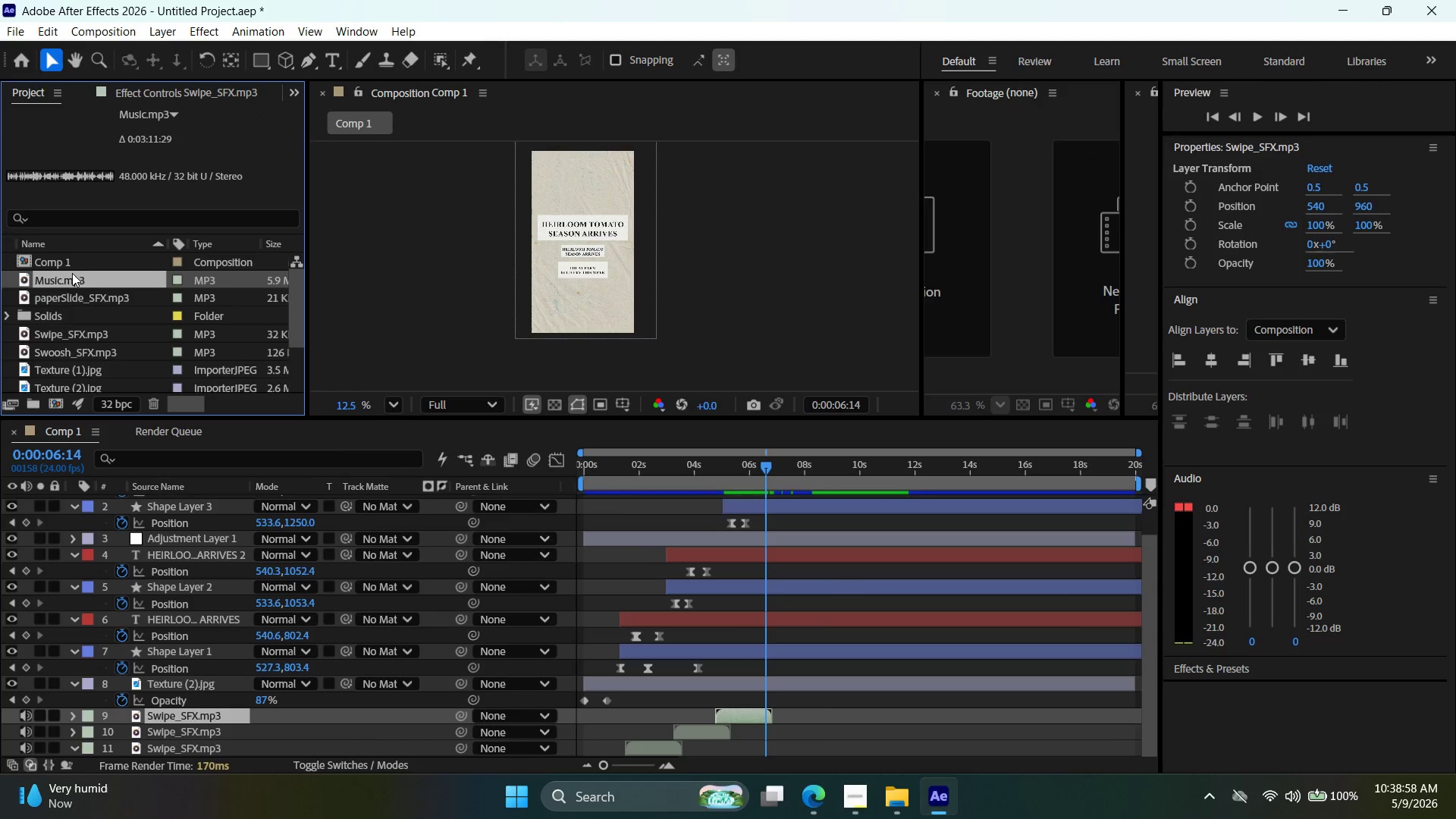 
left_click_drag(start_coordinate=[72, 272], to_coordinate=[697, 742])
 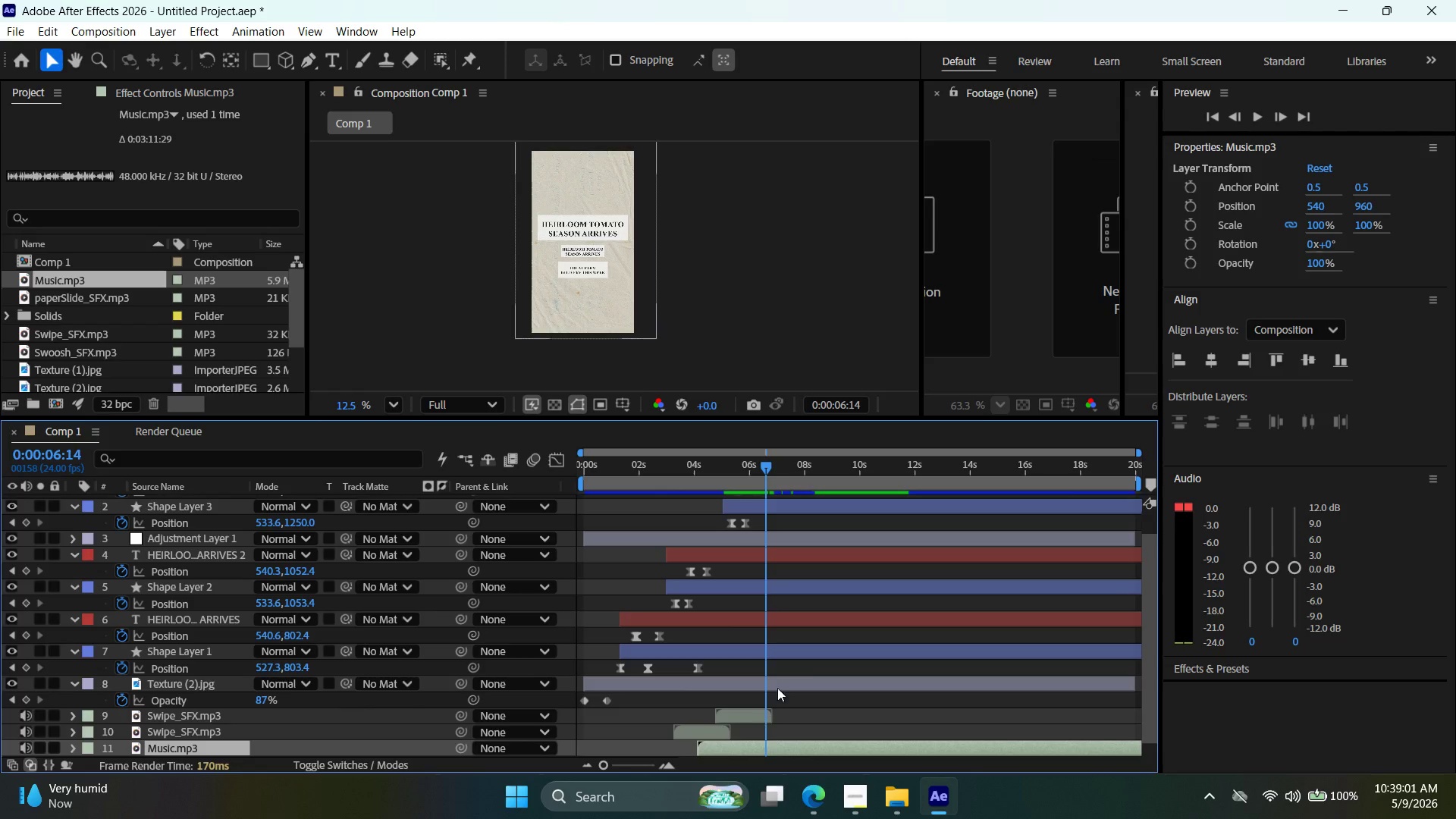 
scroll: coordinate [839, 645], scroll_direction: down, amount: 4.0
 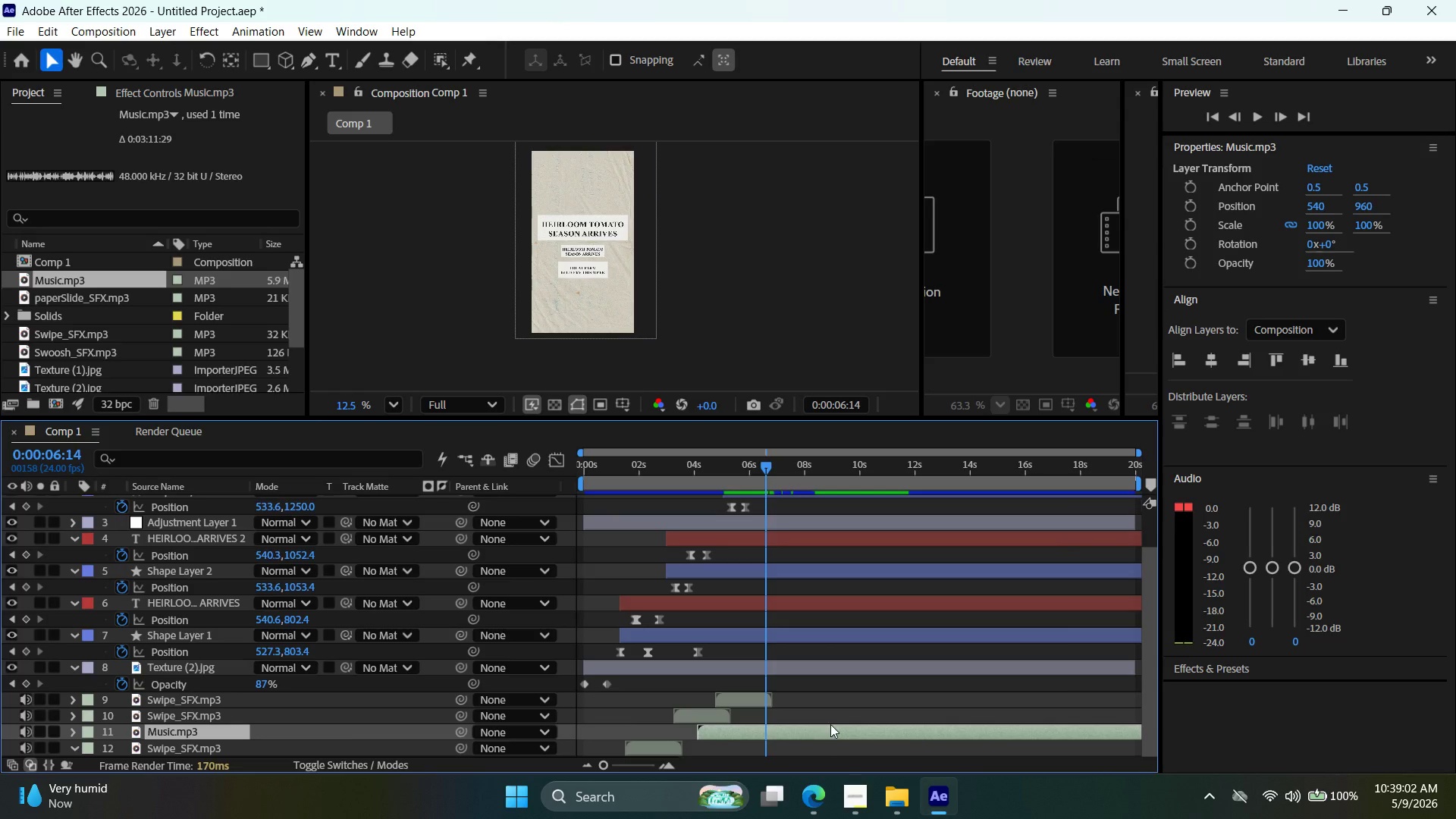 
left_click([830, 724])
 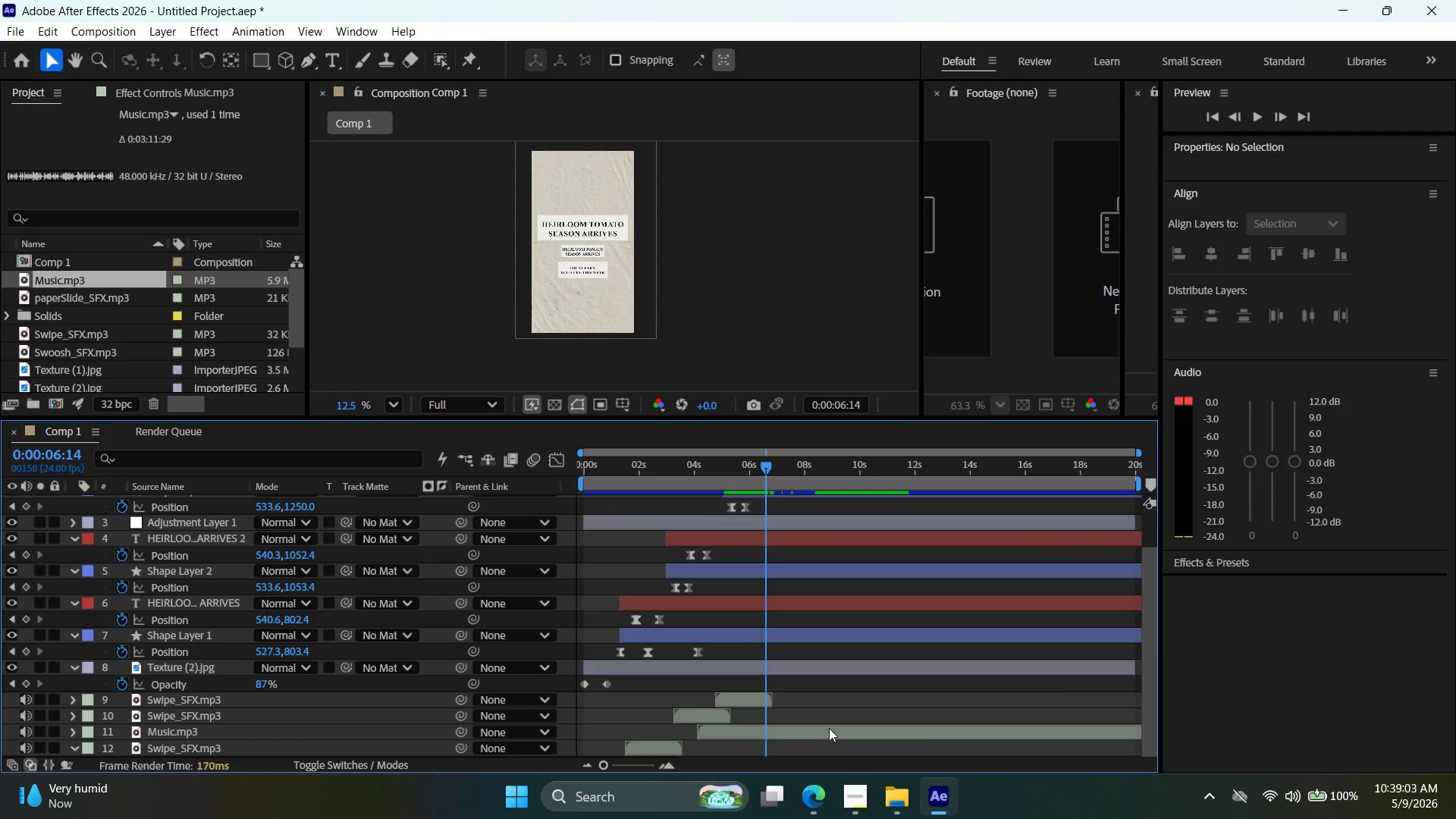 
left_click([829, 728])
 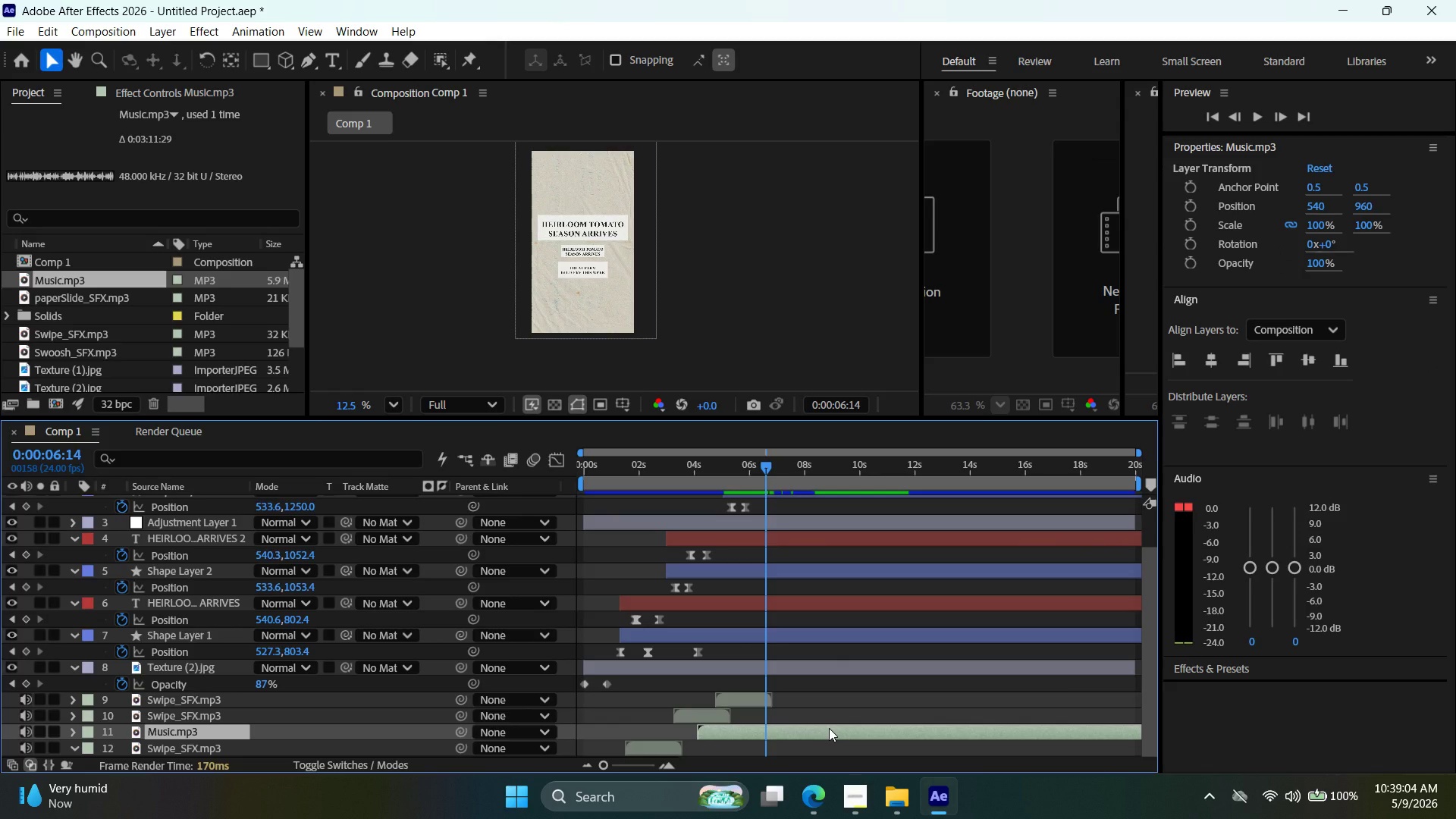 
key(Control+BracketLeft)
 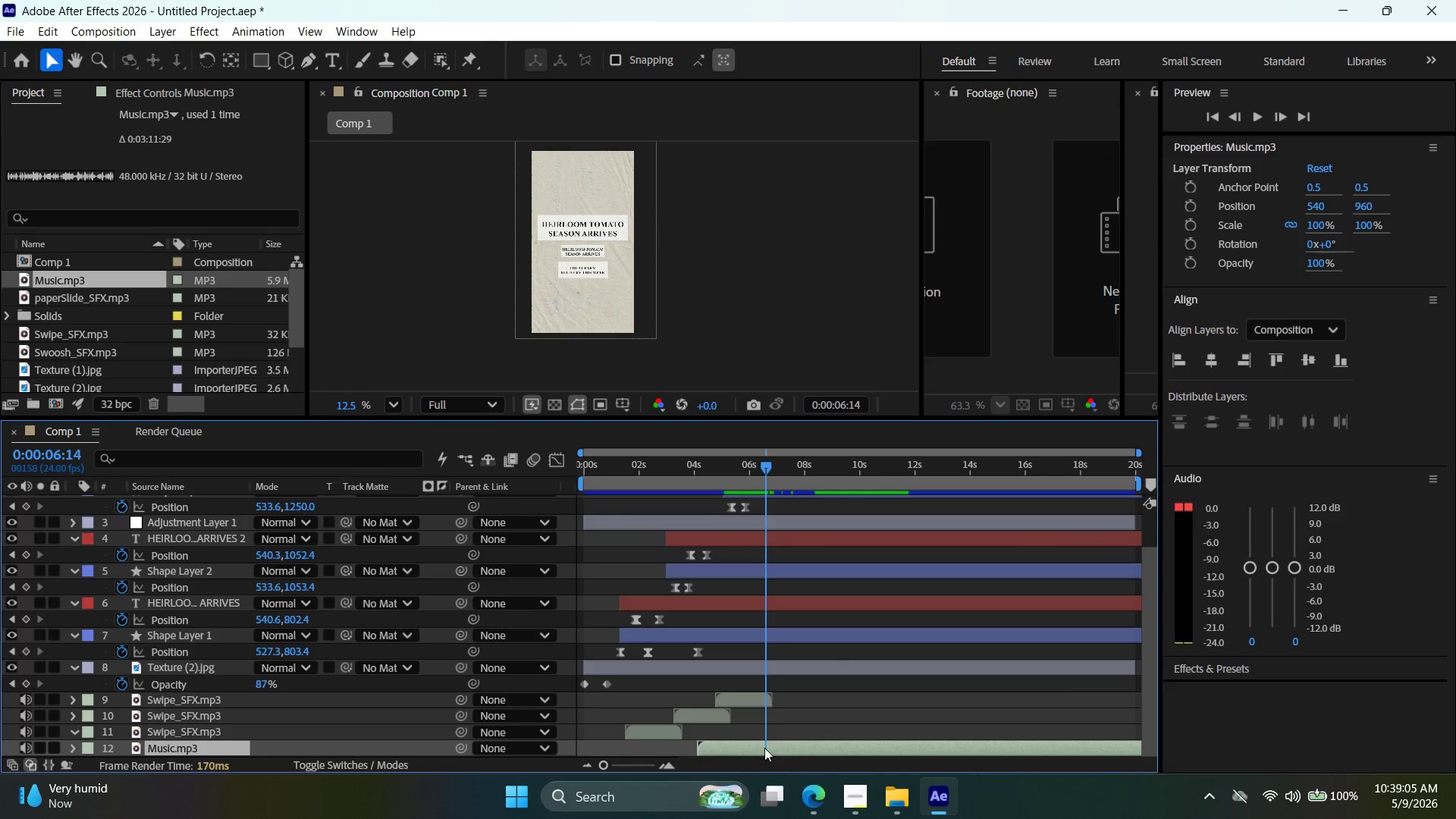 
left_click_drag(start_coordinate=[804, 752], to_coordinate=[684, 761])
 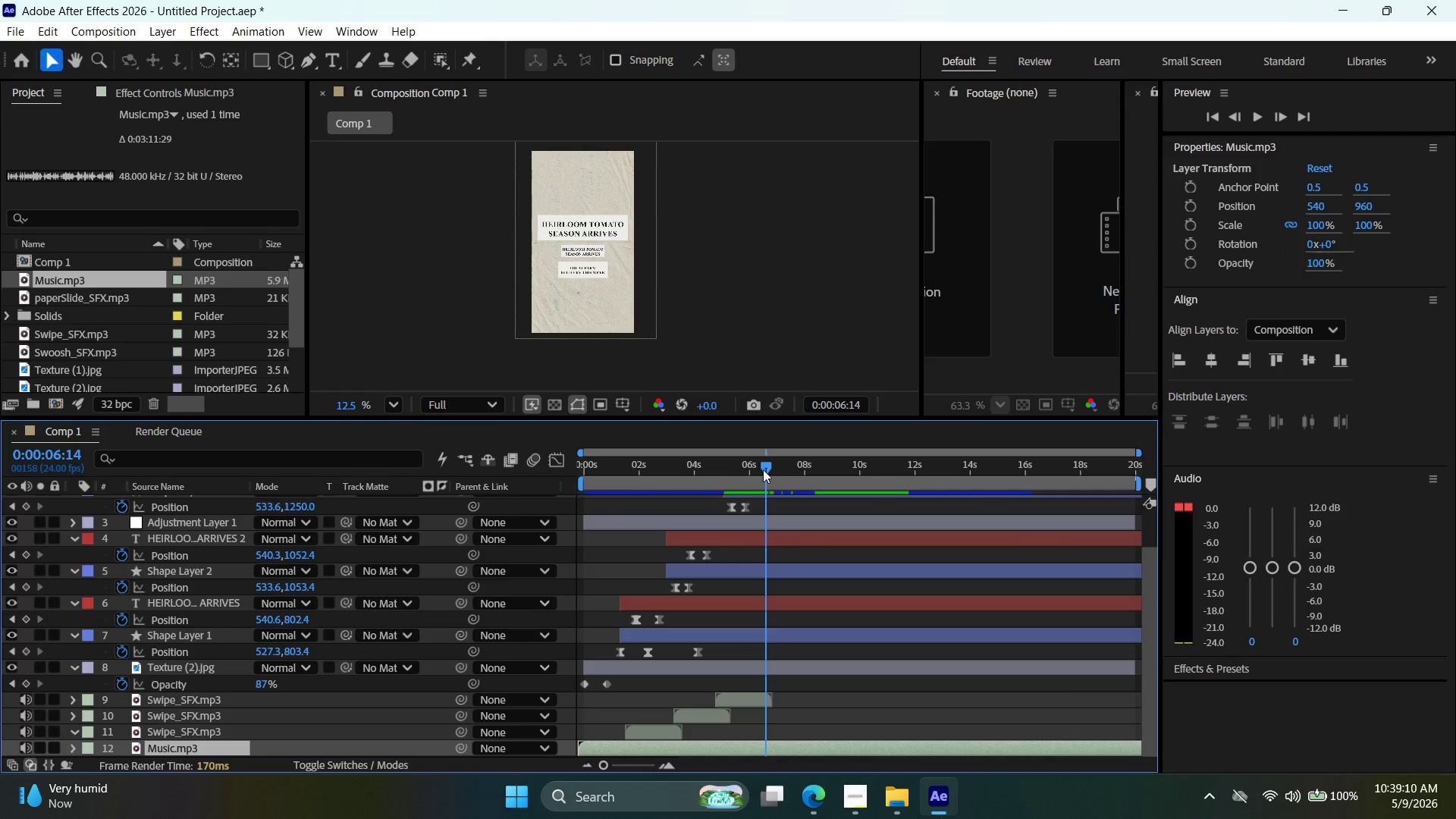 
left_click_drag(start_coordinate=[764, 467], to_coordinate=[416, 491])
 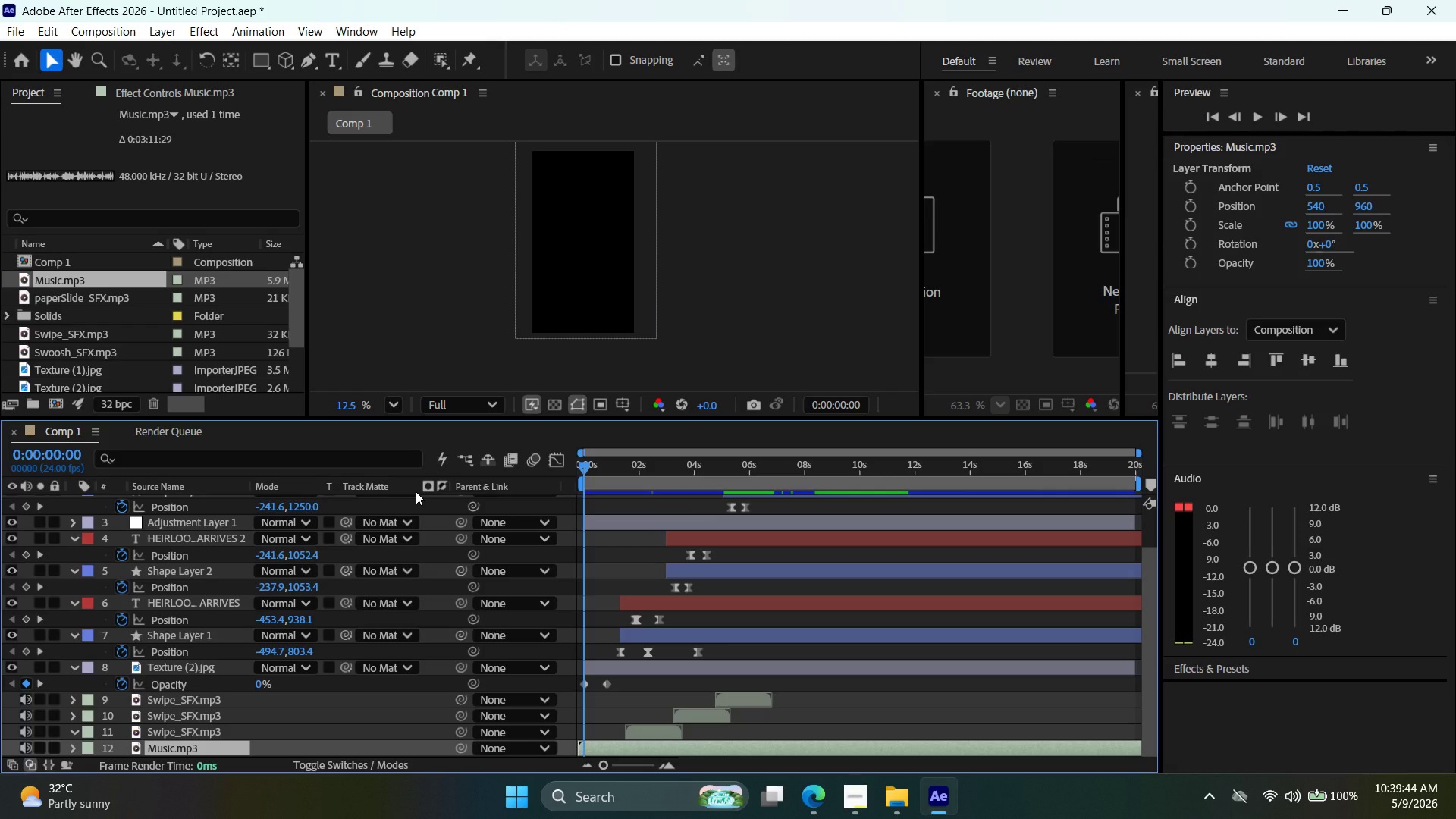 
wait(37.42)
 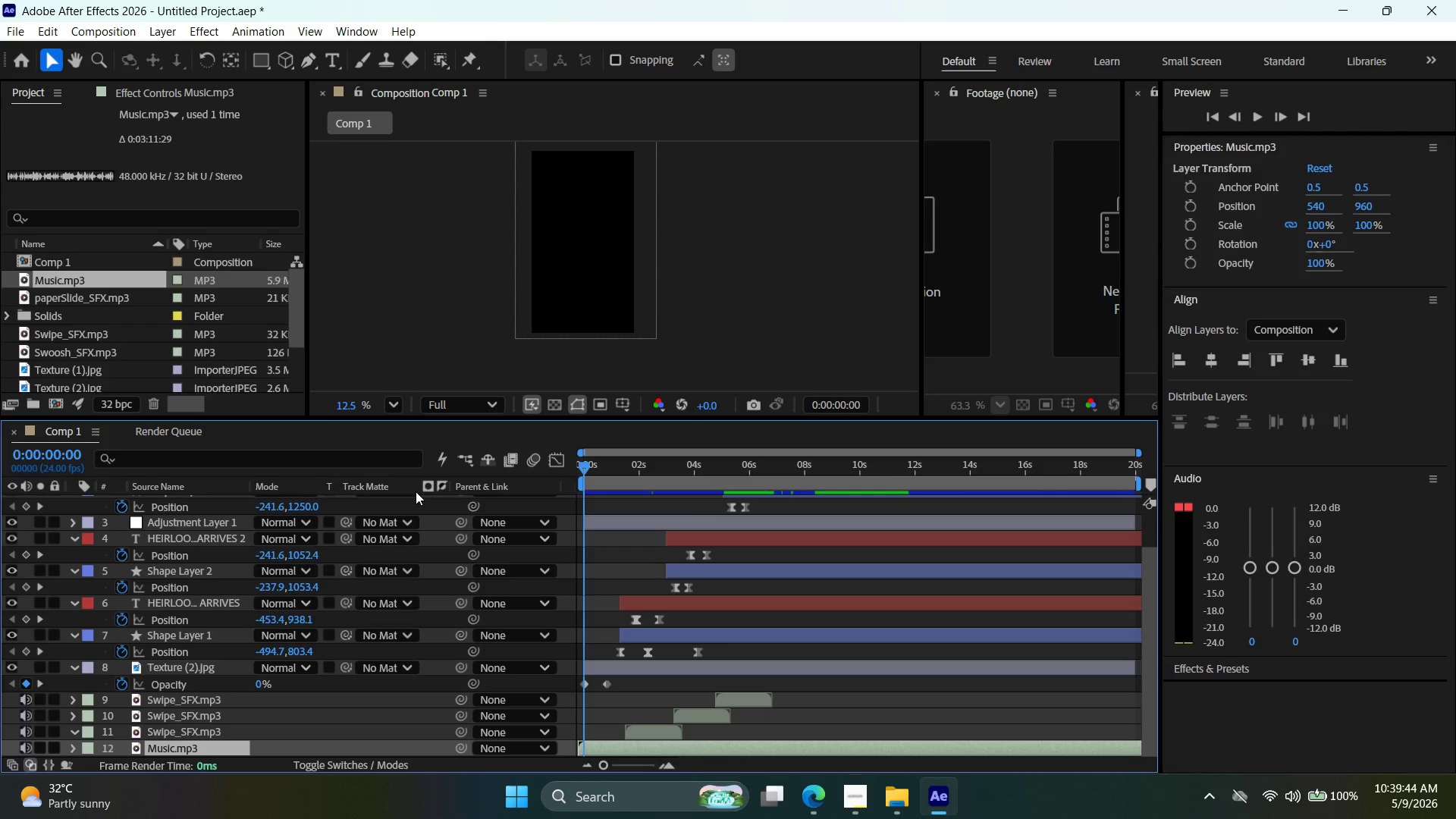 
left_click([1212, 119])
 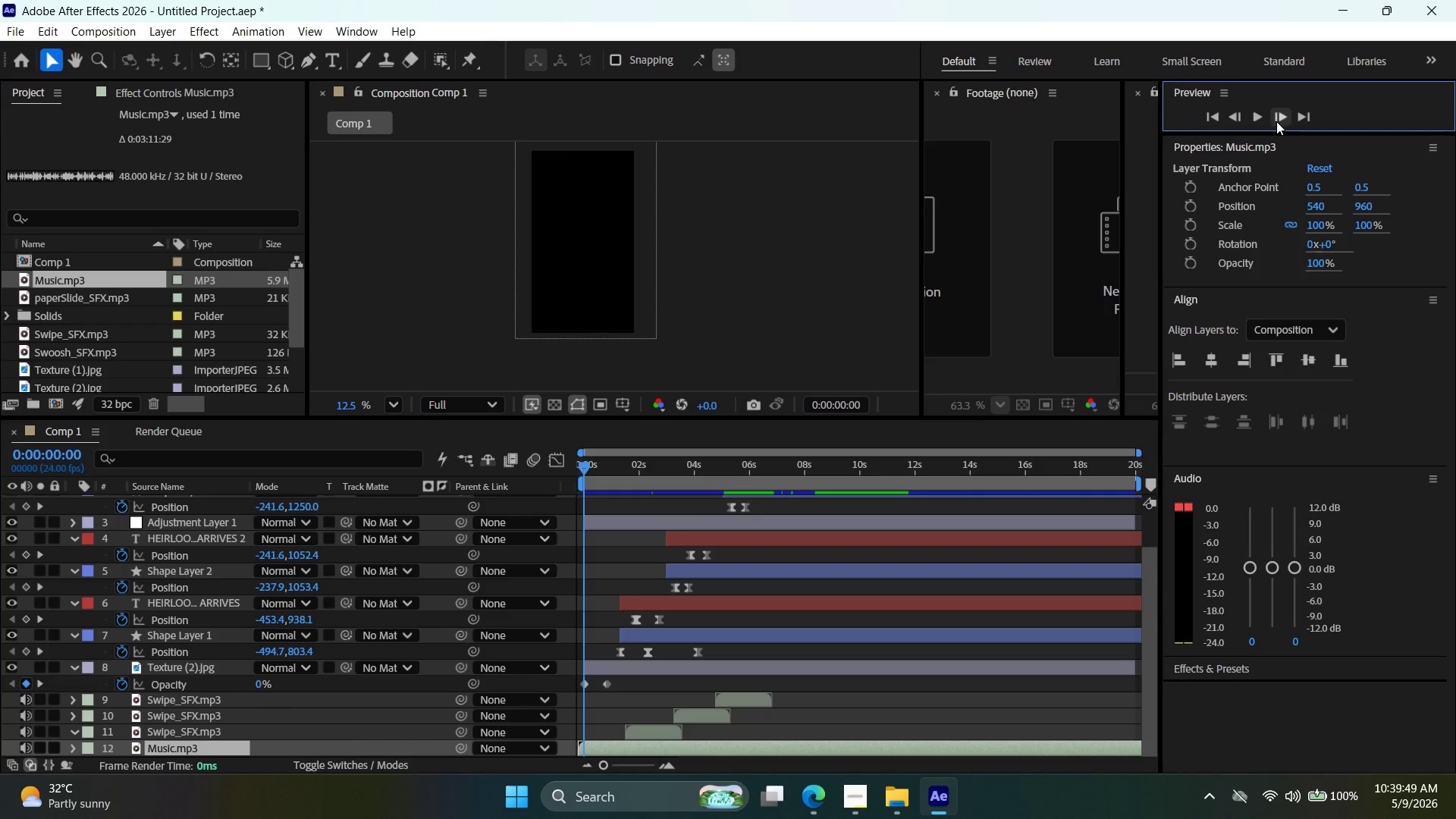 
left_click([1263, 120])
 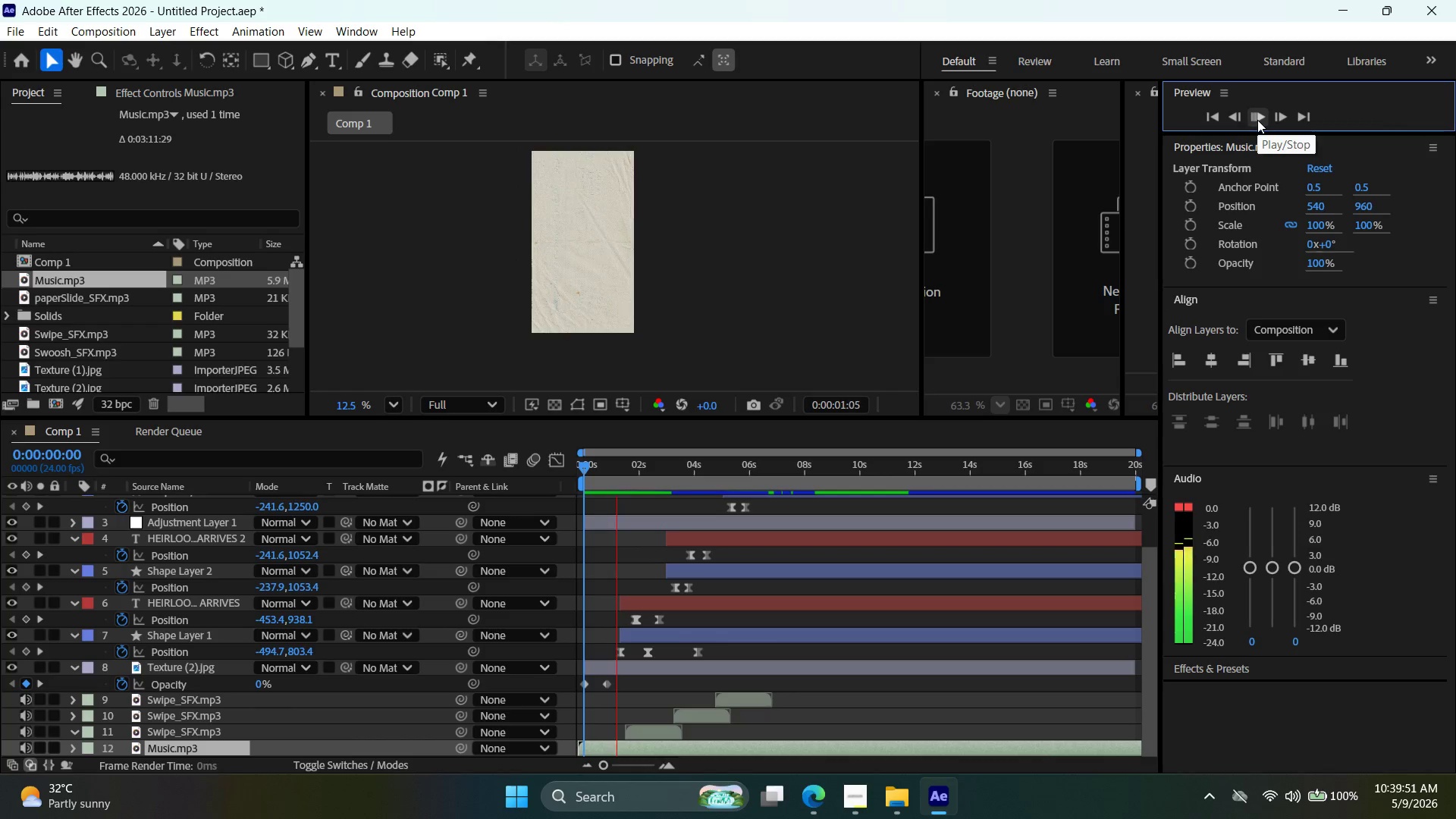 
left_click([1257, 120])
 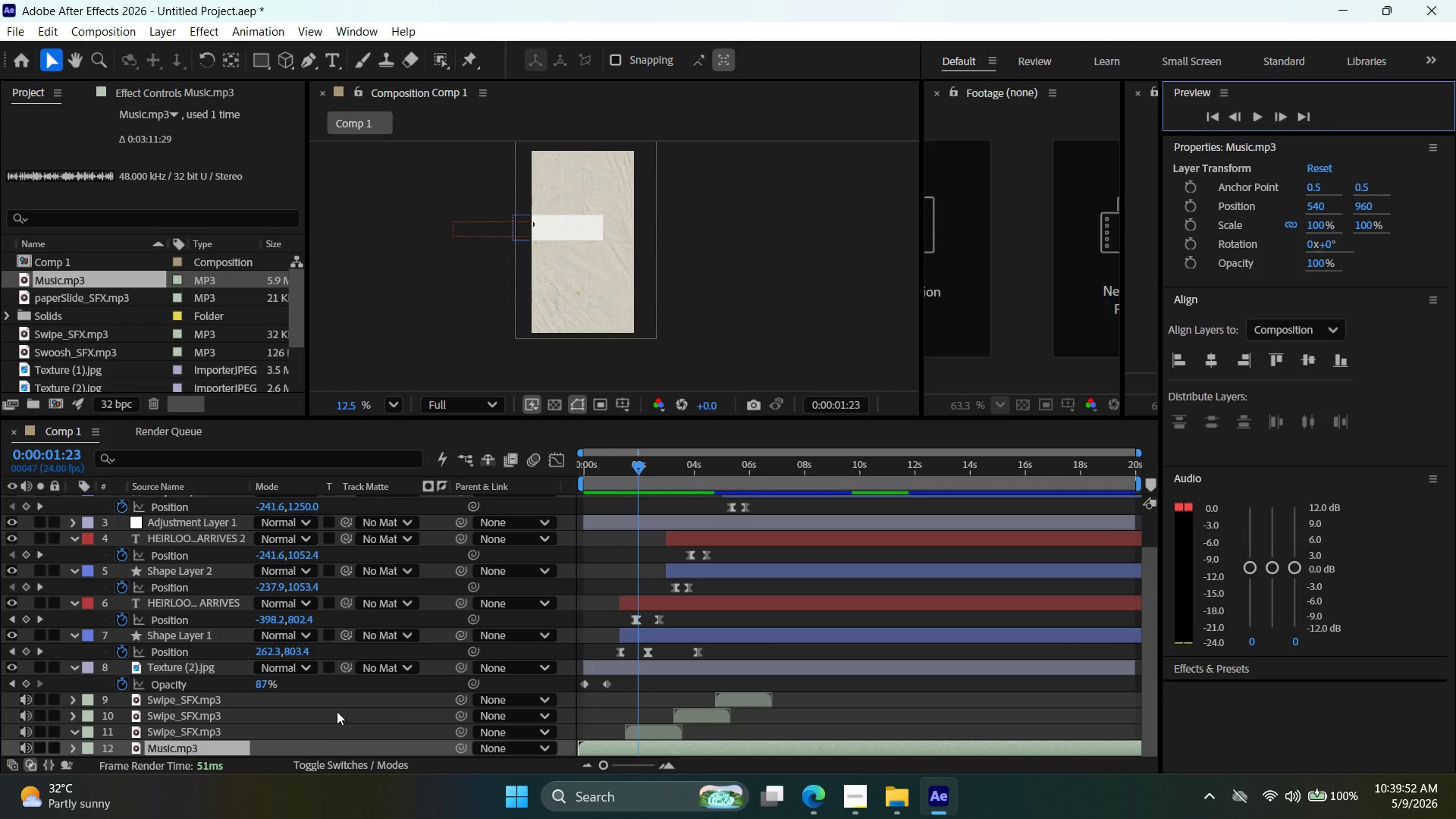 
scroll: coordinate [322, 721], scroll_direction: down, amount: 1.0
 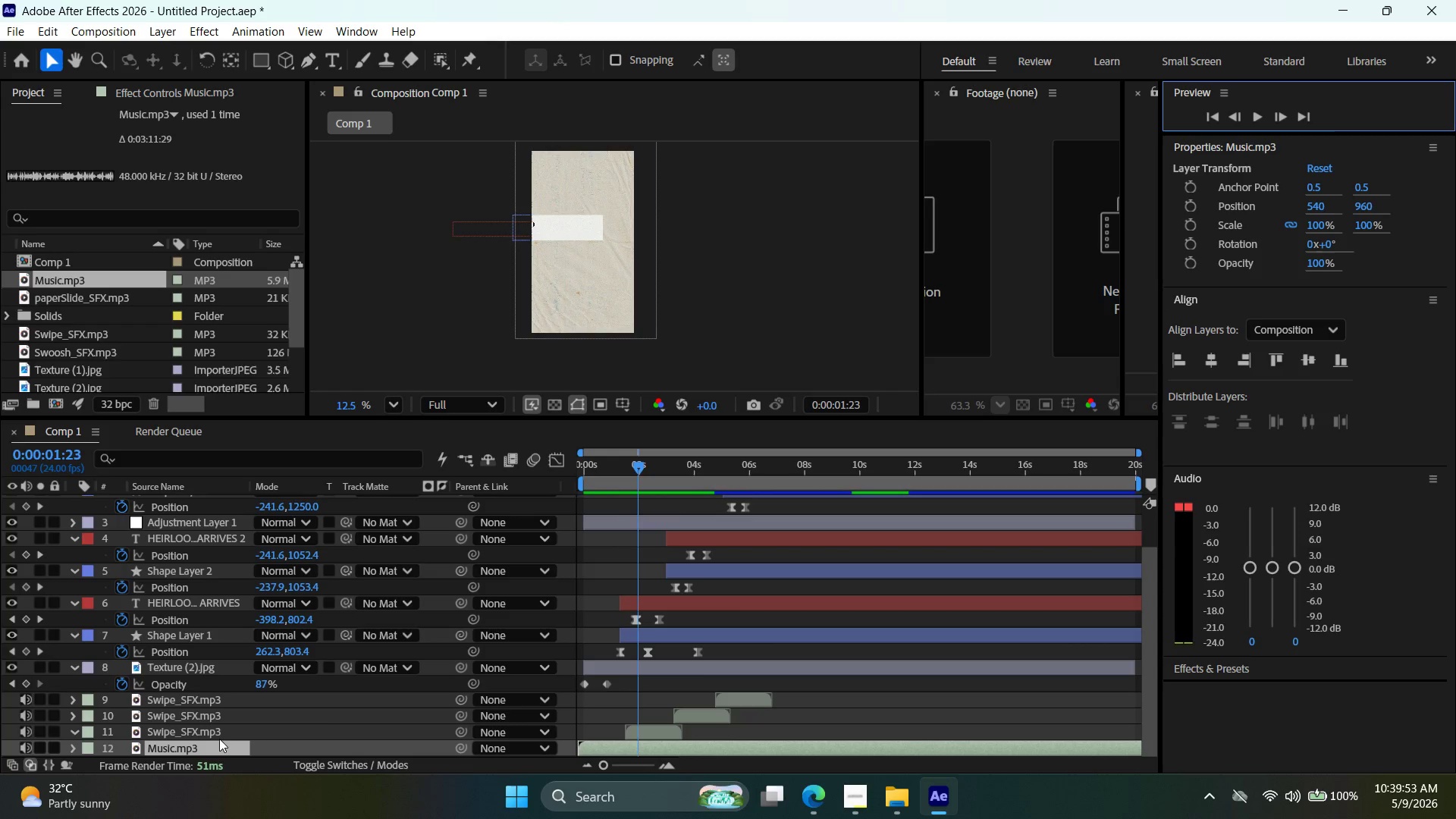 
key(L)
 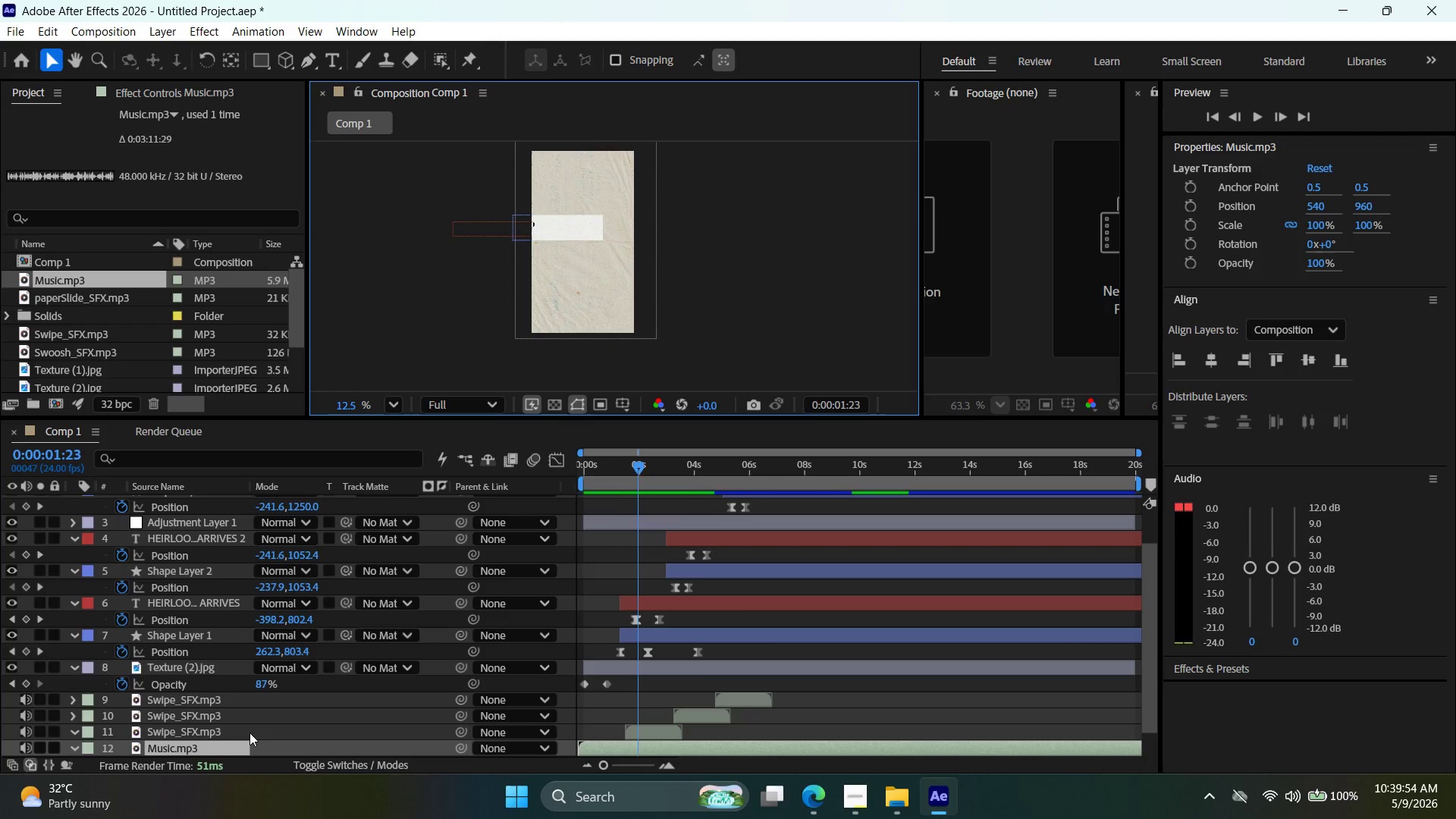 
scroll: coordinate [265, 715], scroll_direction: down, amount: 2.0
 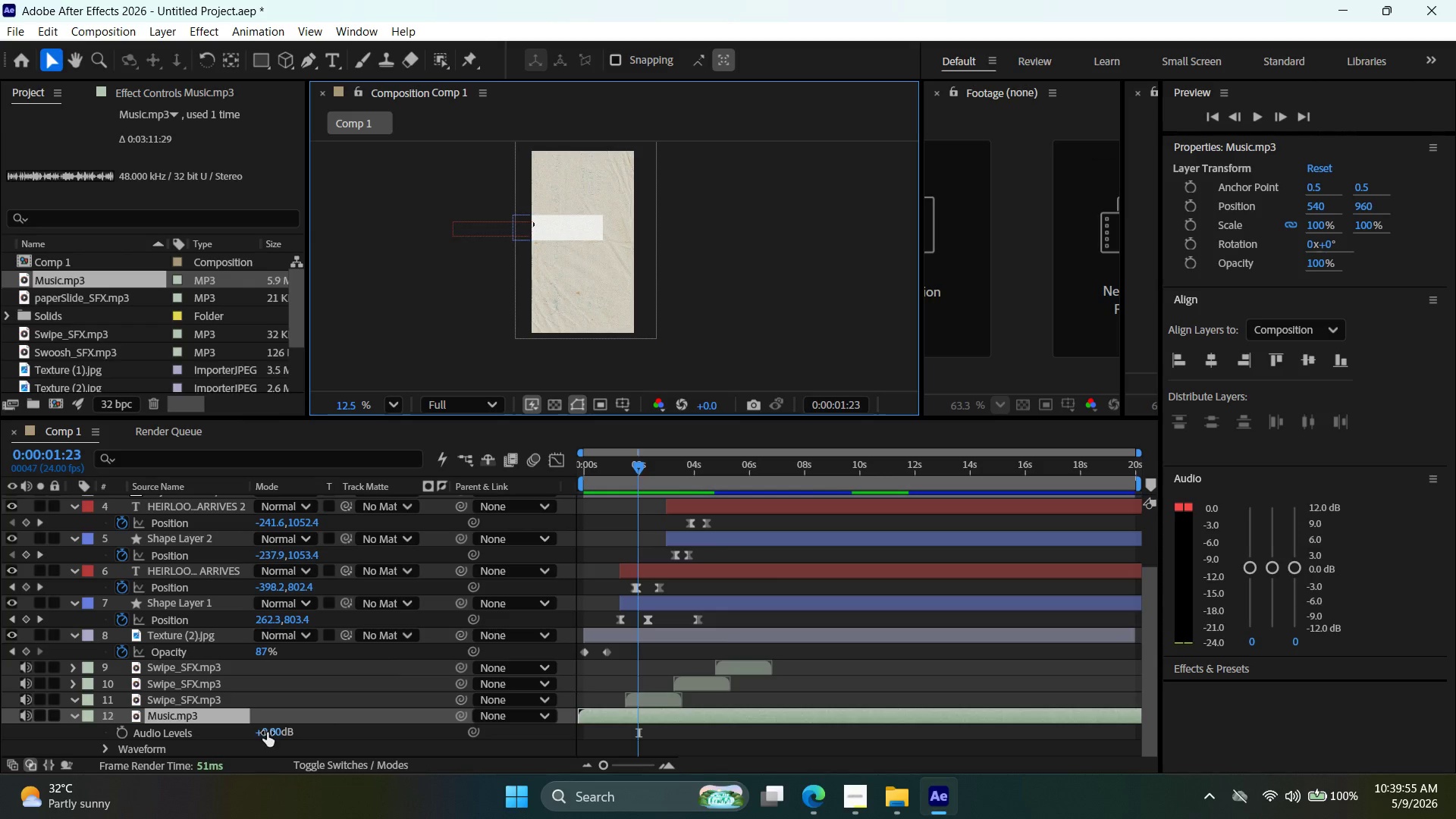 
left_click_drag(start_coordinate=[267, 733], to_coordinate=[262, 737])
 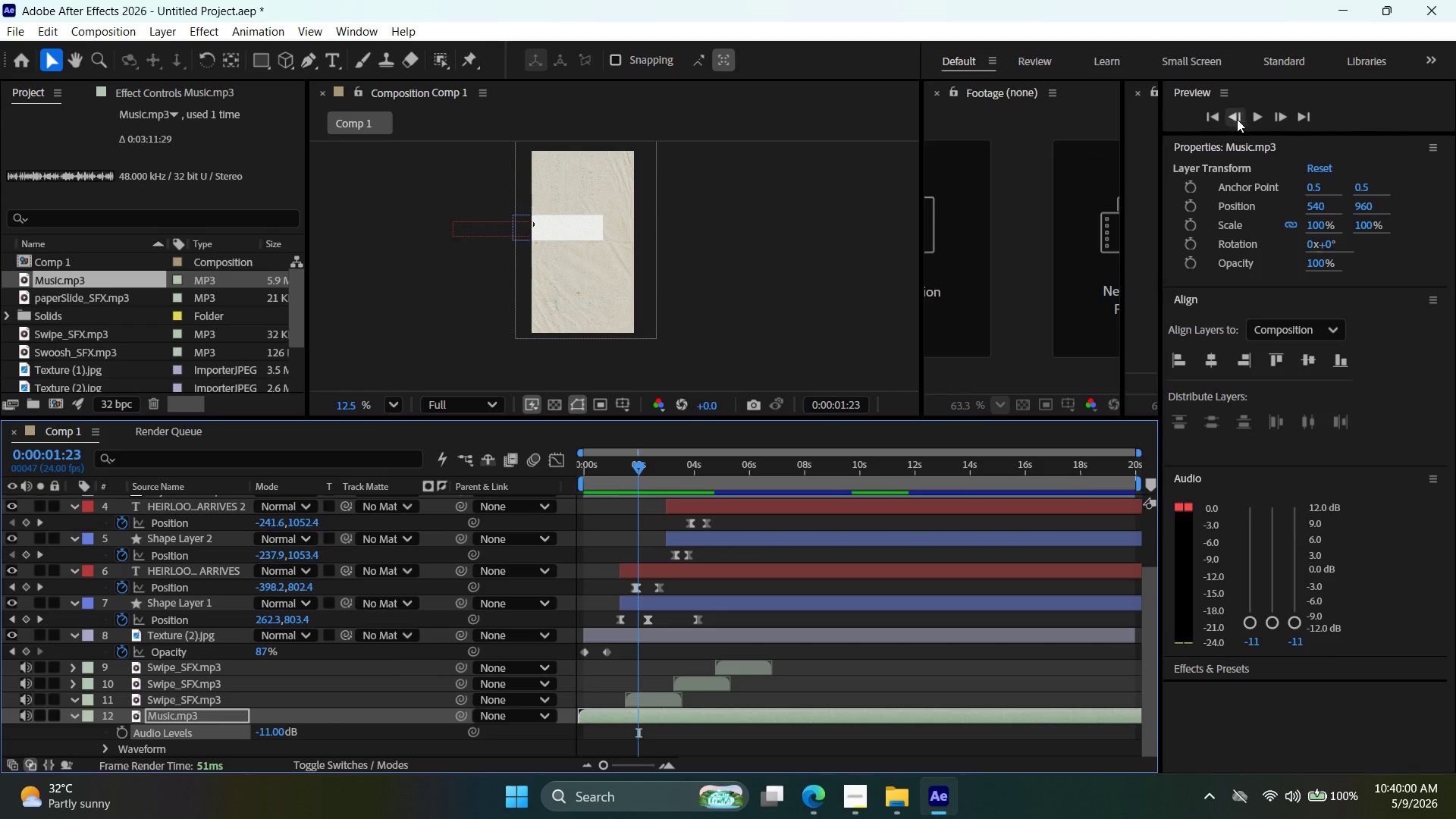 
left_click([1253, 111])
 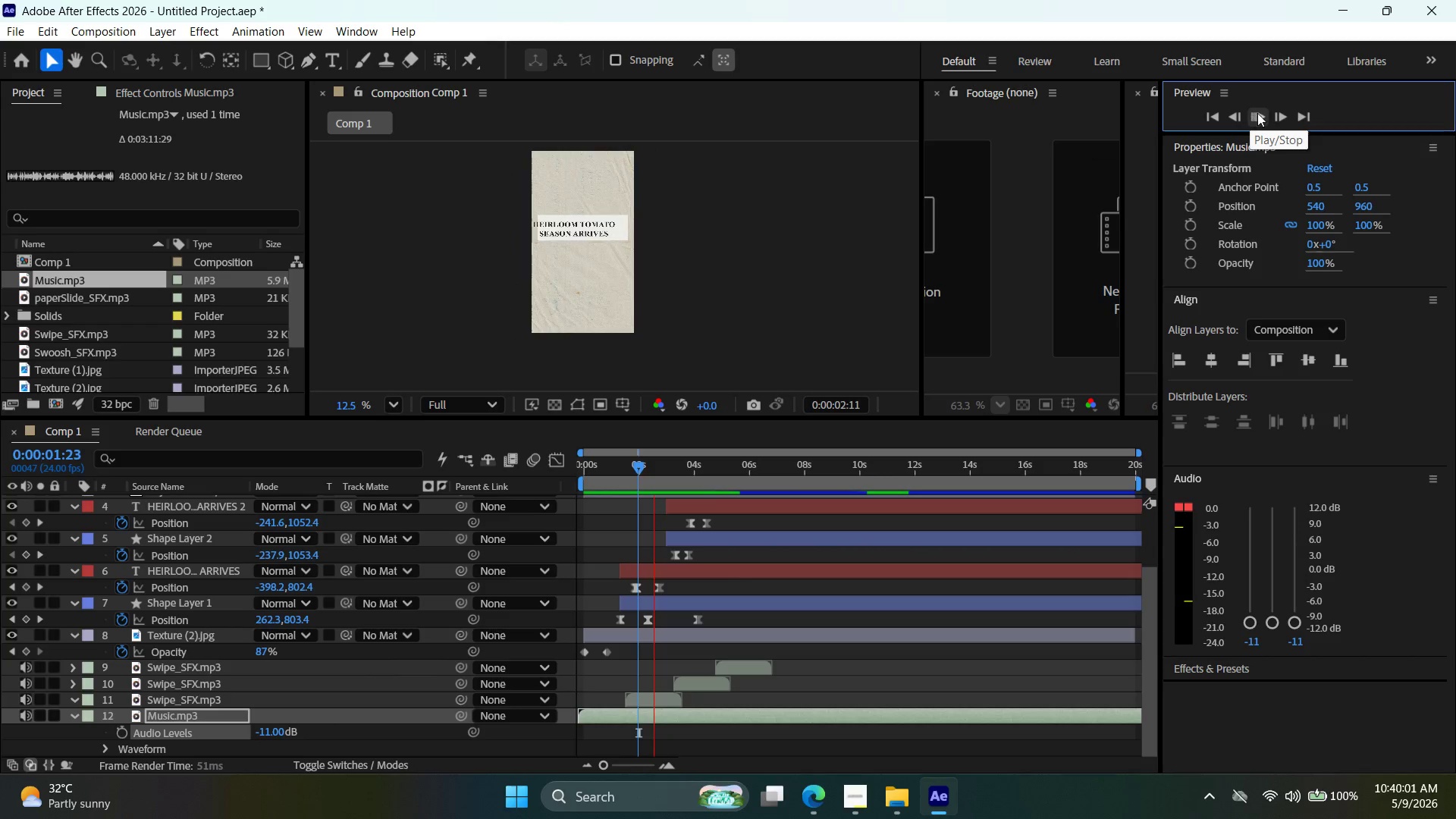 
left_click([1258, 112])
 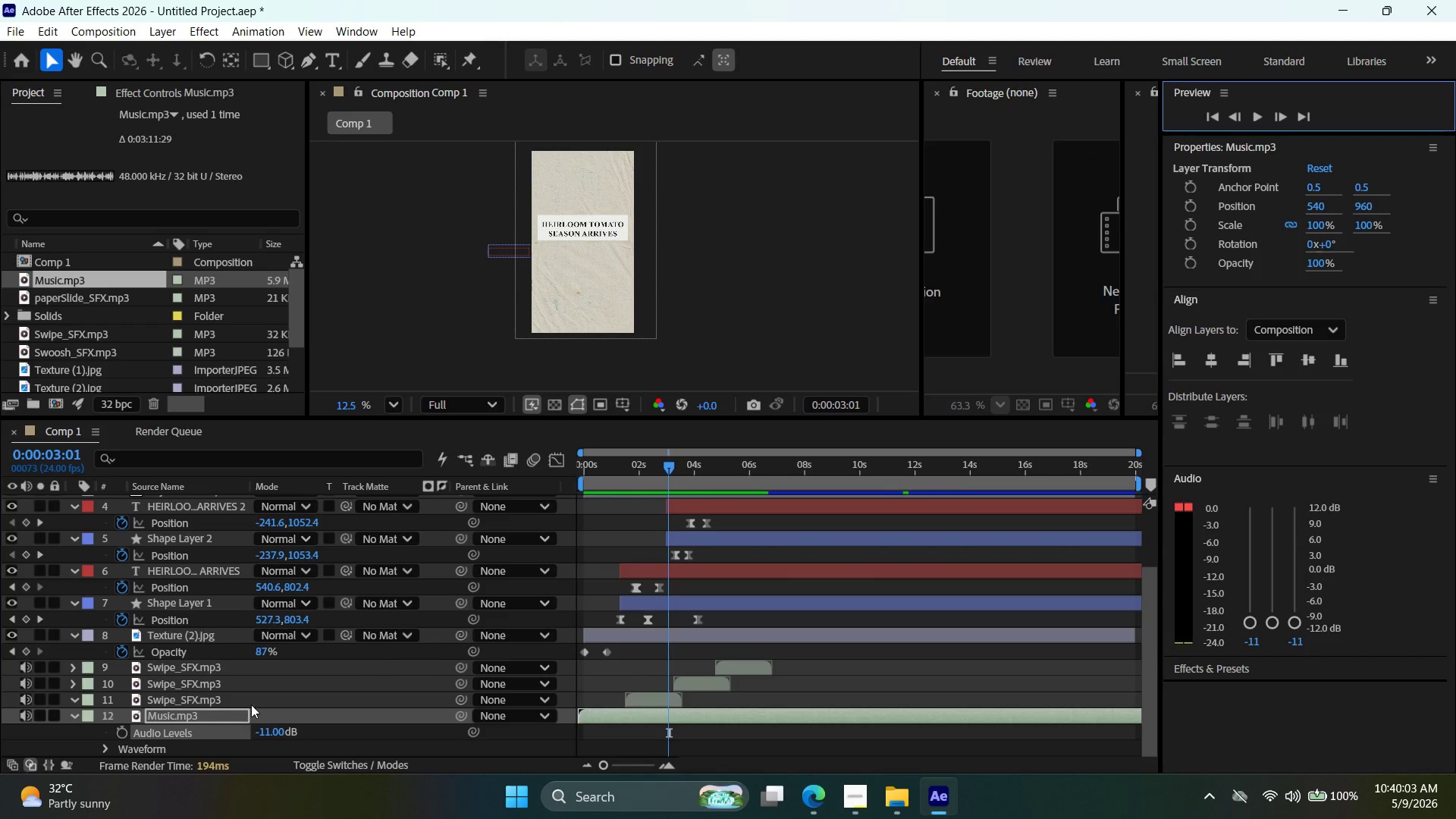 
left_click([254, 702])
 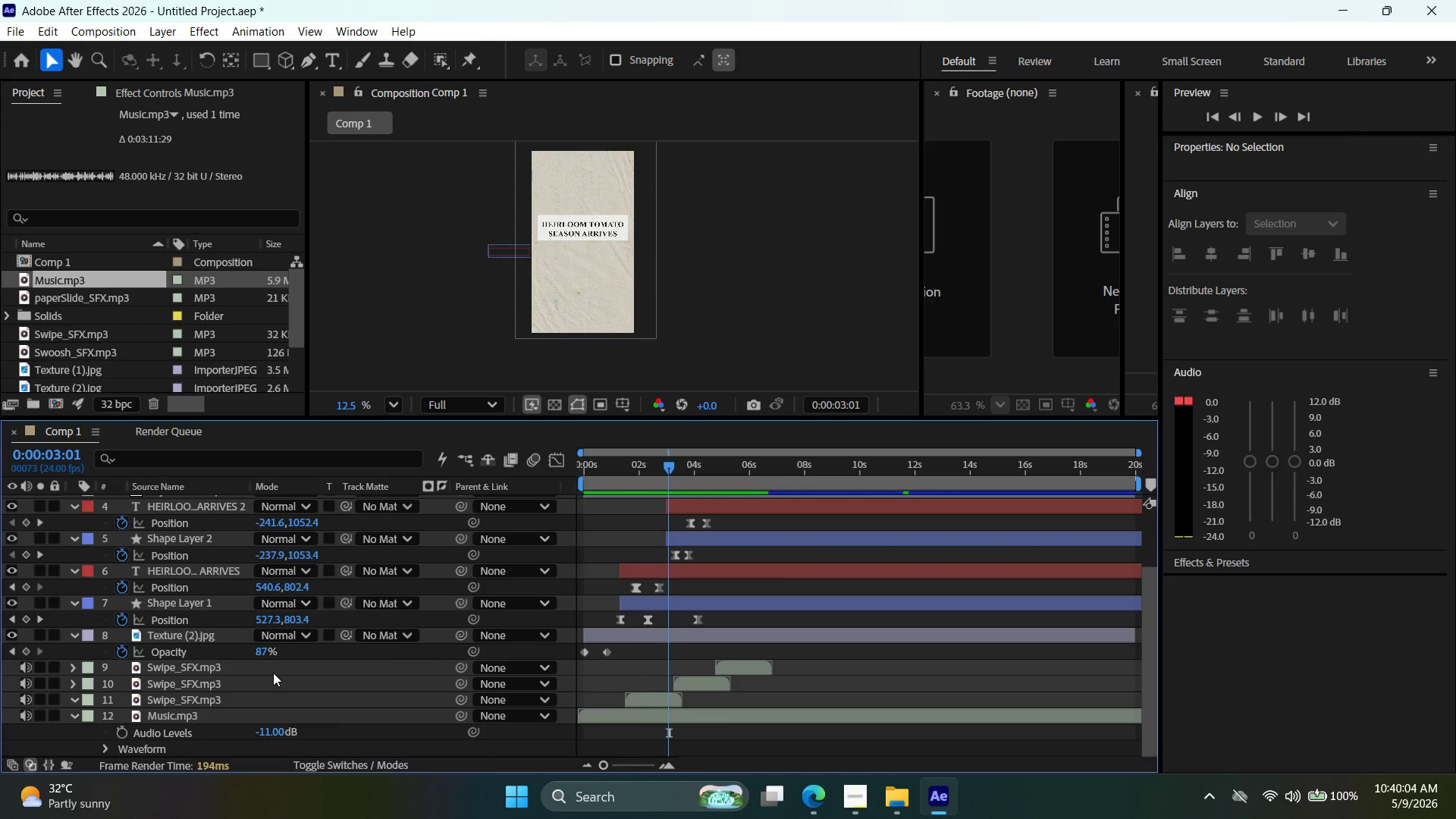 
double_click([277, 663])
 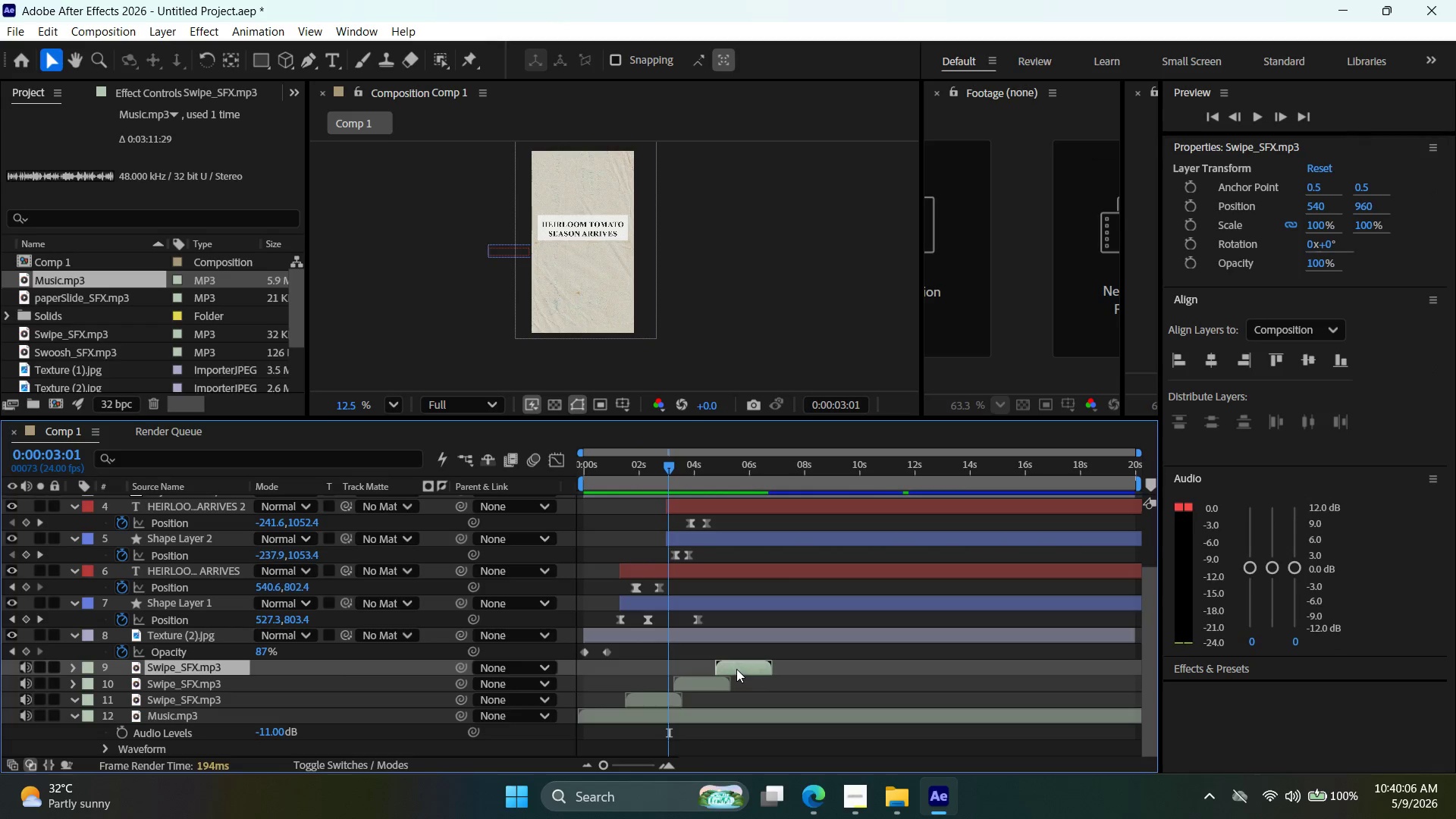 
hold_key(key=ShiftLeft, duration=0.61)
left_click([672, 696])
 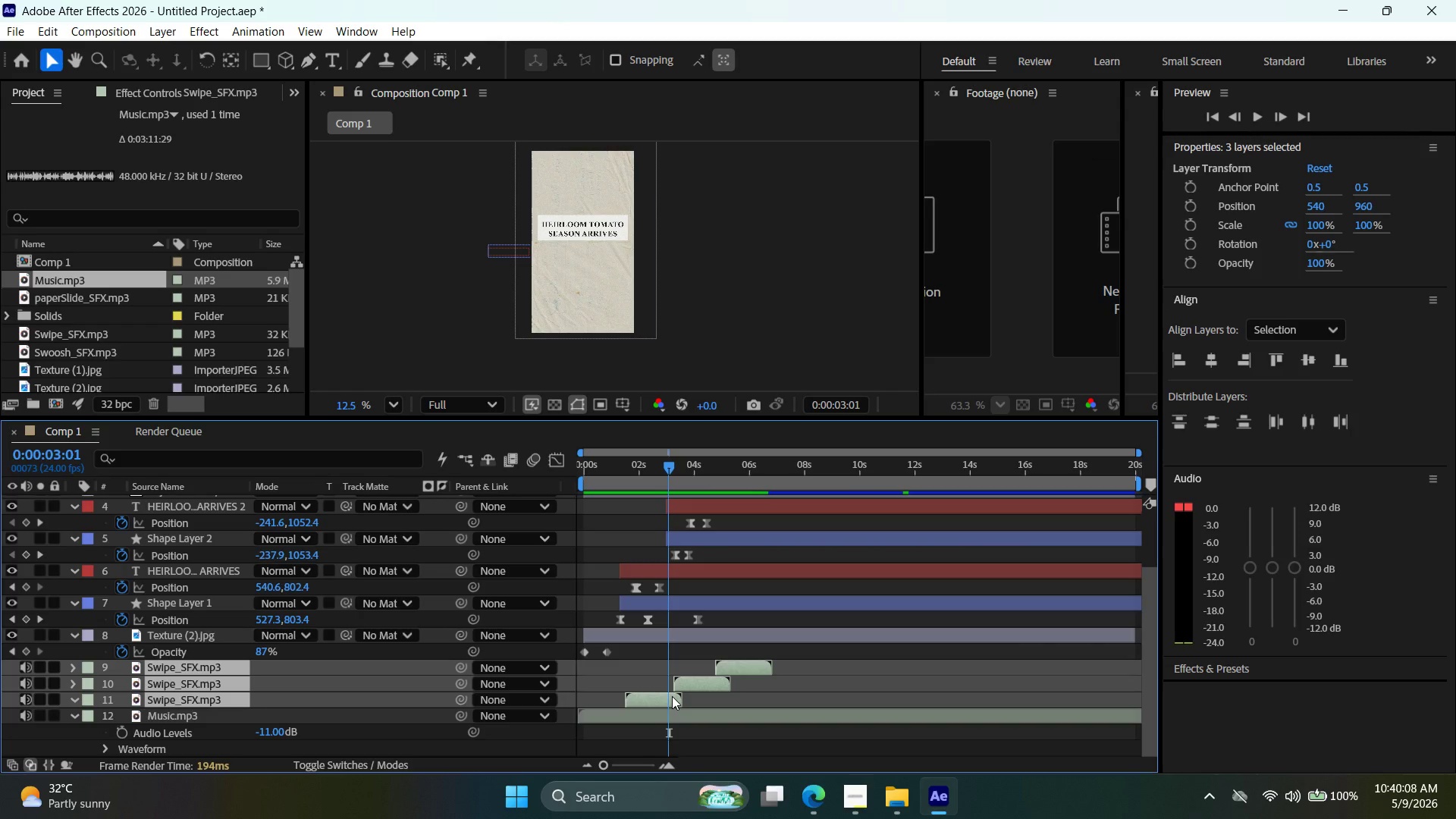 
key(L)
 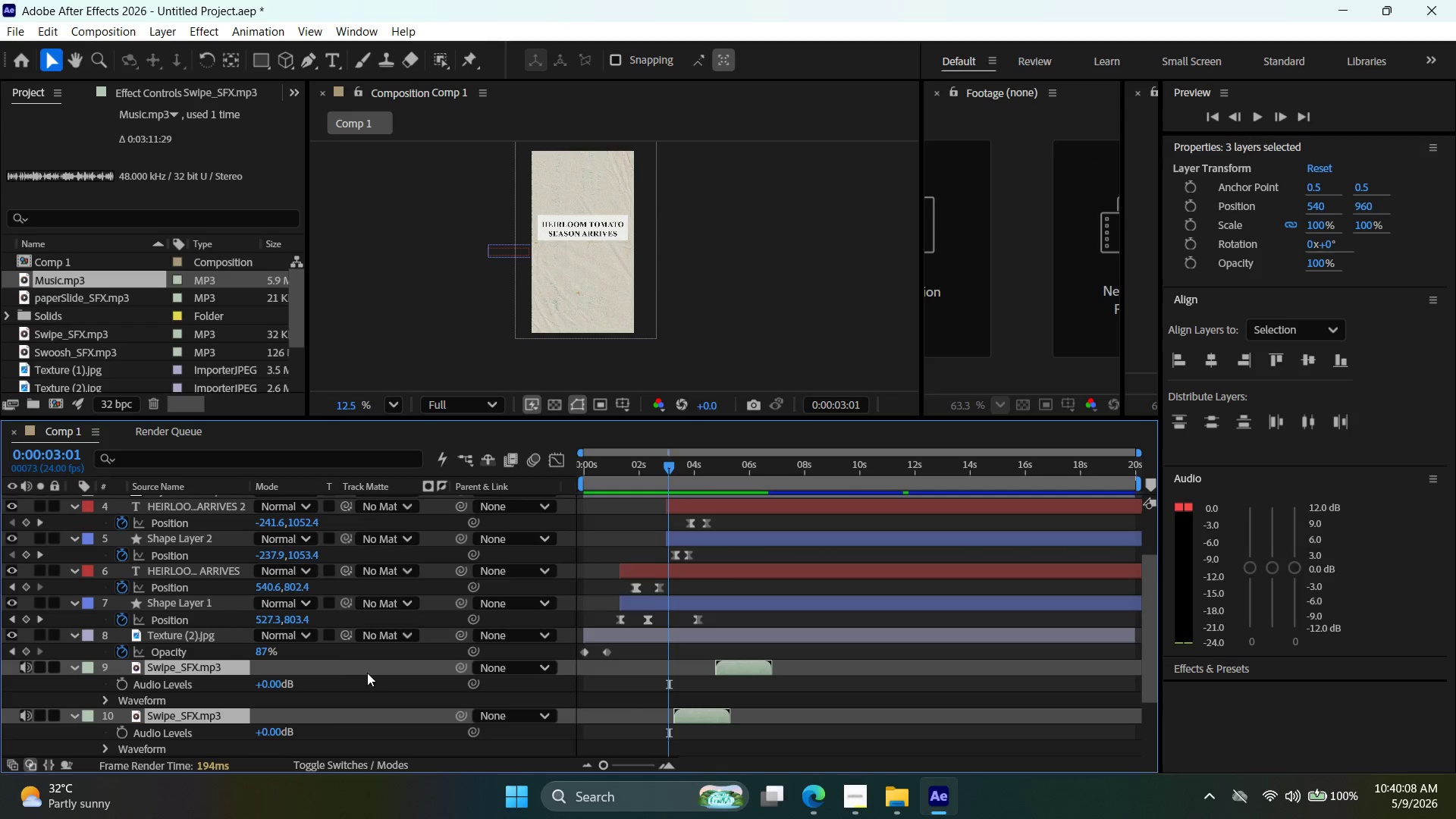 
scroll: coordinate [348, 673], scroll_direction: down, amount: 1.0
 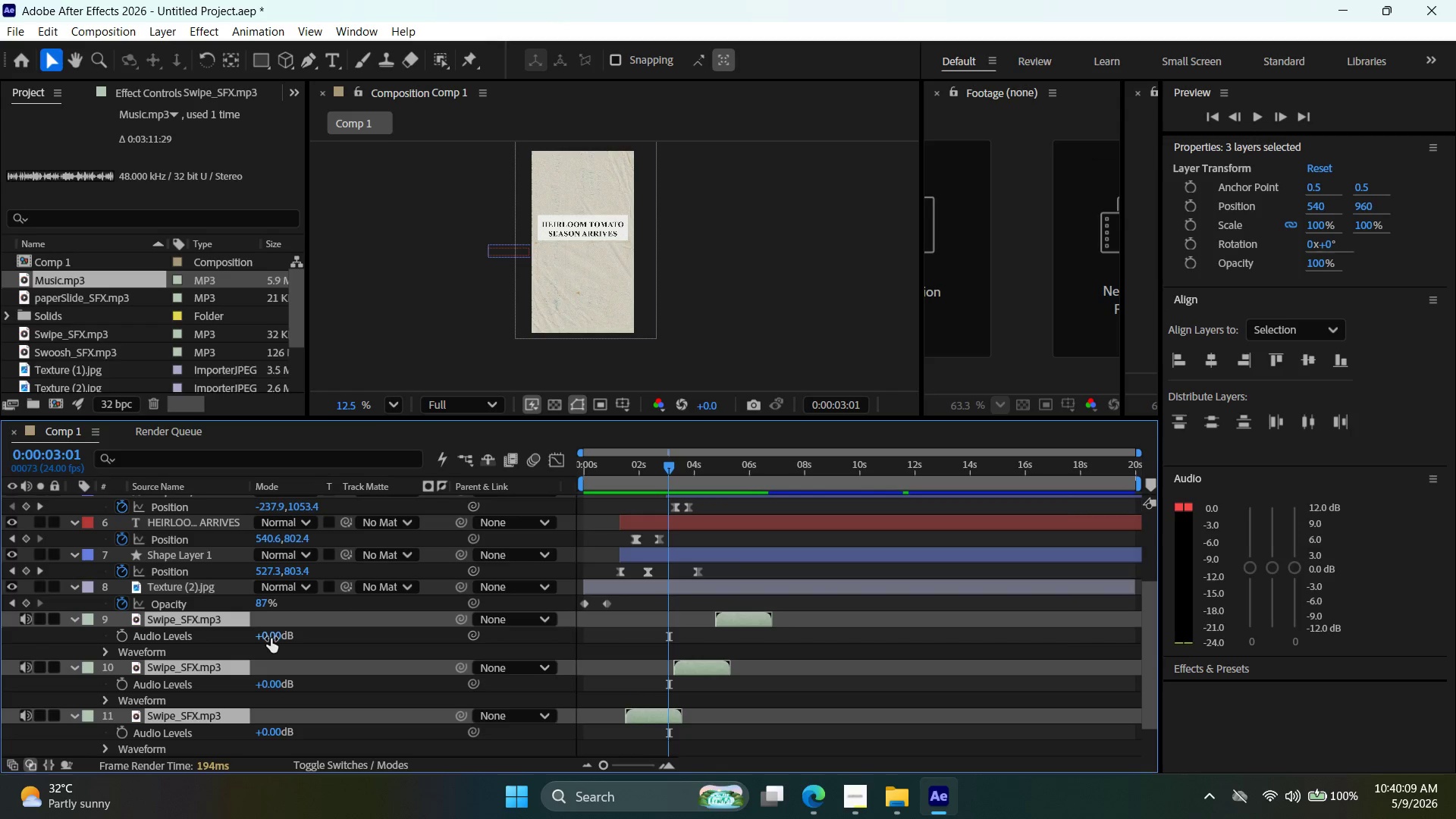 
left_click_drag(start_coordinate=[271, 639], to_coordinate=[262, 641])
 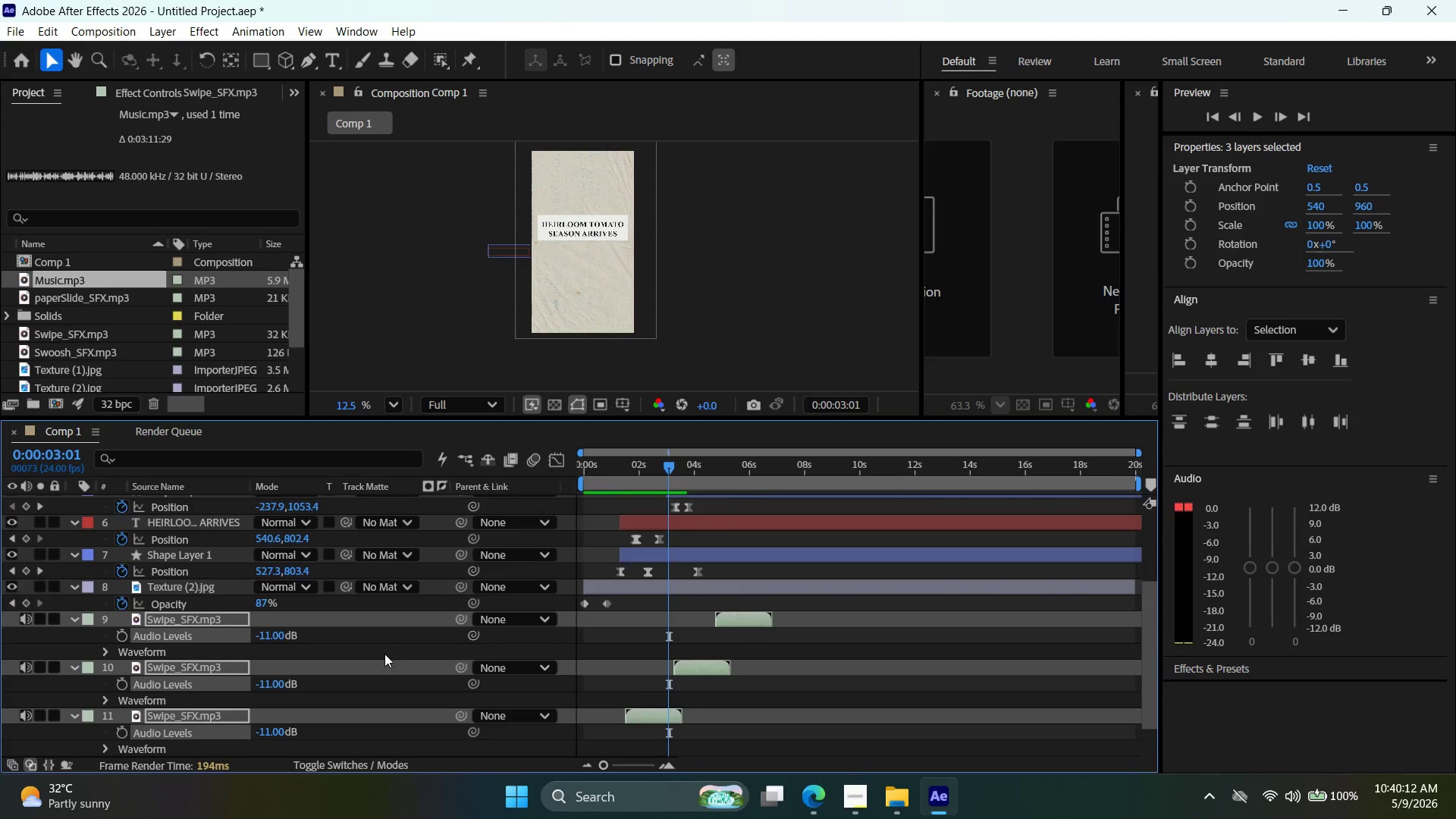 
scroll: coordinate [384, 654], scroll_direction: down, amount: 3.0
 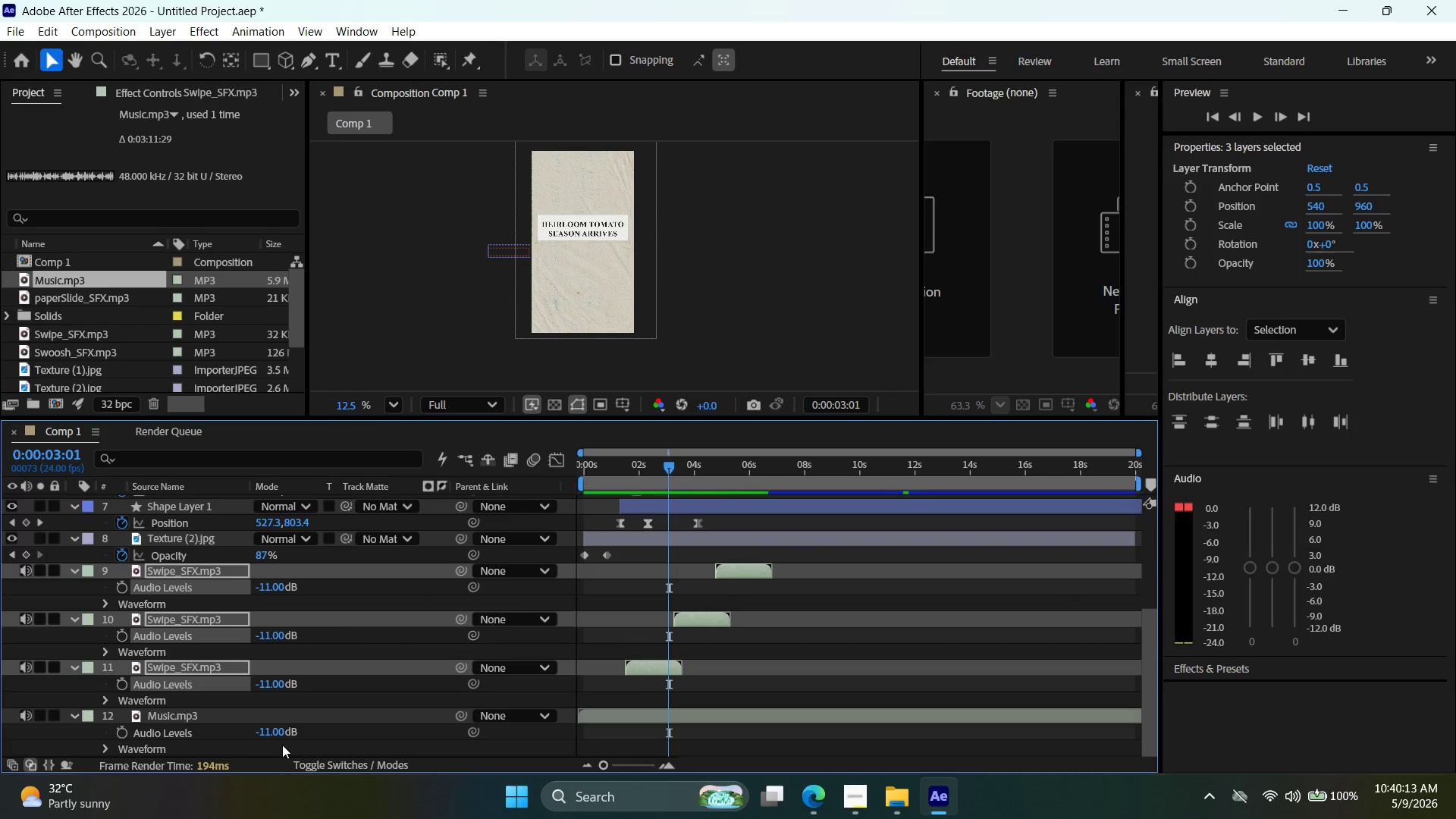 
left_click([283, 735])
 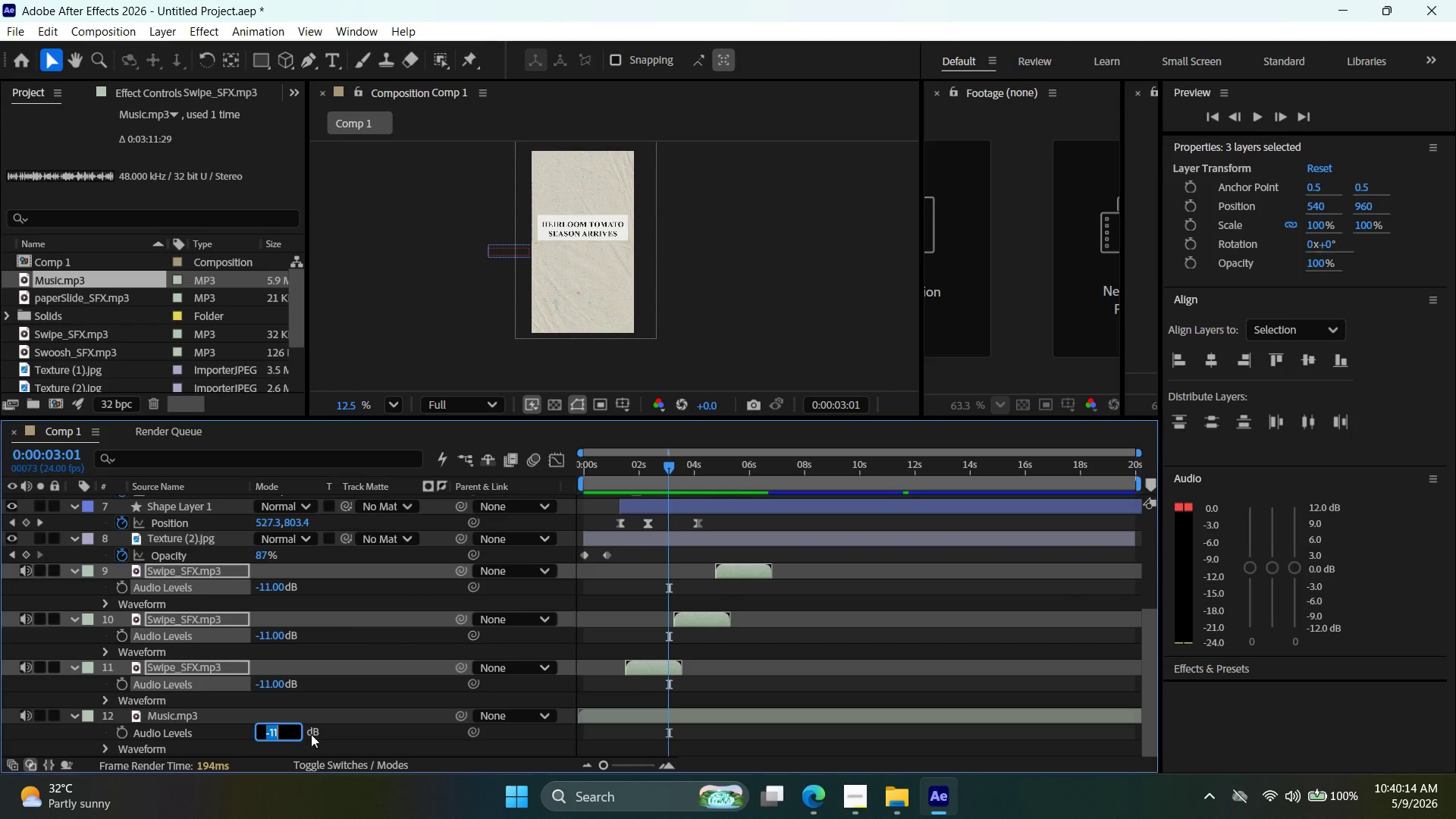 
left_click([333, 734])
 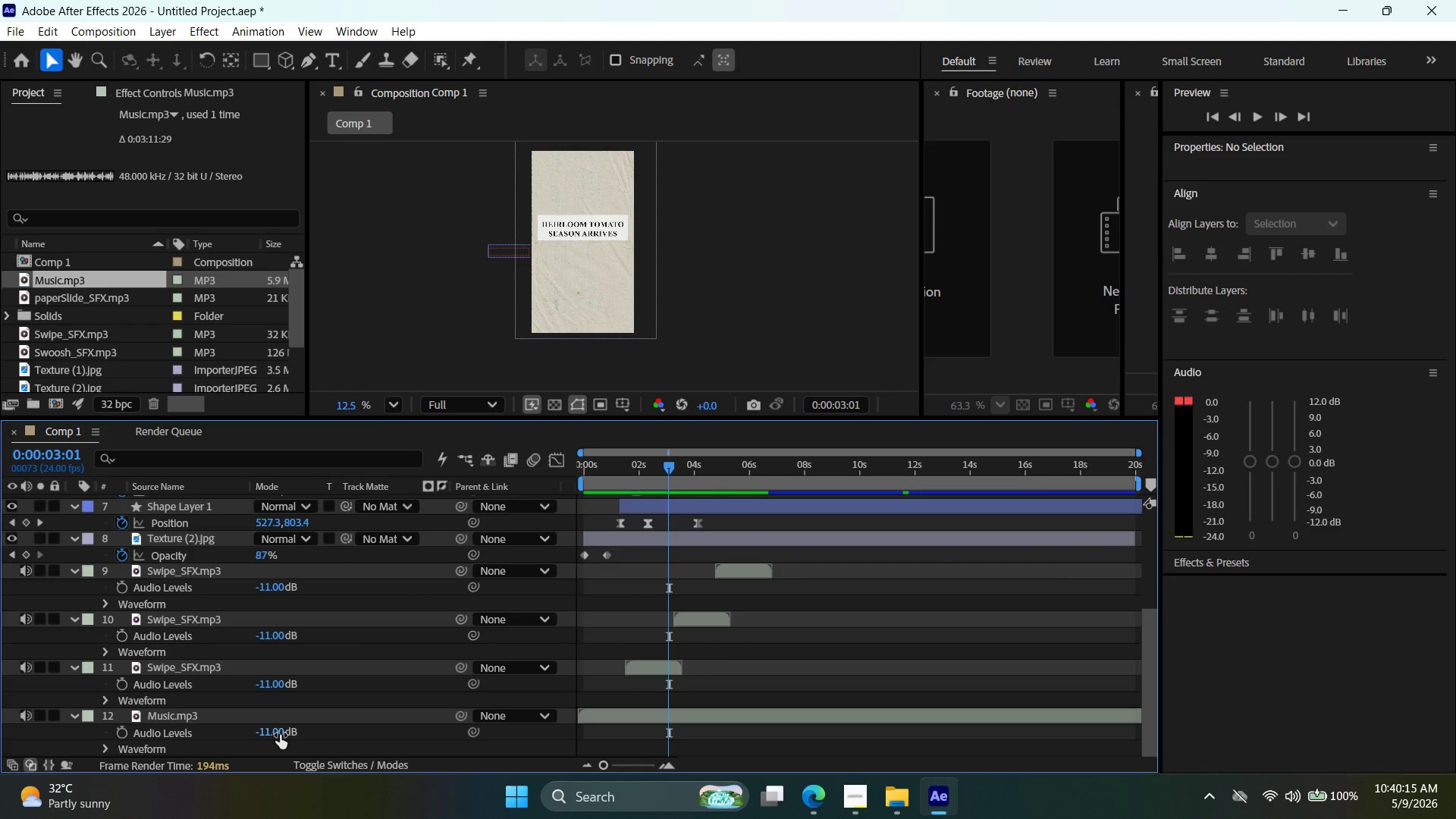 
left_click_drag(start_coordinate=[280, 735], to_coordinate=[271, 738])
 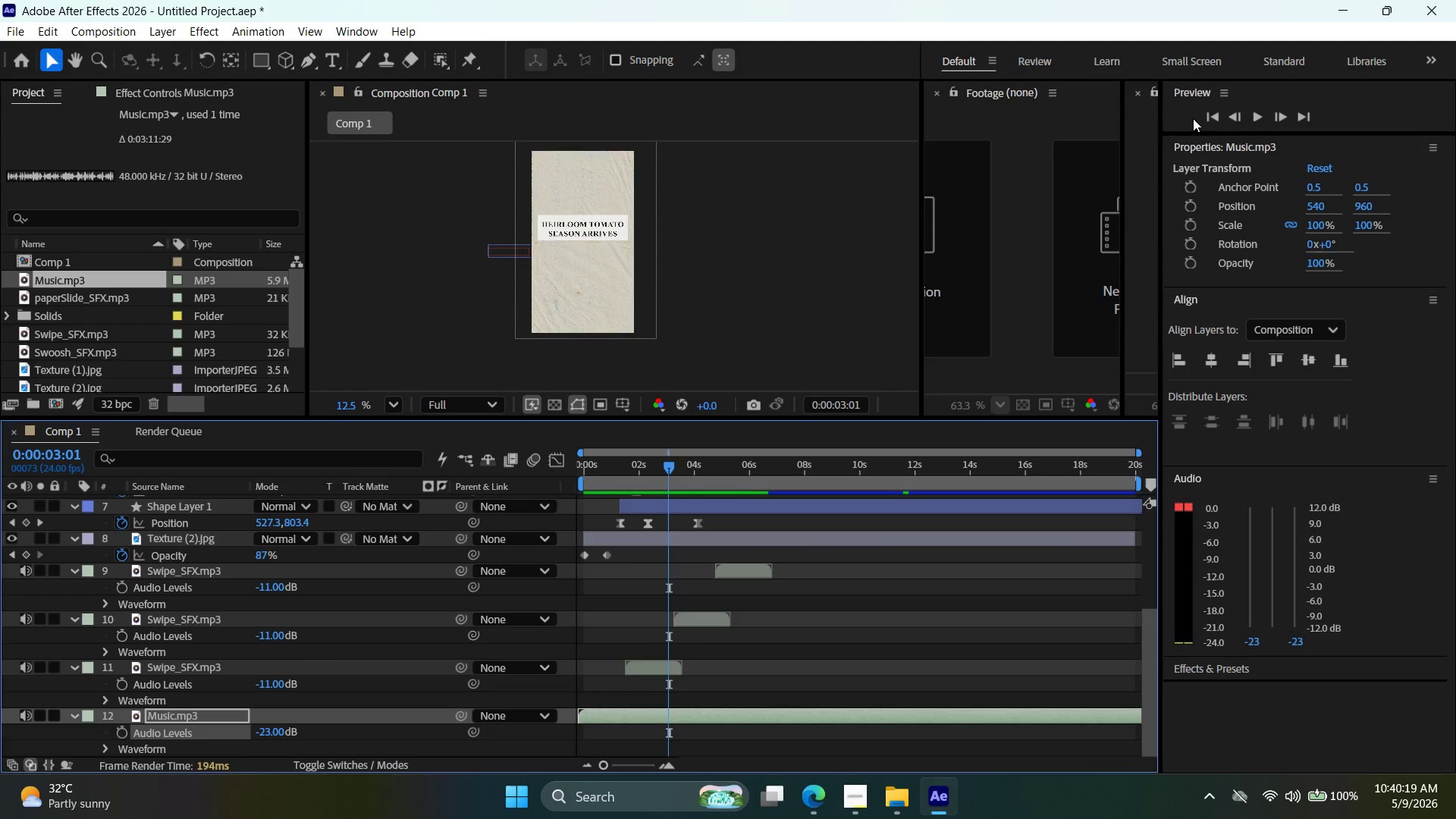 
left_click([1211, 124])
 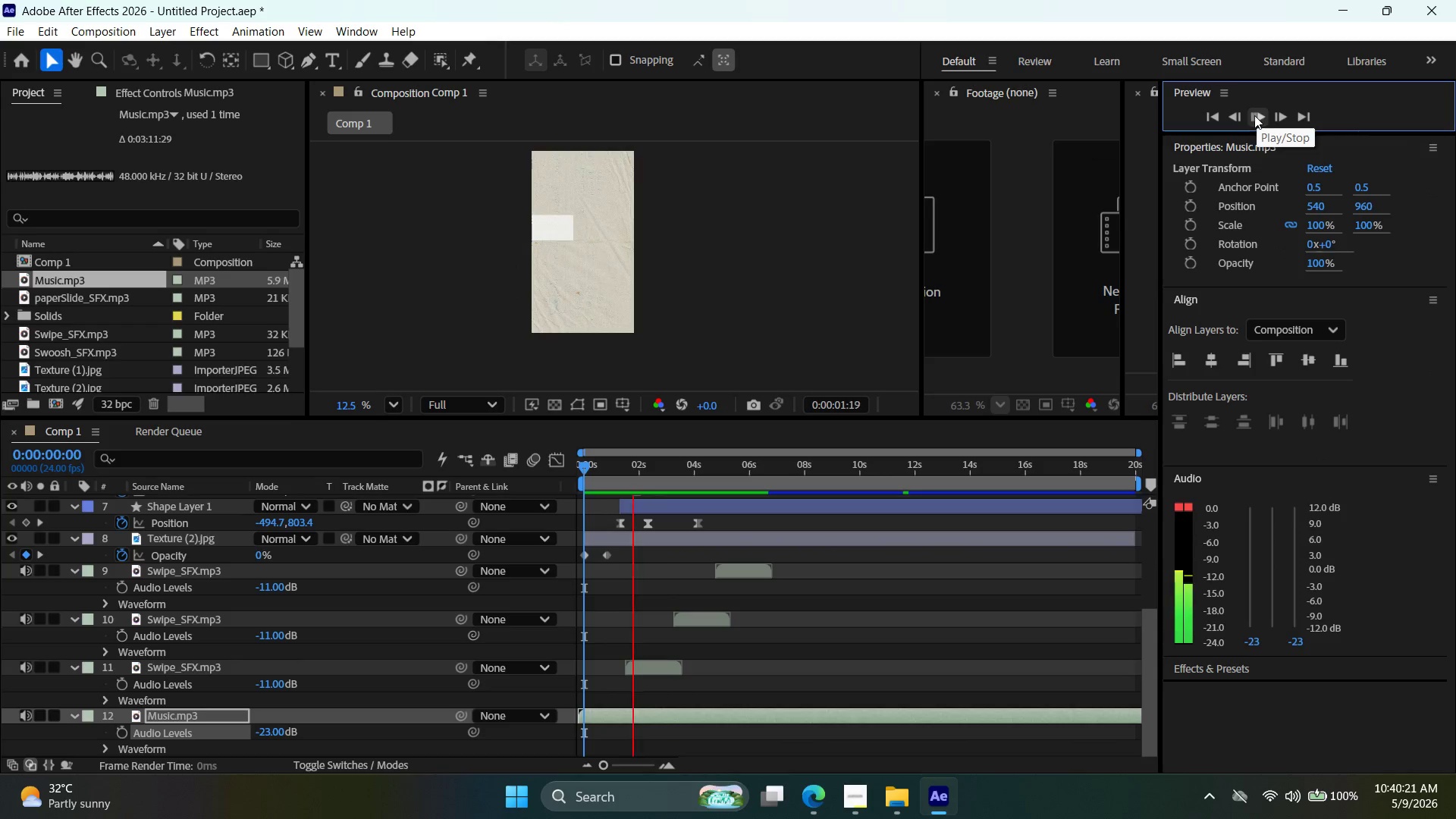 
key(VolumeUp)
 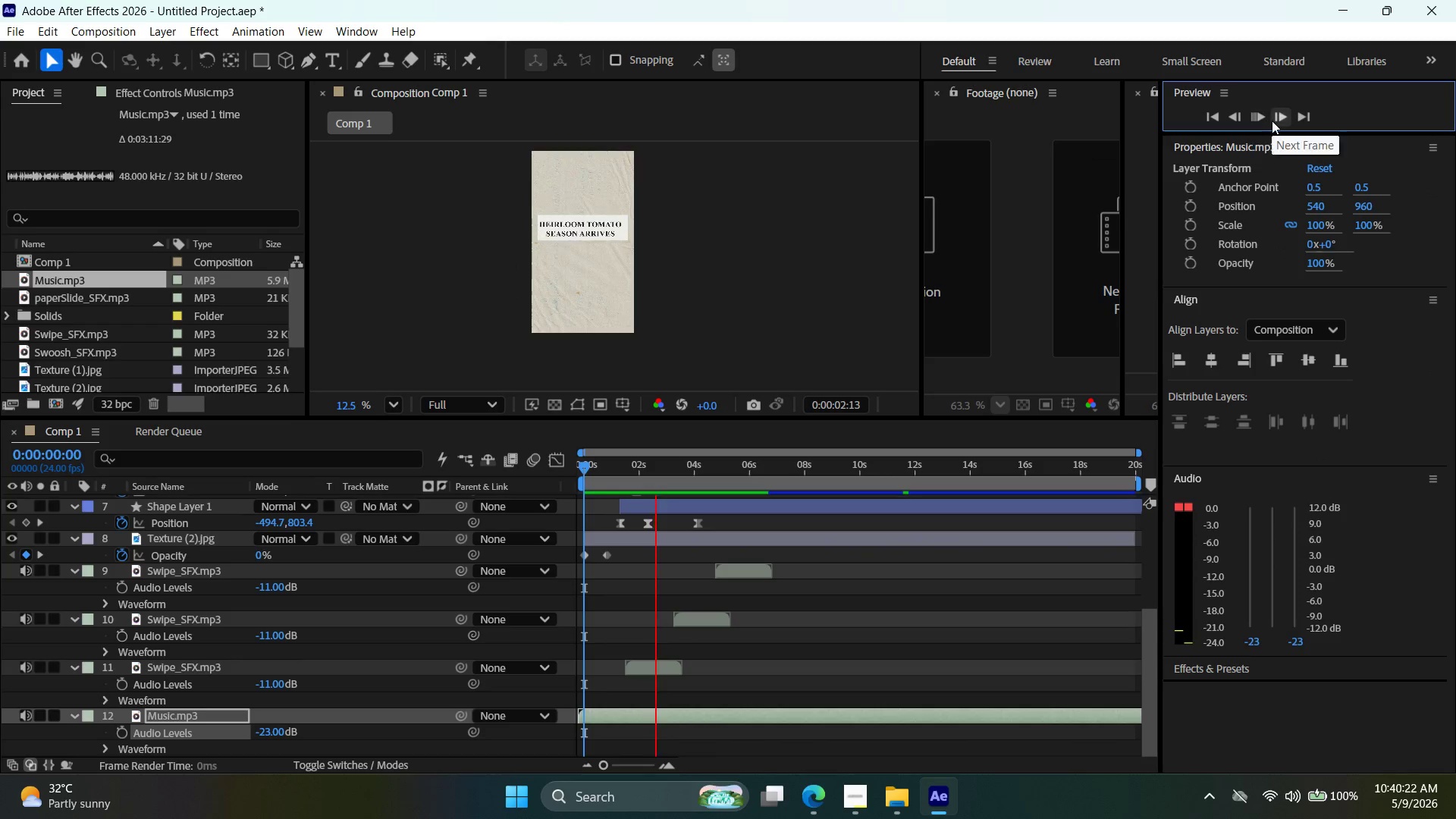 
key(VolumeUp)
 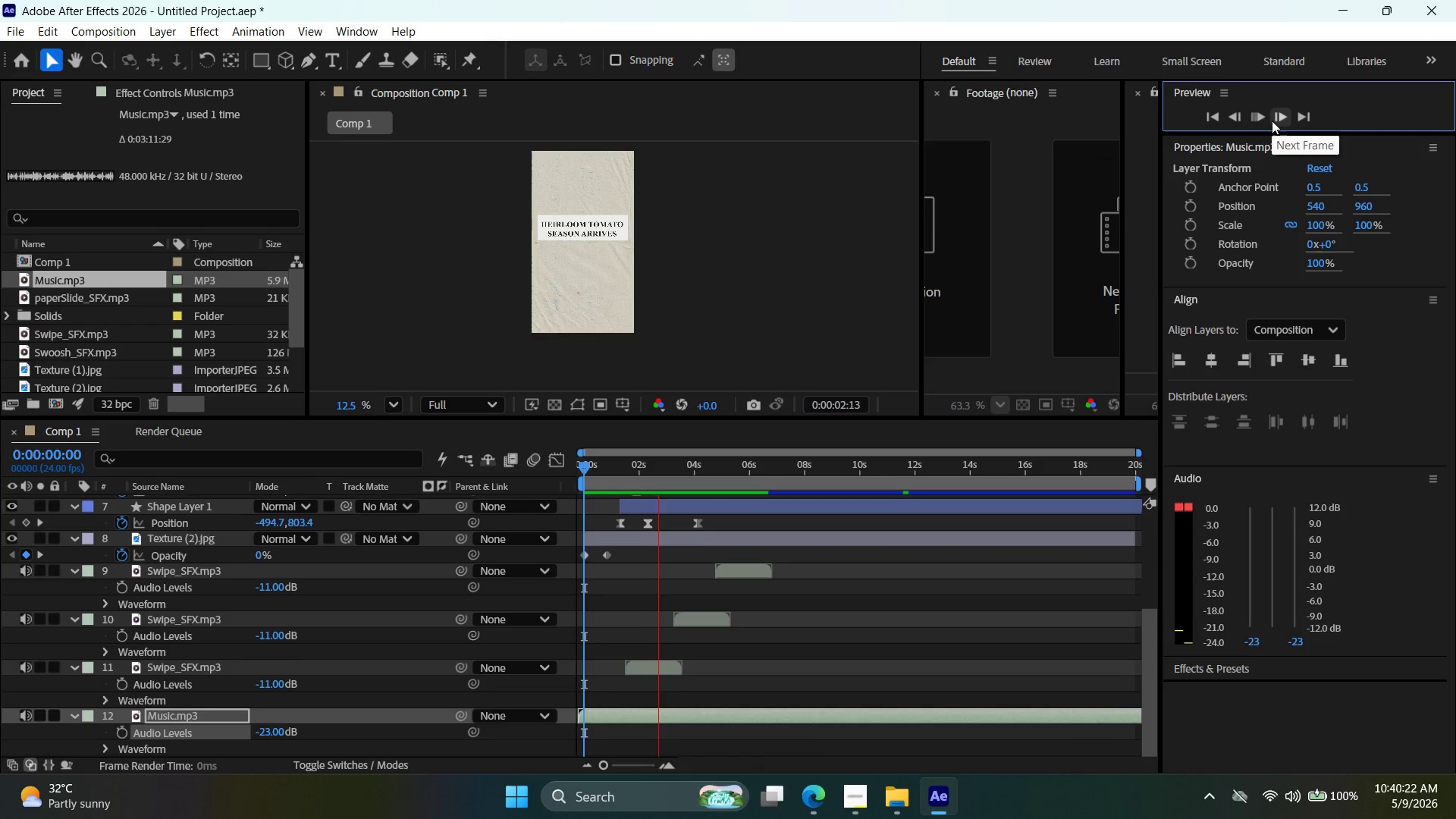 
key(VolumeUp)
 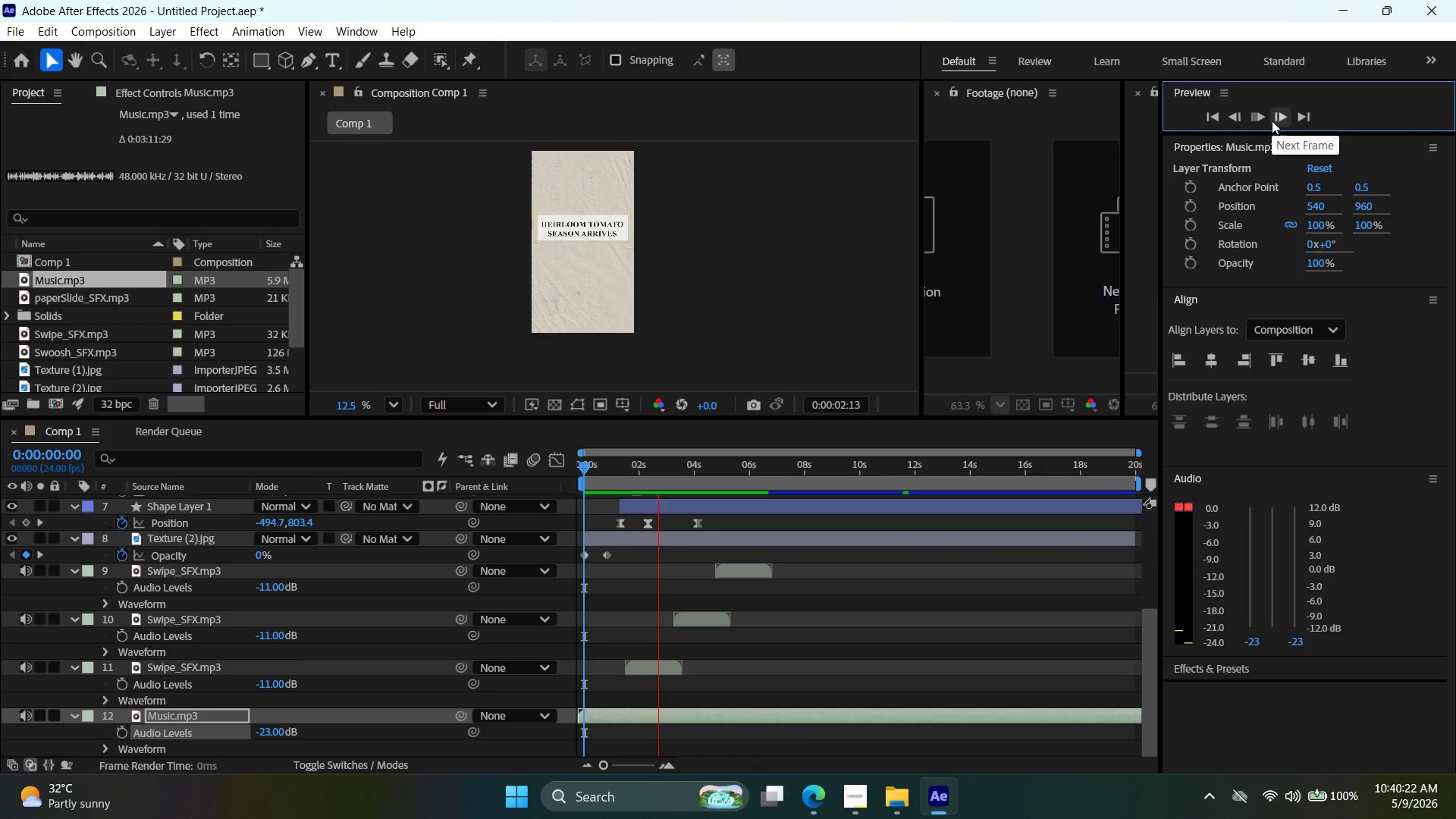 
key(VolumeUp)
 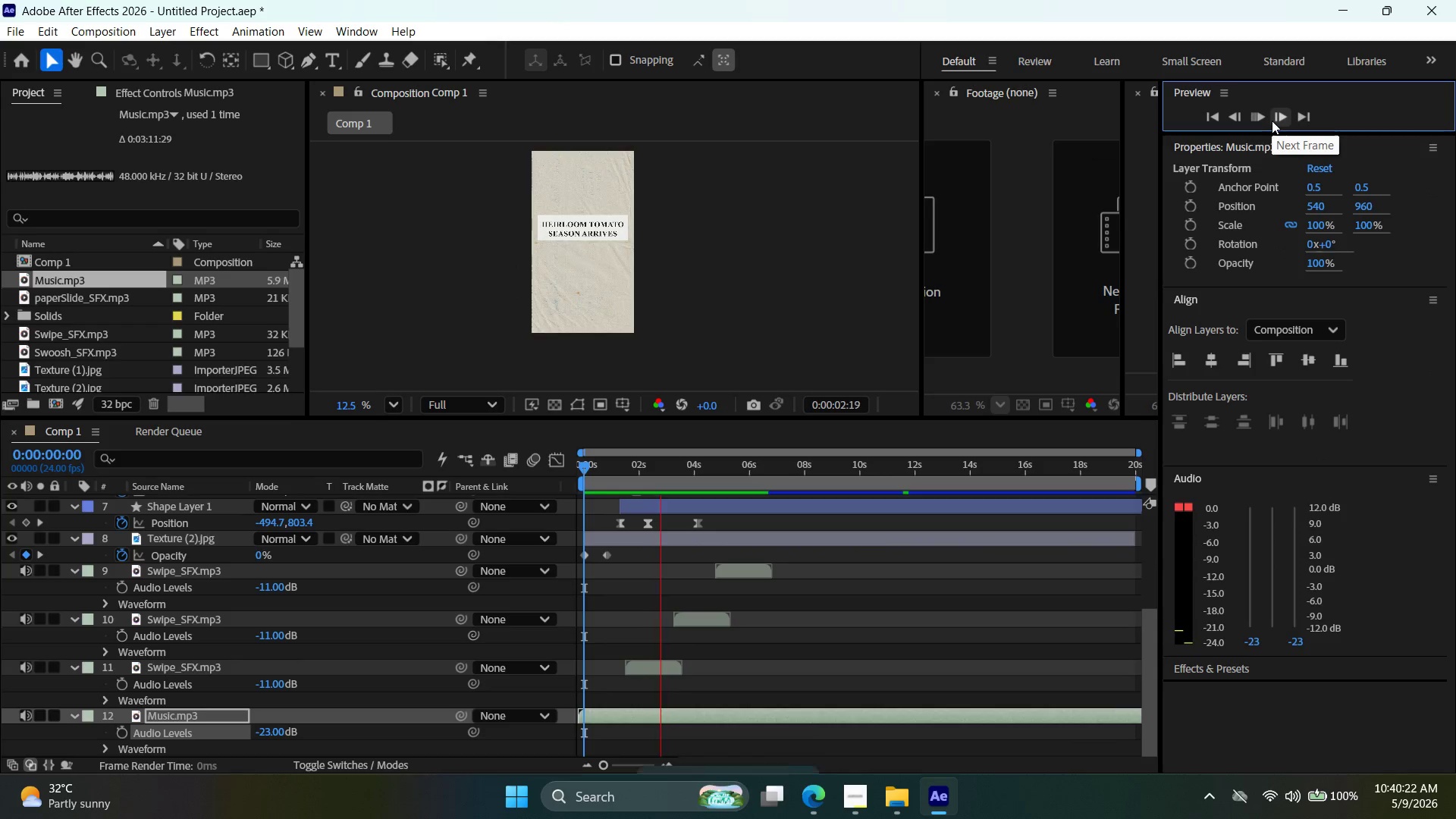 
key(VolumeUp)
 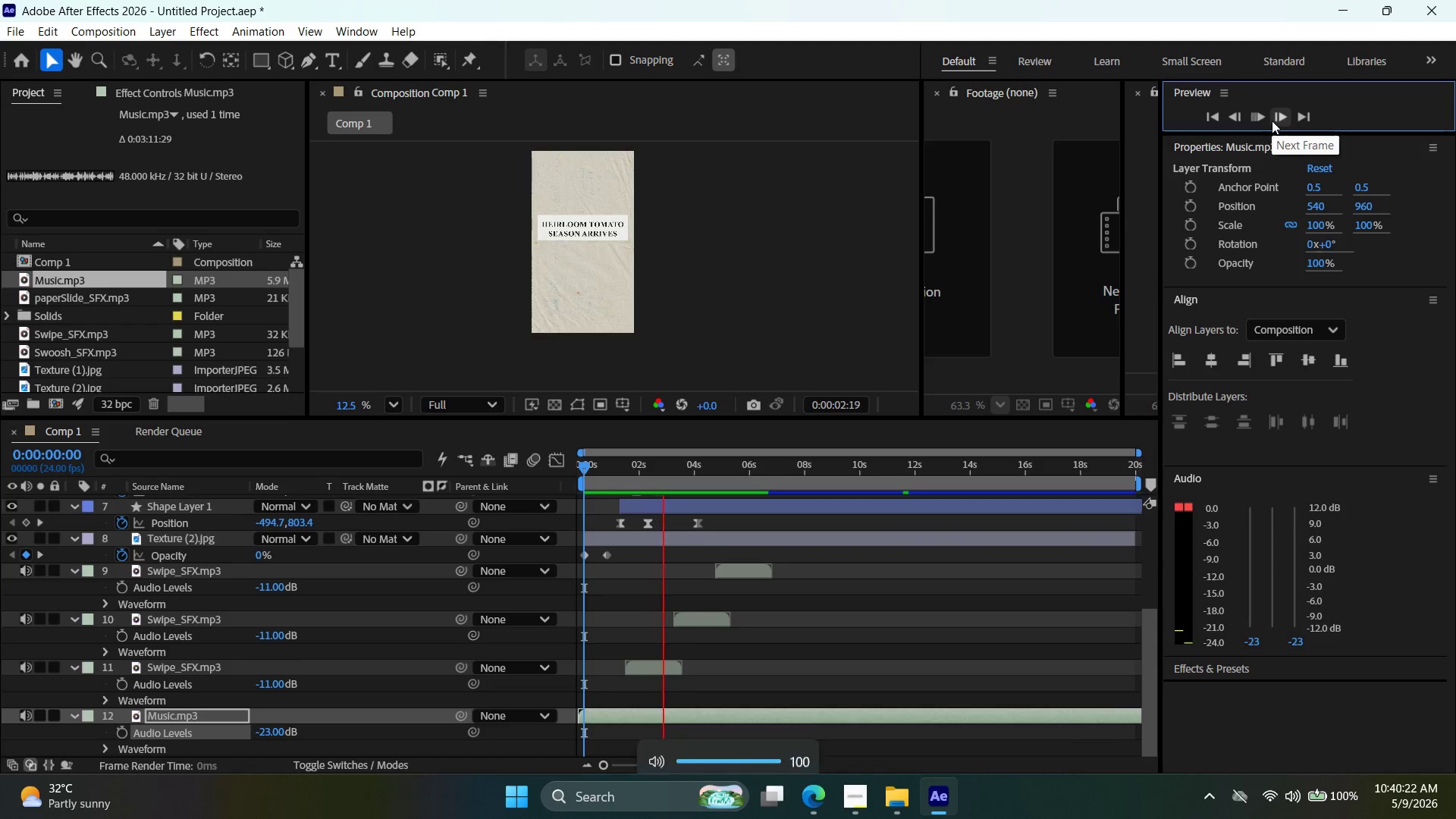 
key(VolumeUp)
 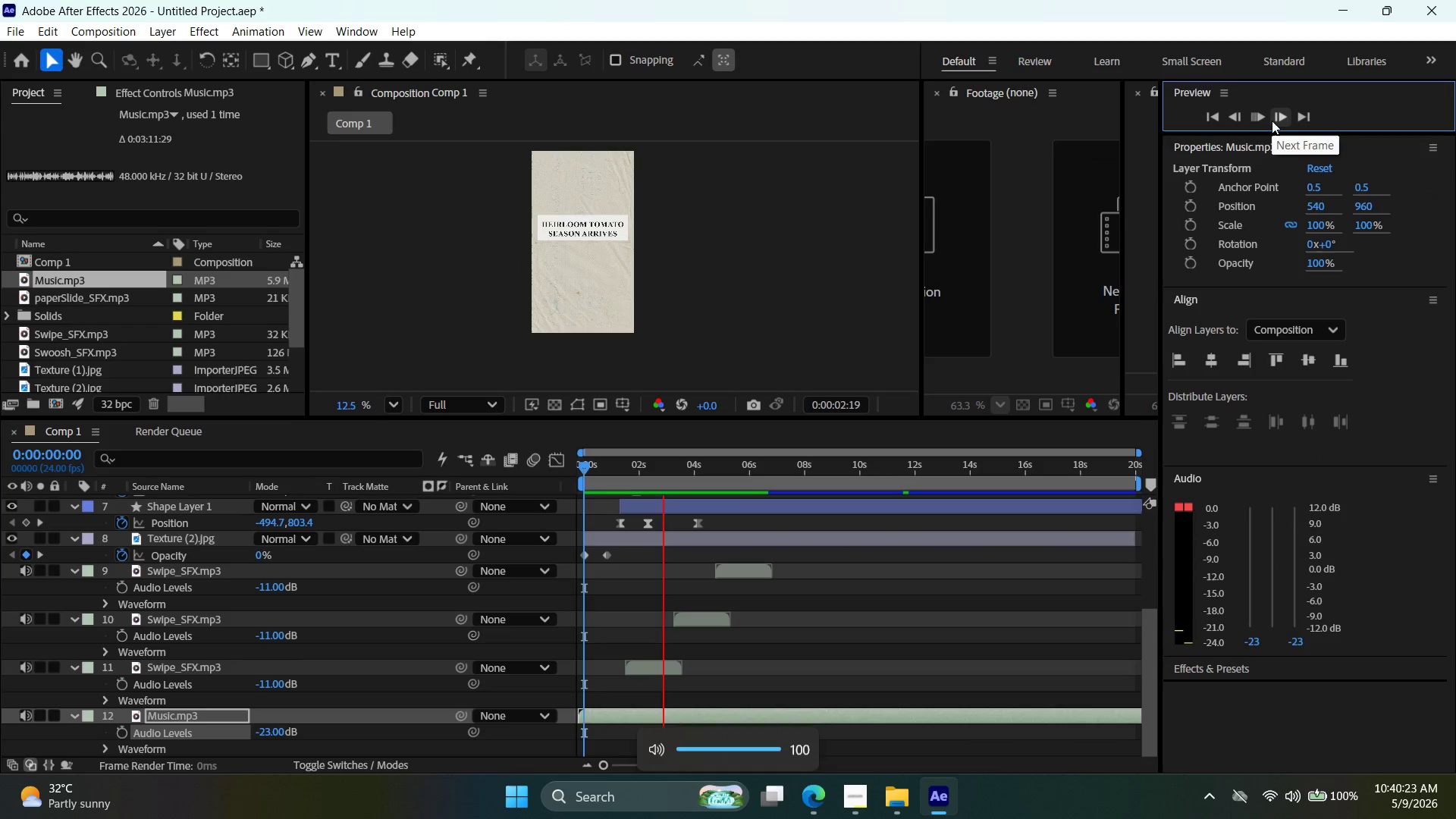 
key(VolumeUp)
 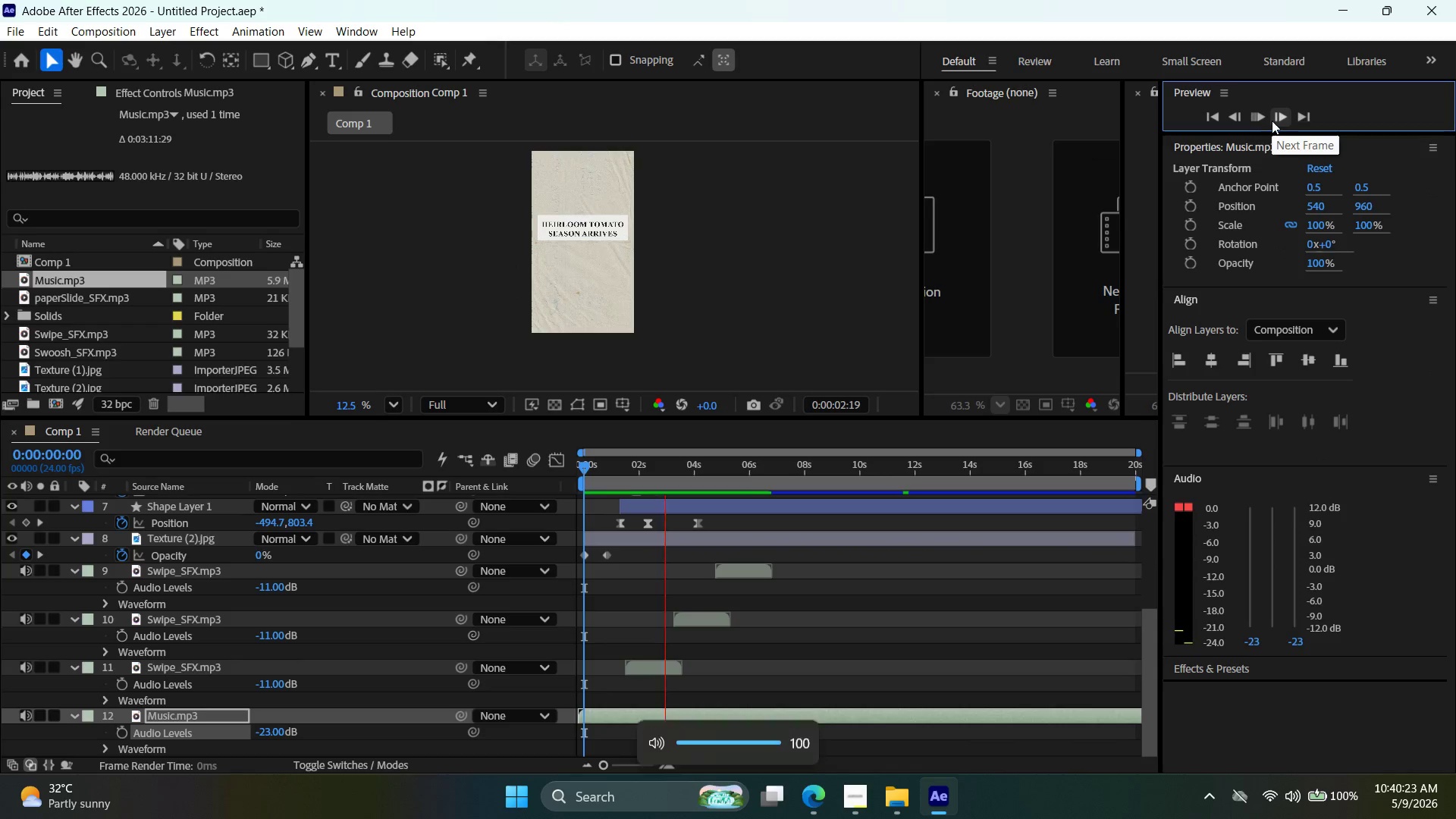 
key(VolumeUp)
 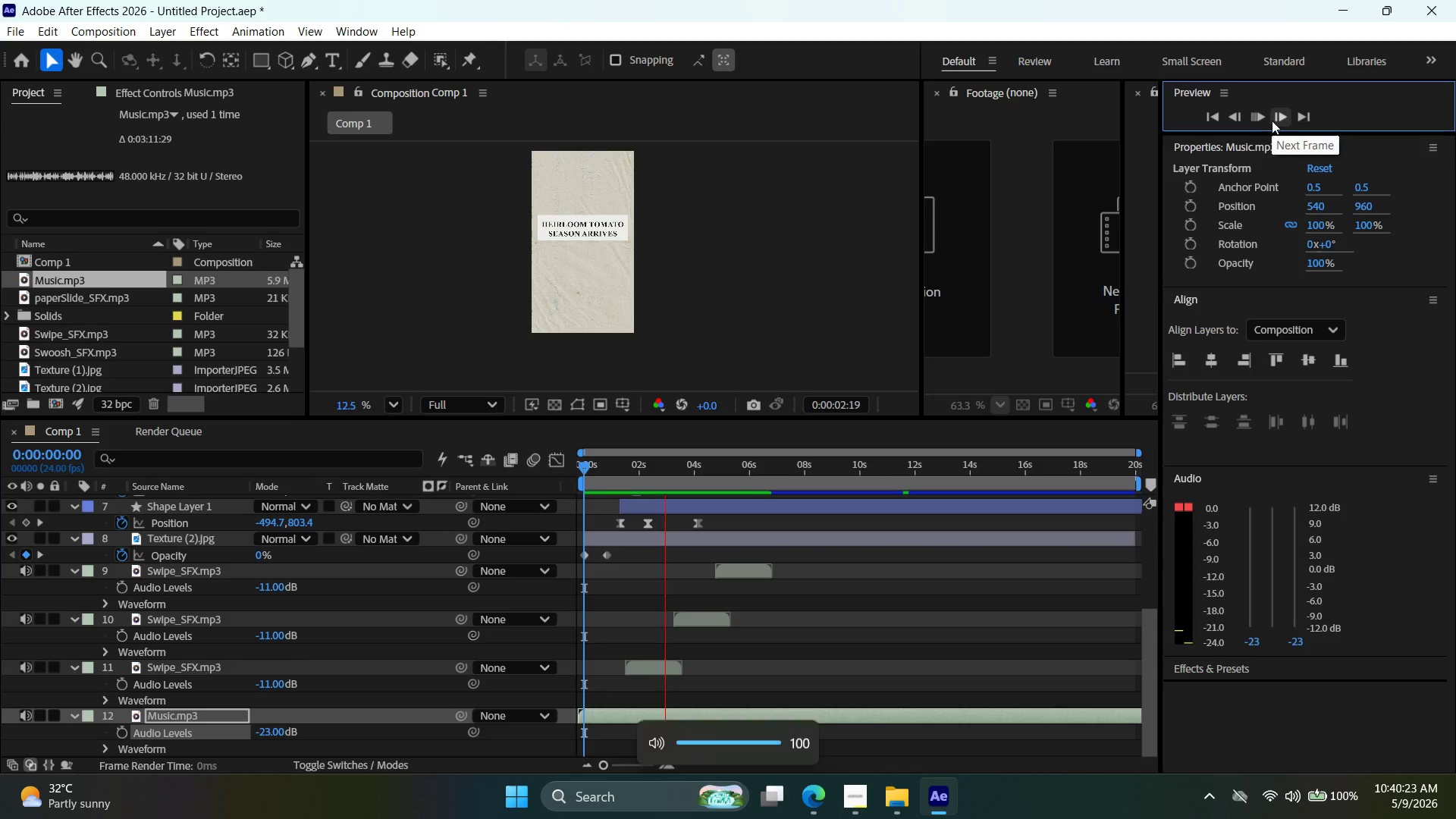 
key(VolumeUp)
 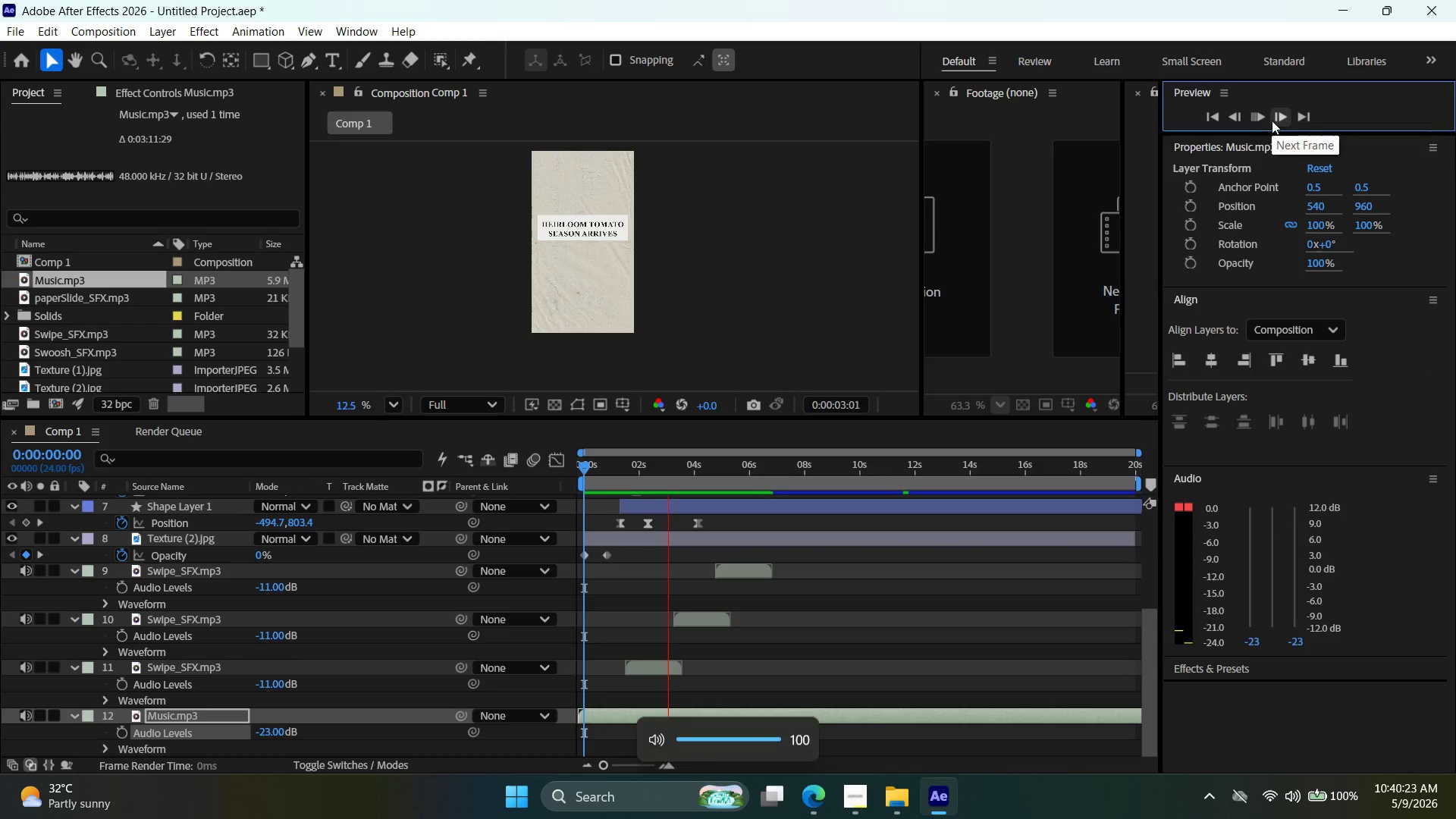 
key(VolumeUp)
 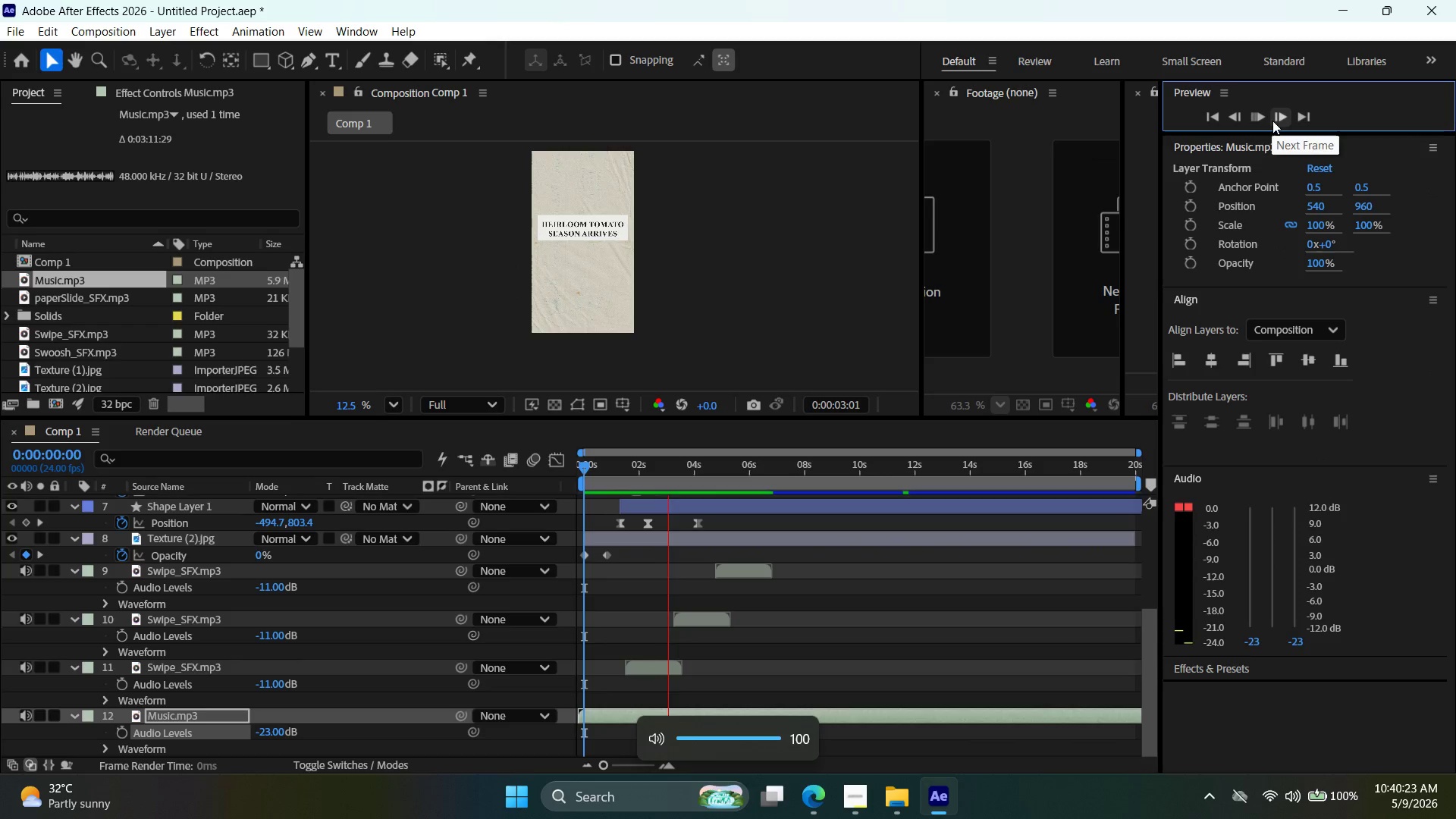 
key(VolumeUp)
 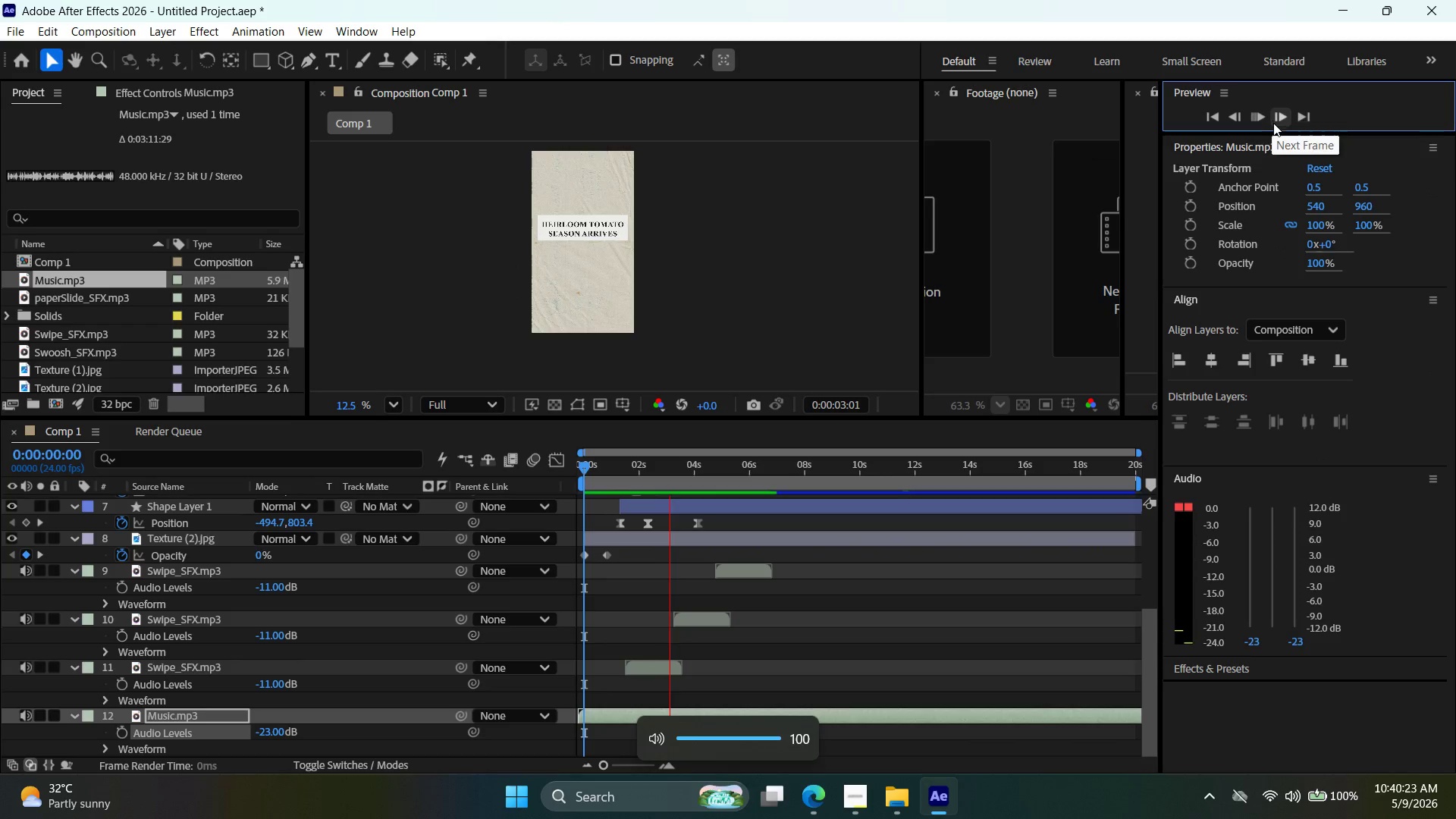 
key(VolumeUp)
 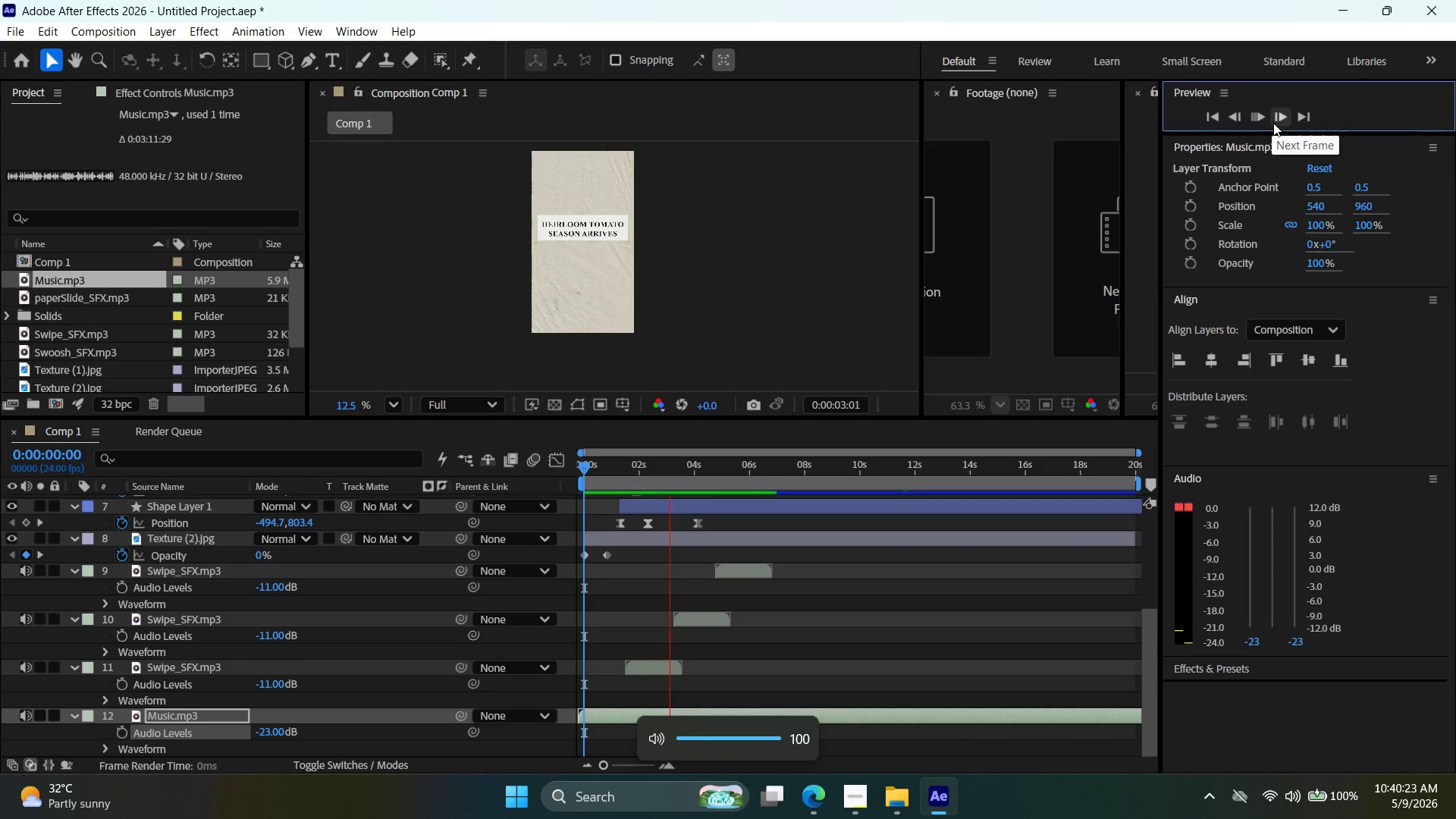 
key(VolumeDown)
 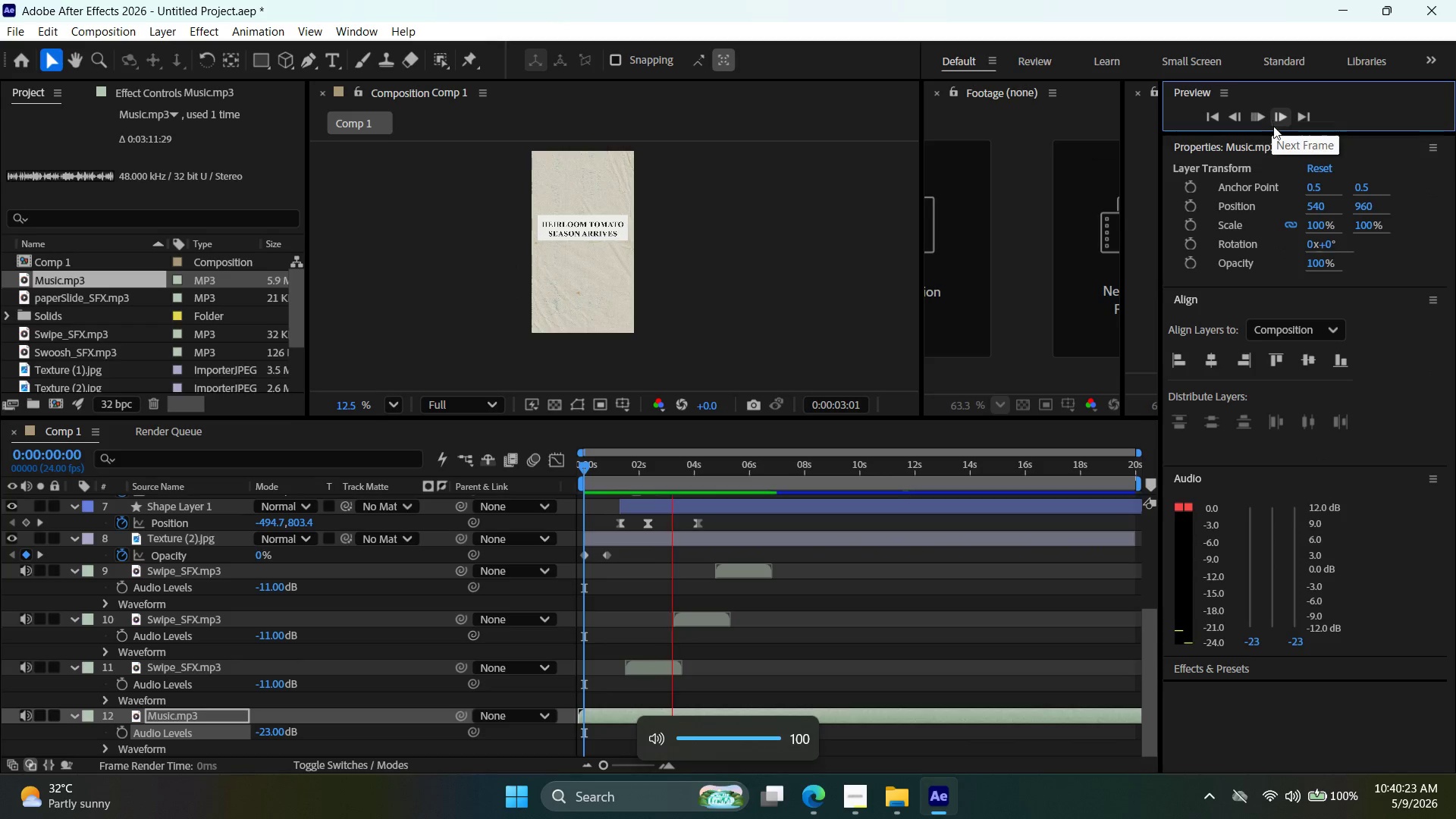 
key(VolumeDown)
 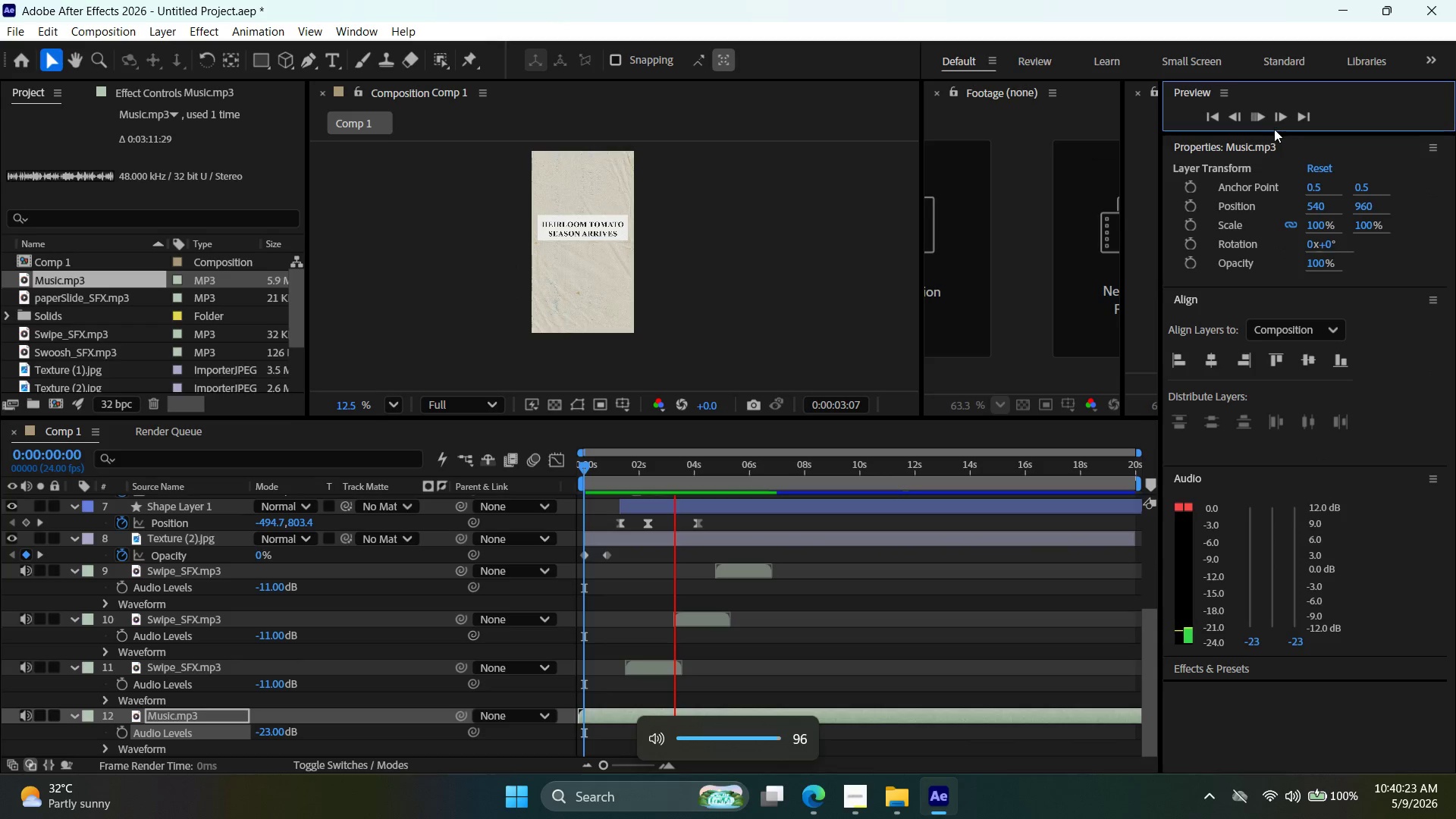 
key(VolumeDown)
 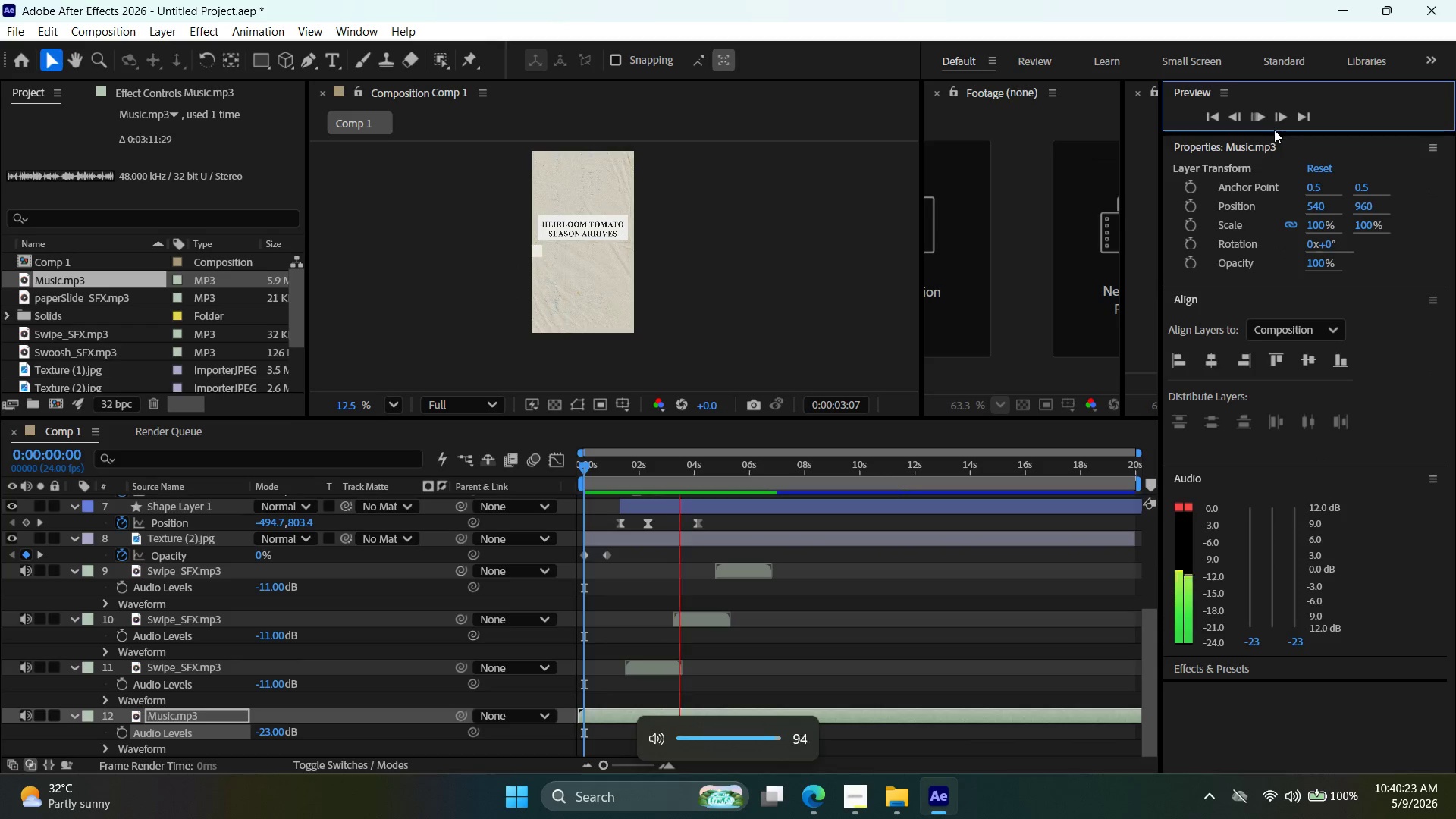 
key(VolumeDown)
 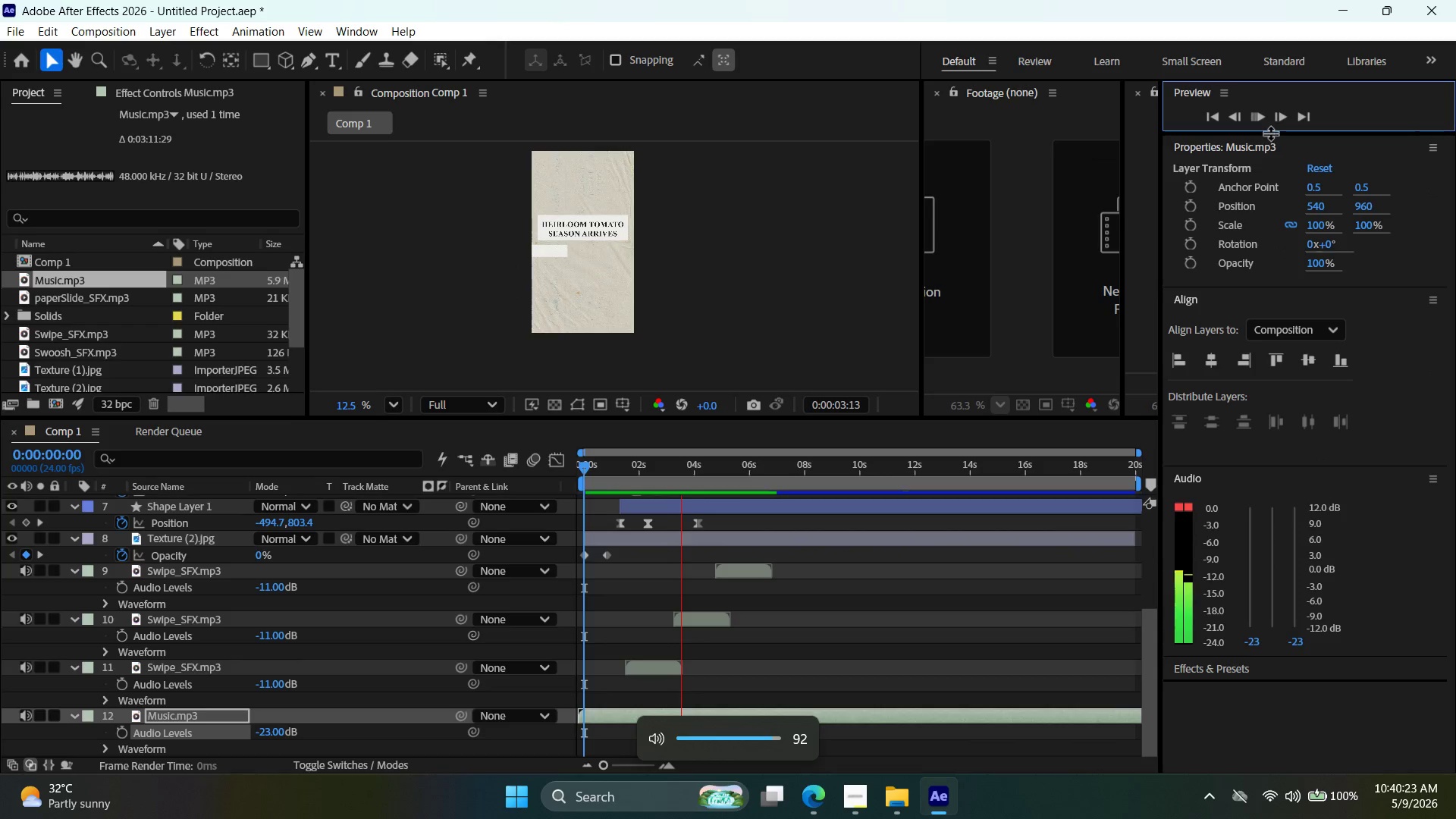 
key(VolumeDown)
 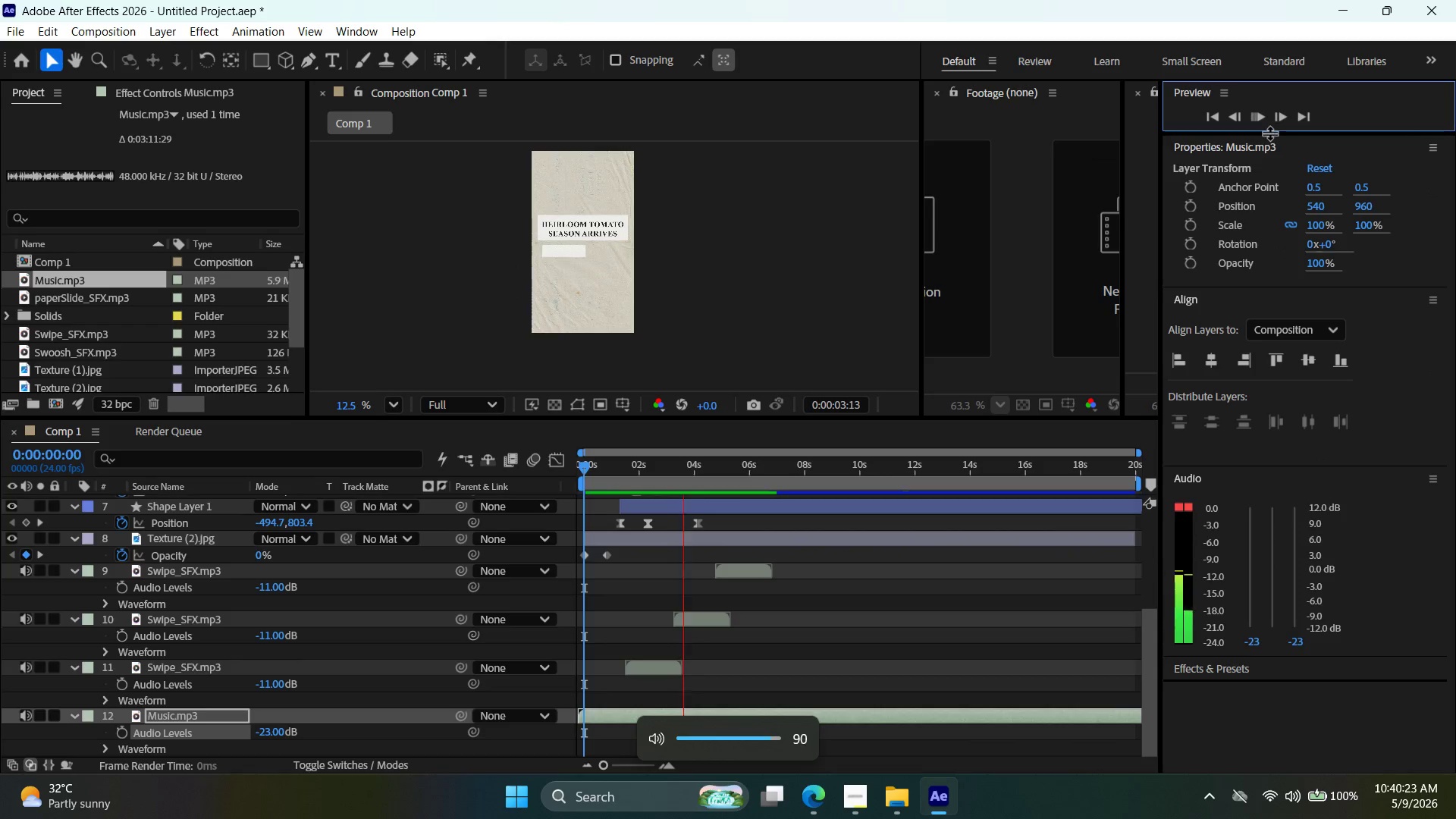 
key(VolumeDown)
 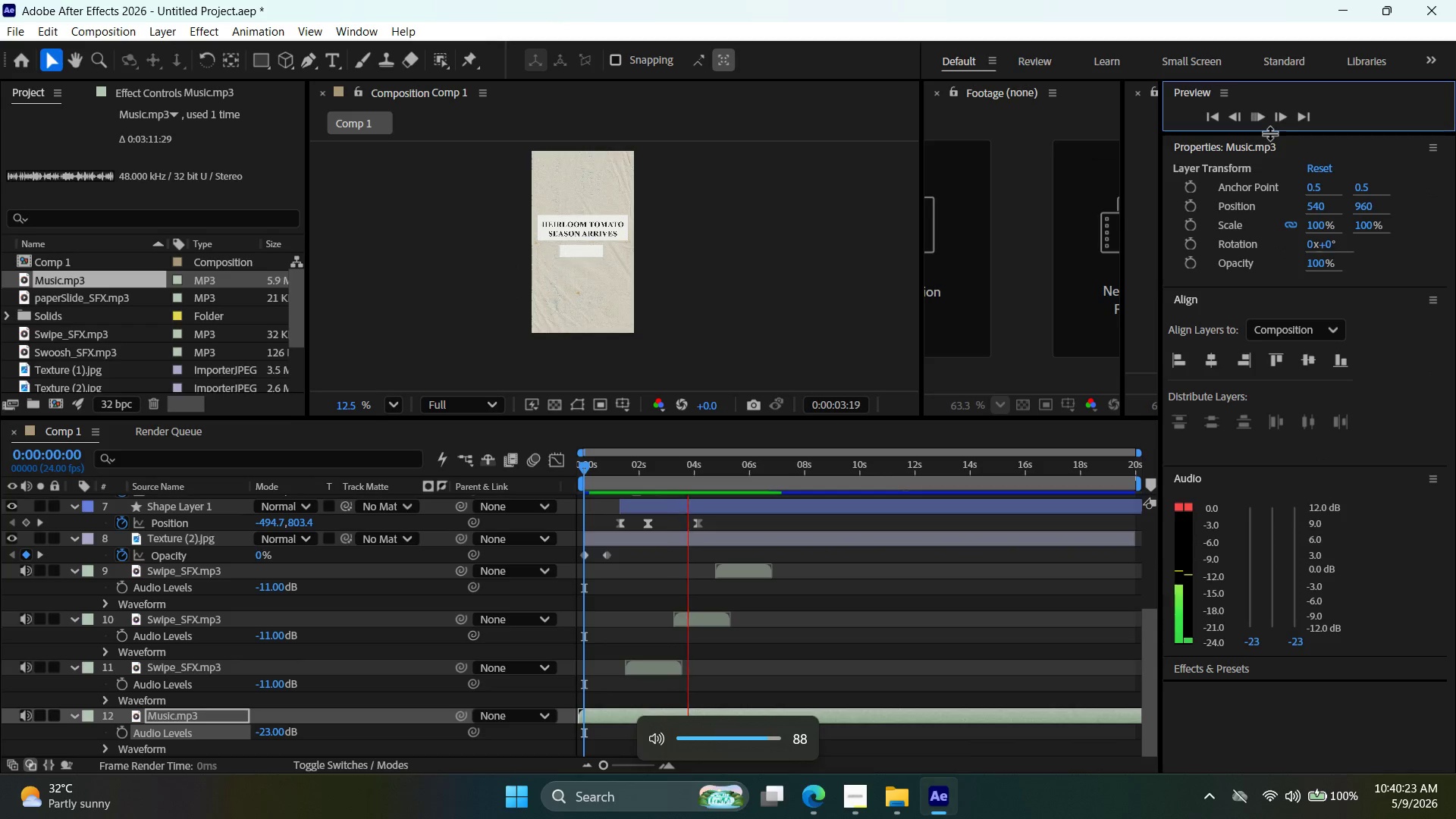 
key(VolumeDown)
 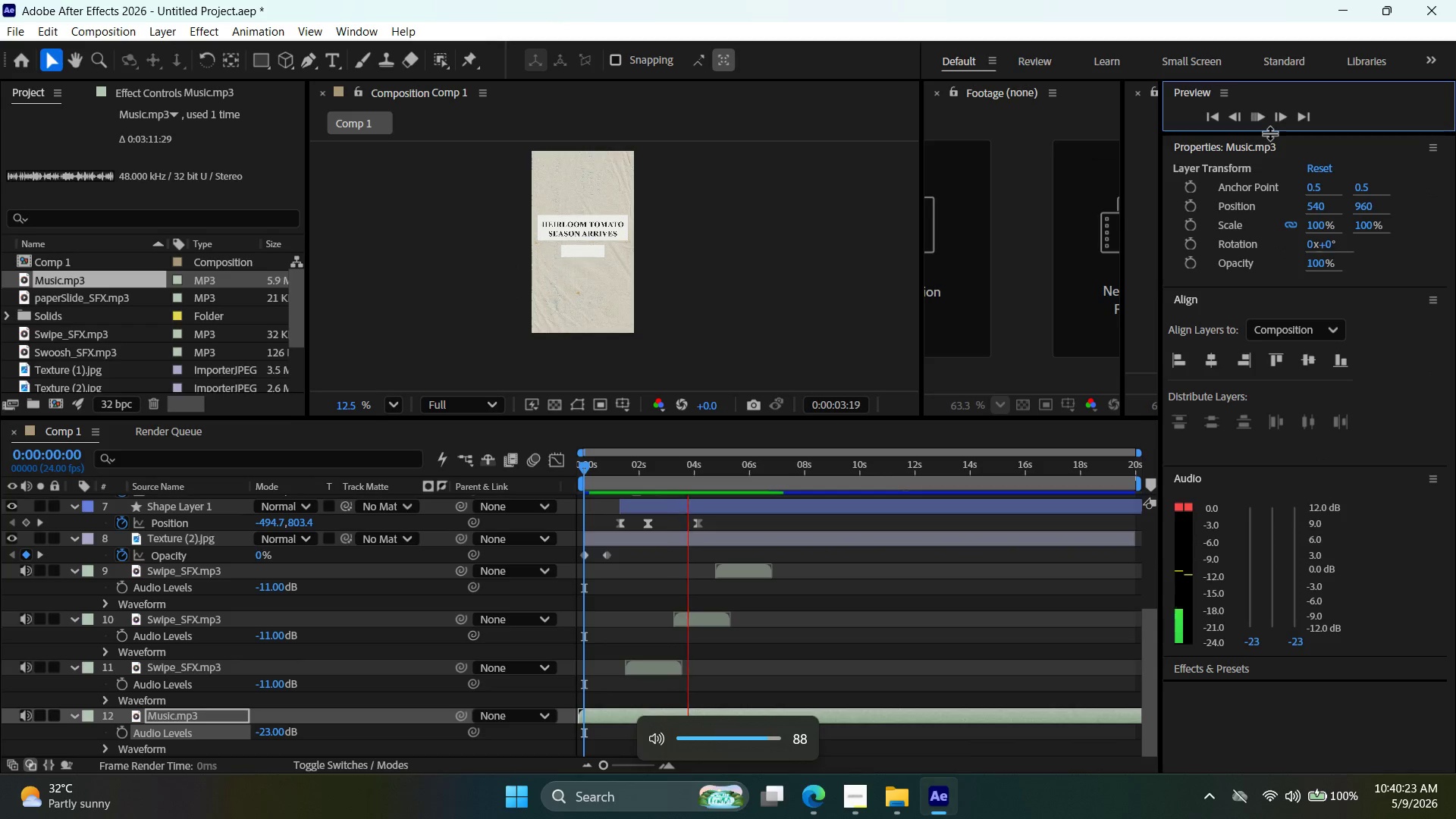 
key(VolumeDown)
 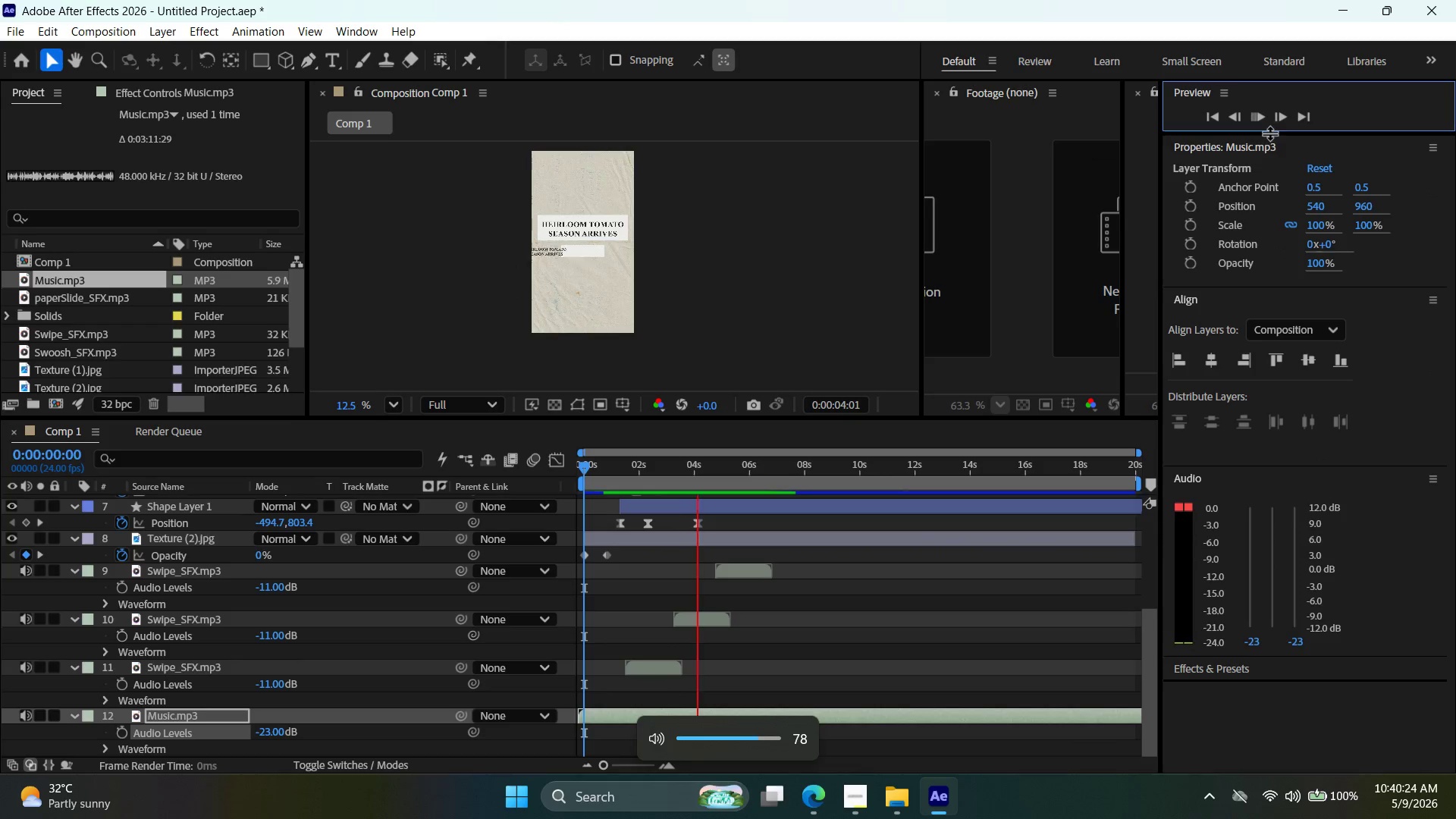 
key(VolumeUp)
 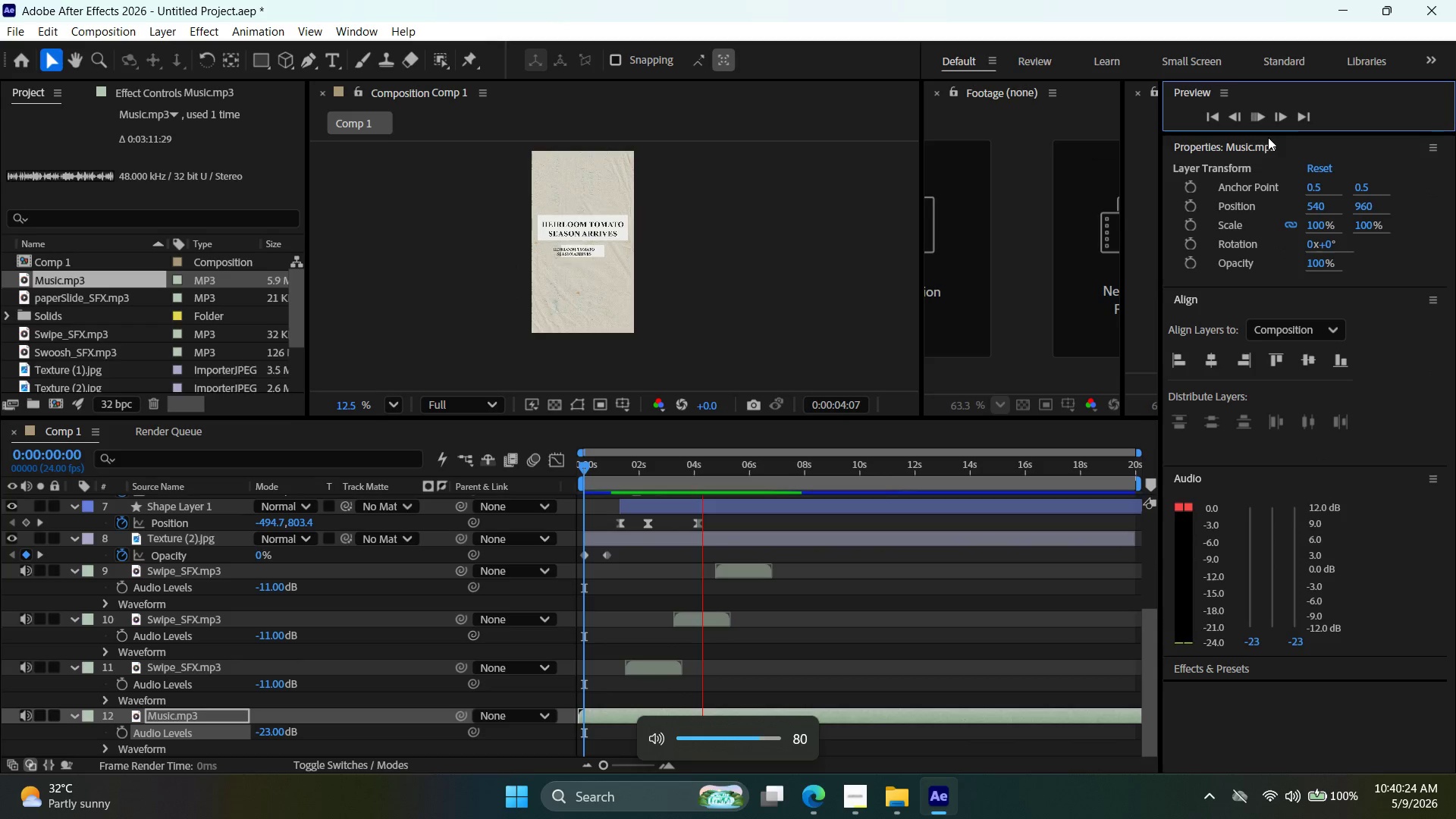 
key(VolumeUp)
 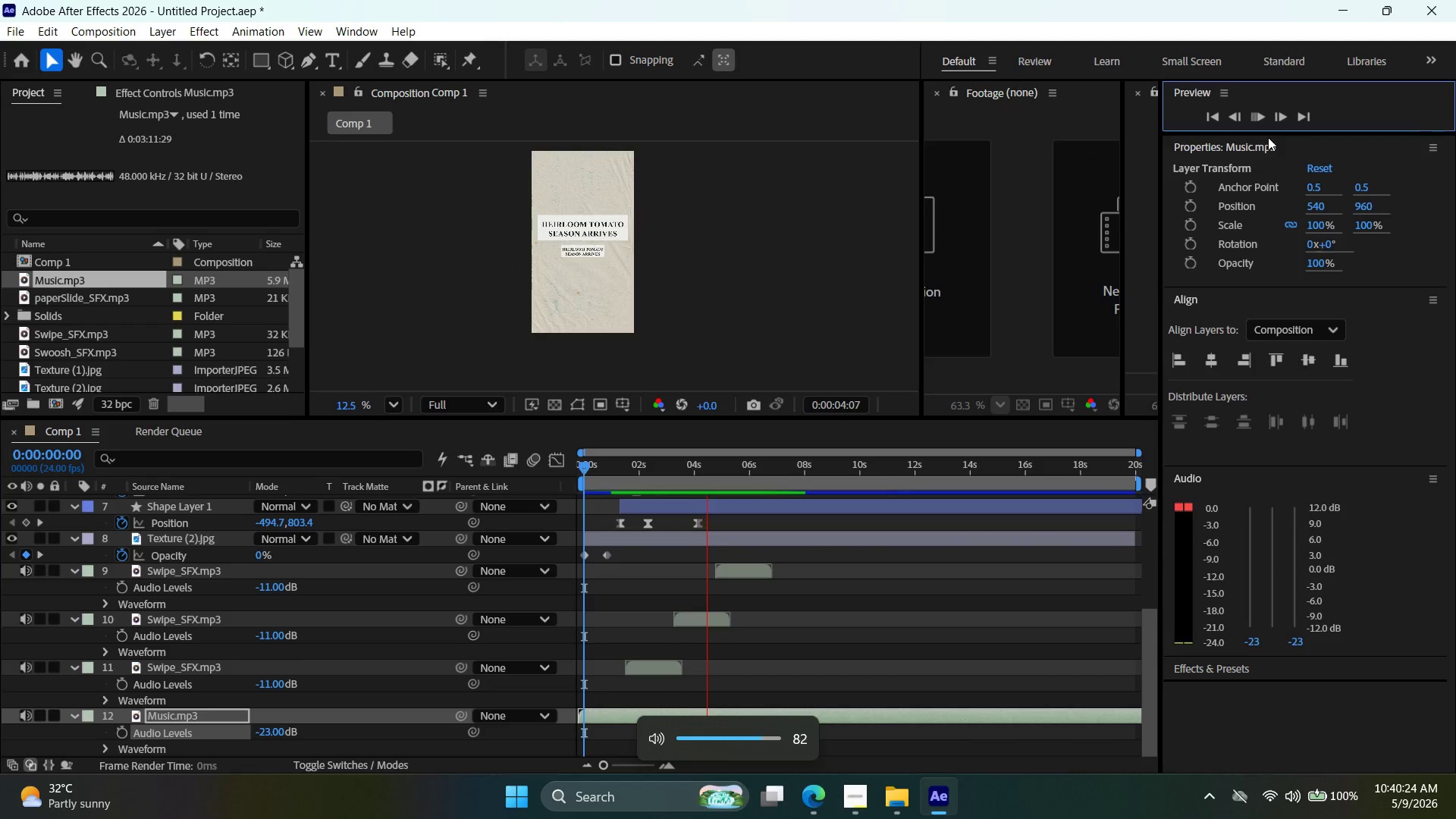 
key(VolumeUp)
 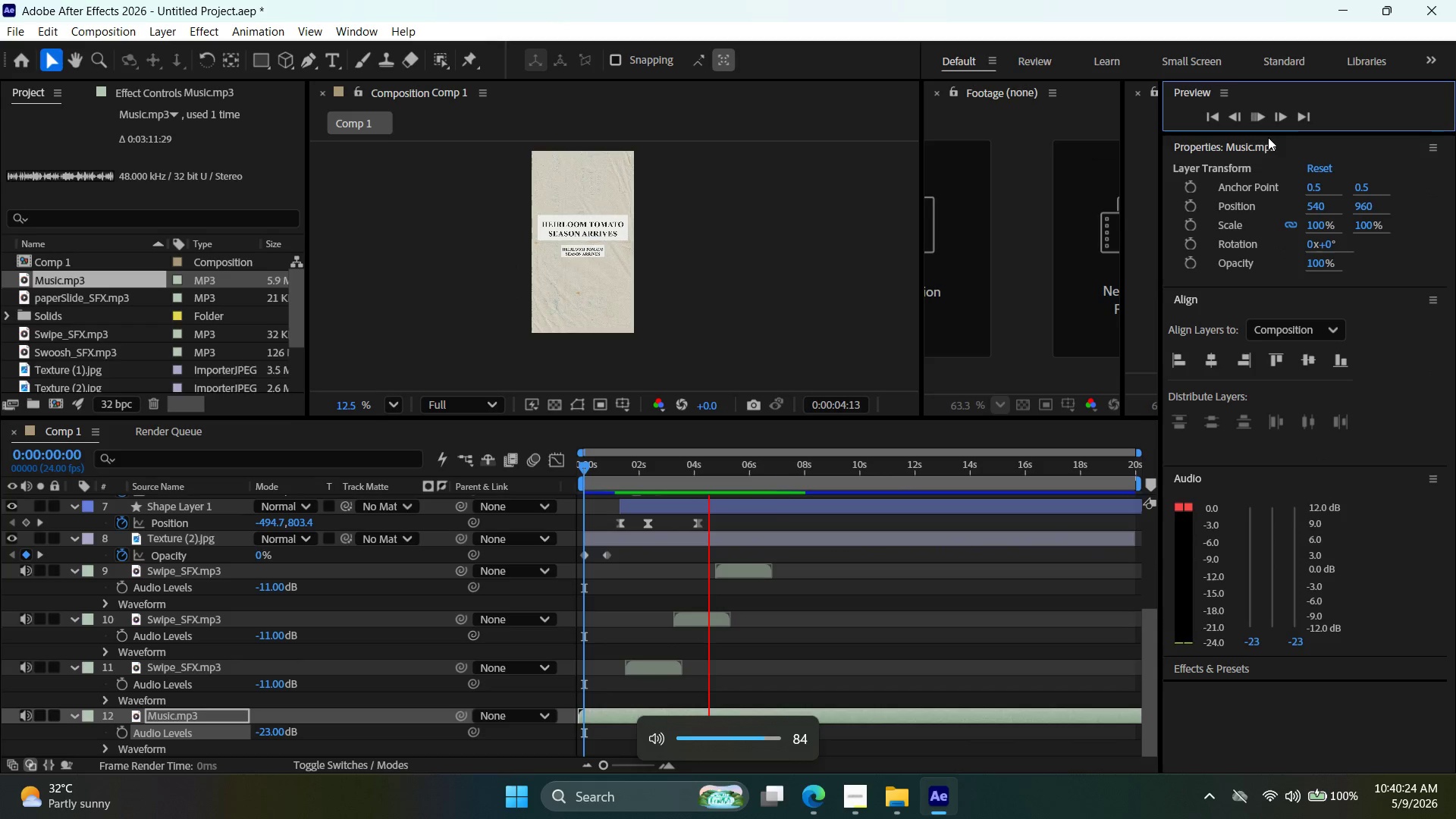 
key(VolumeUp)
 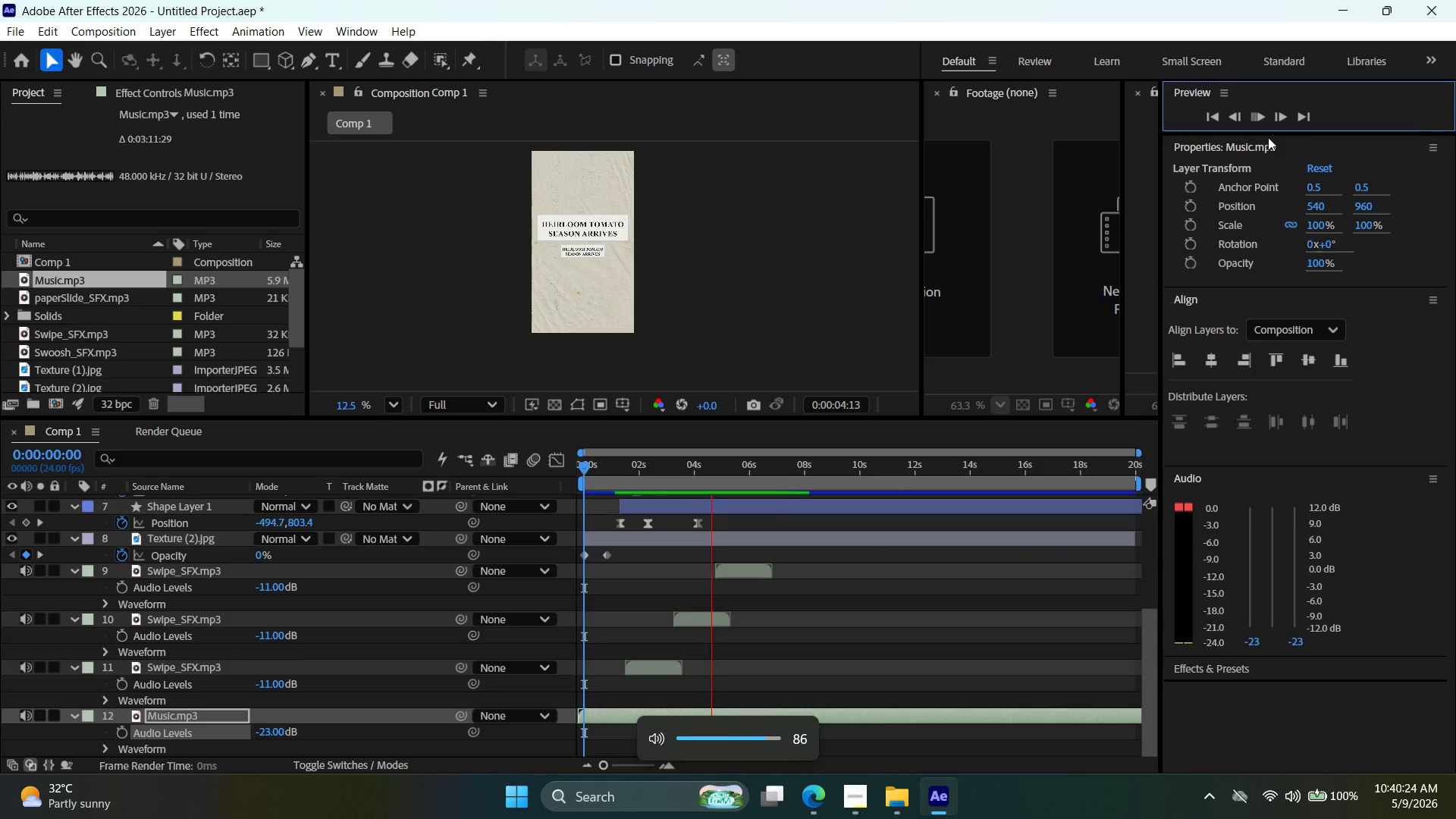 
key(VolumeUp)
 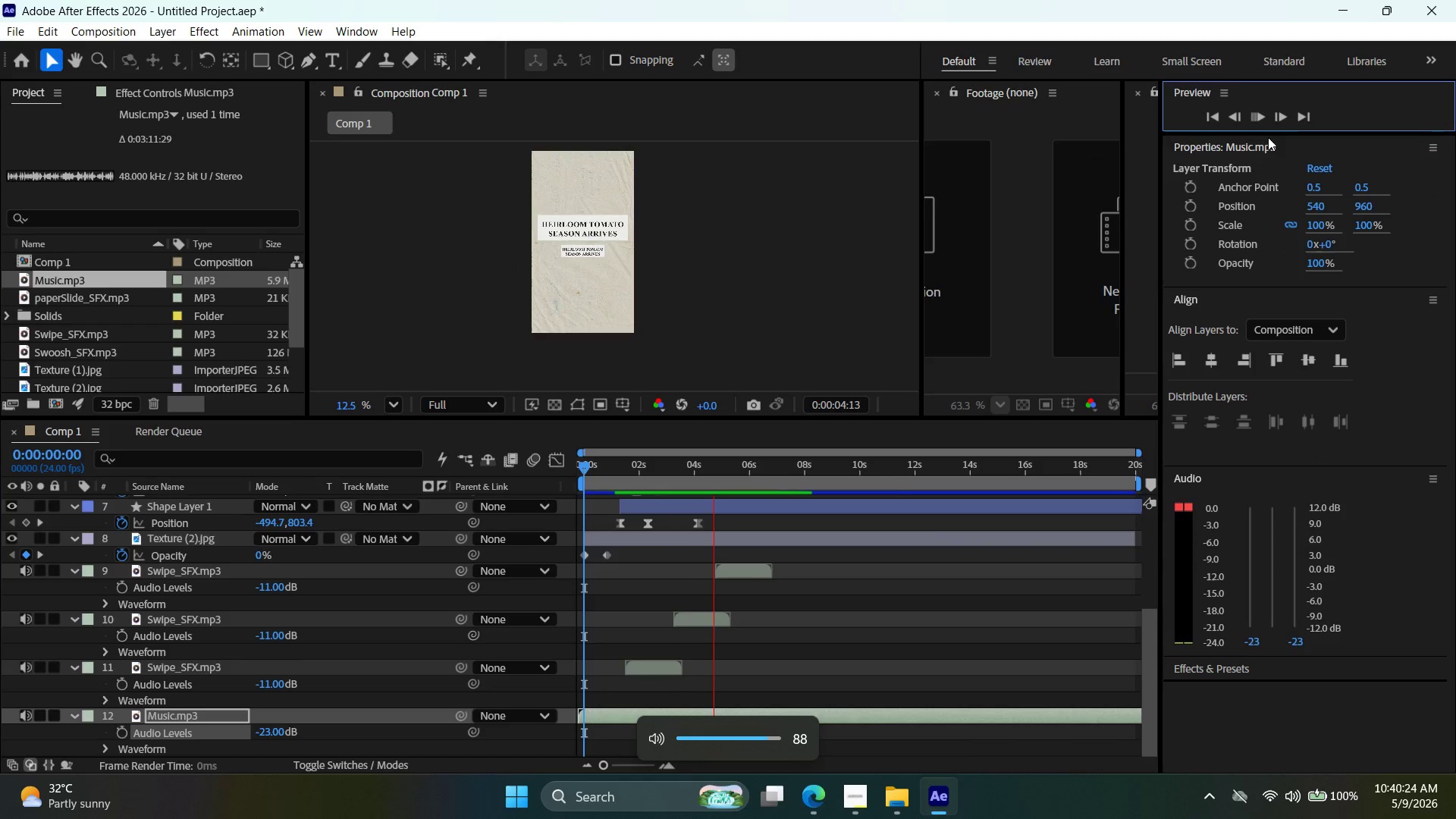 
key(VolumeUp)
 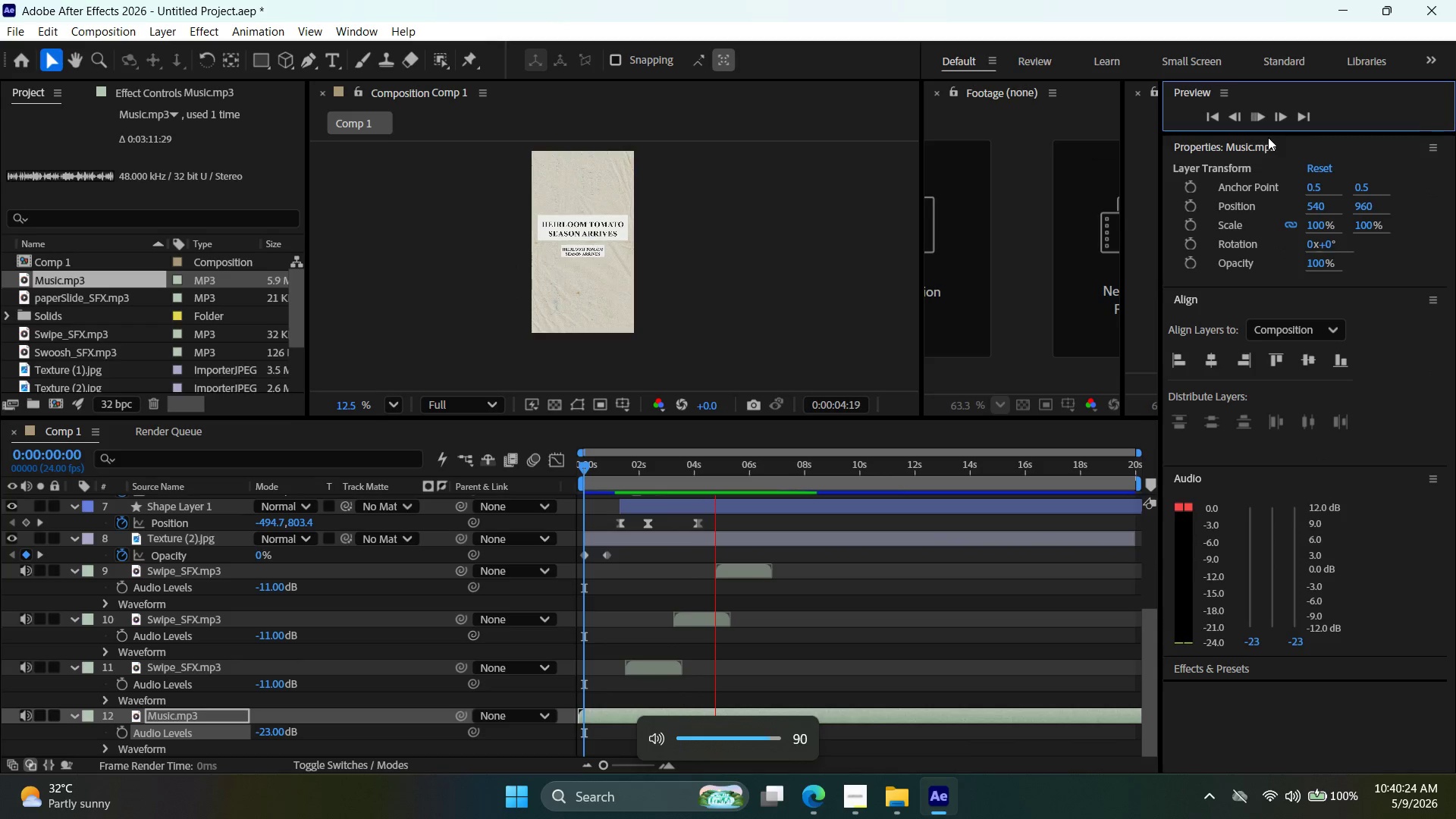 
key(VolumeUp)
 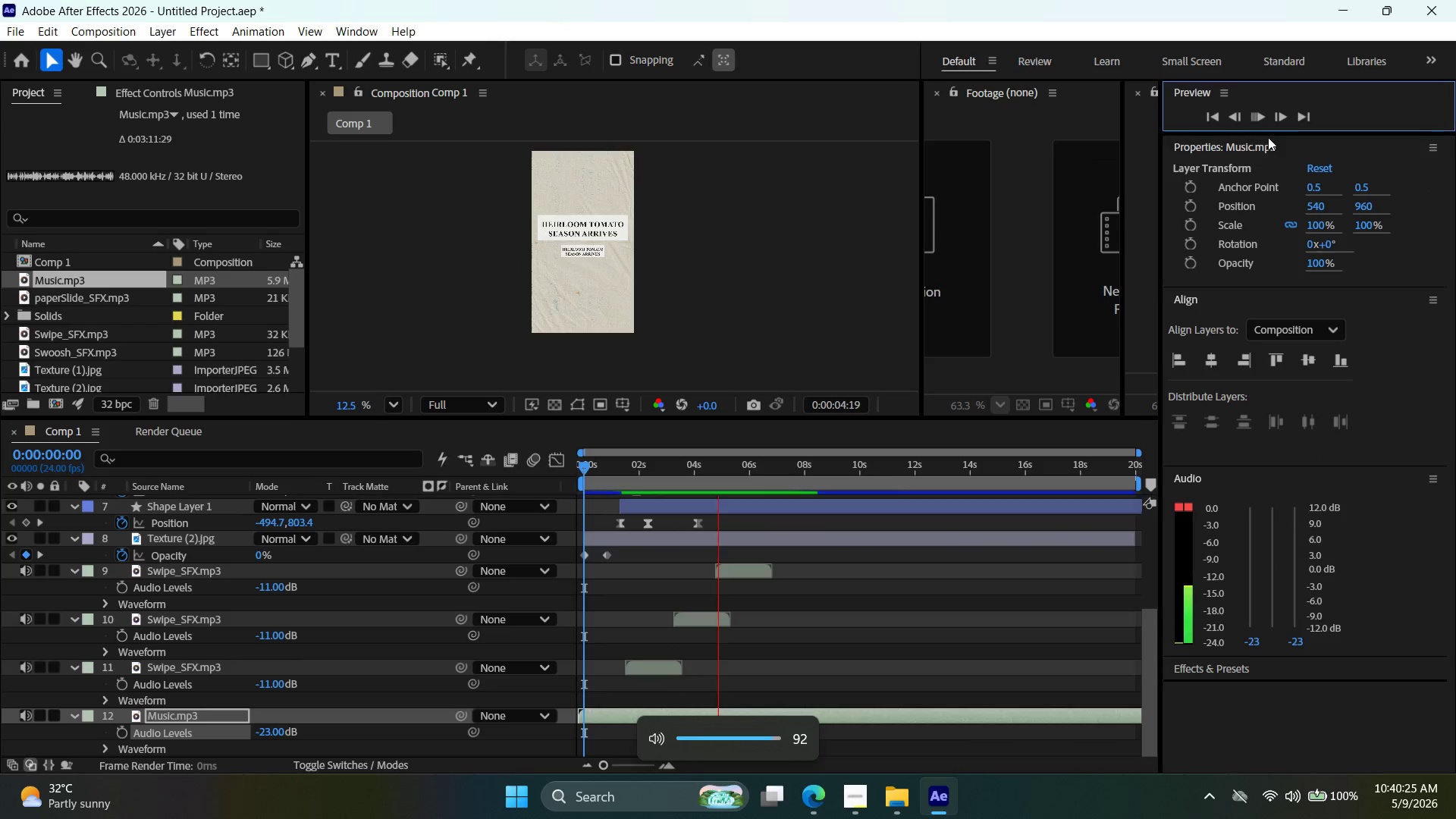 
key(VolumeUp)
 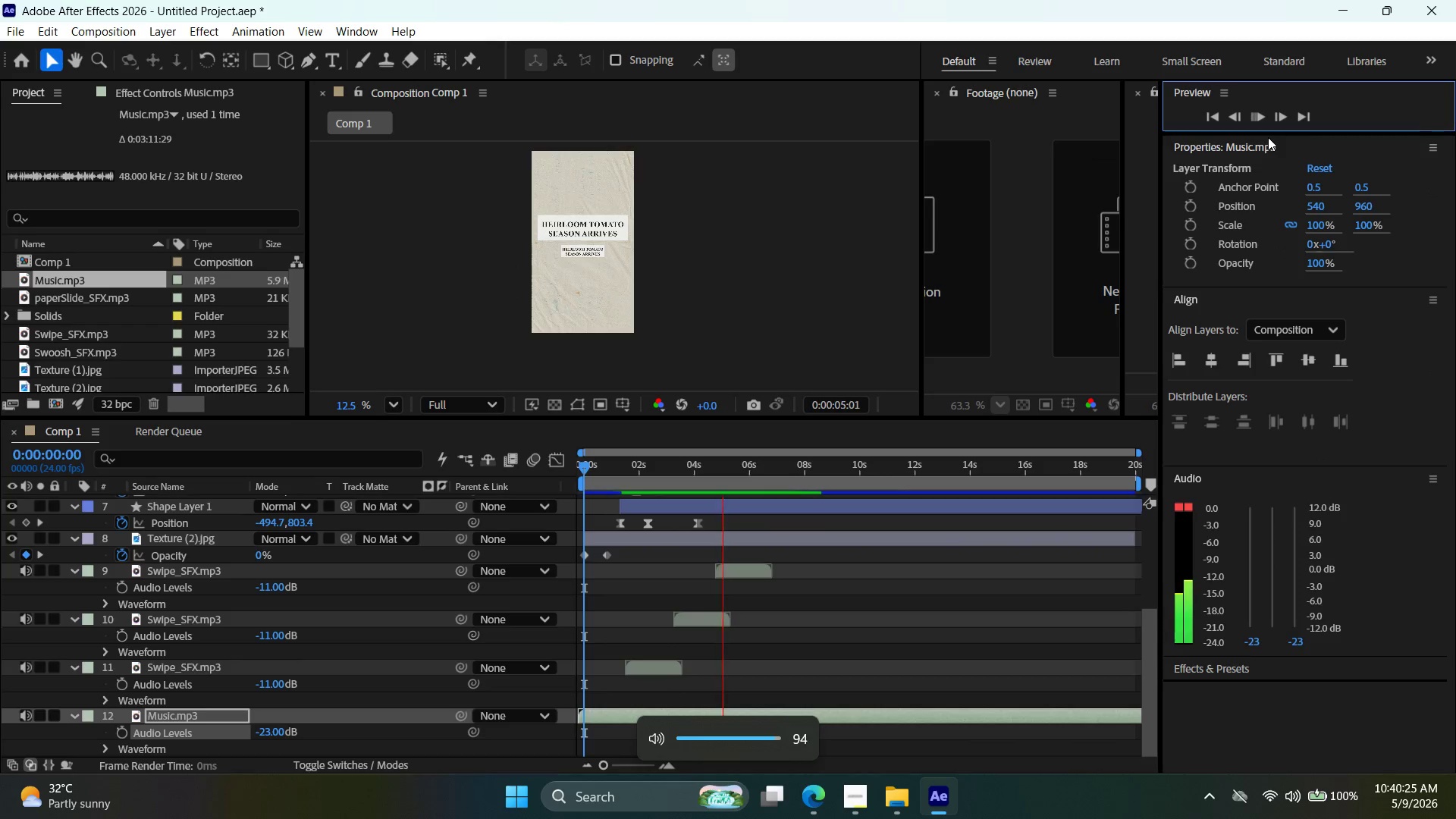 
key(VolumeUp)
 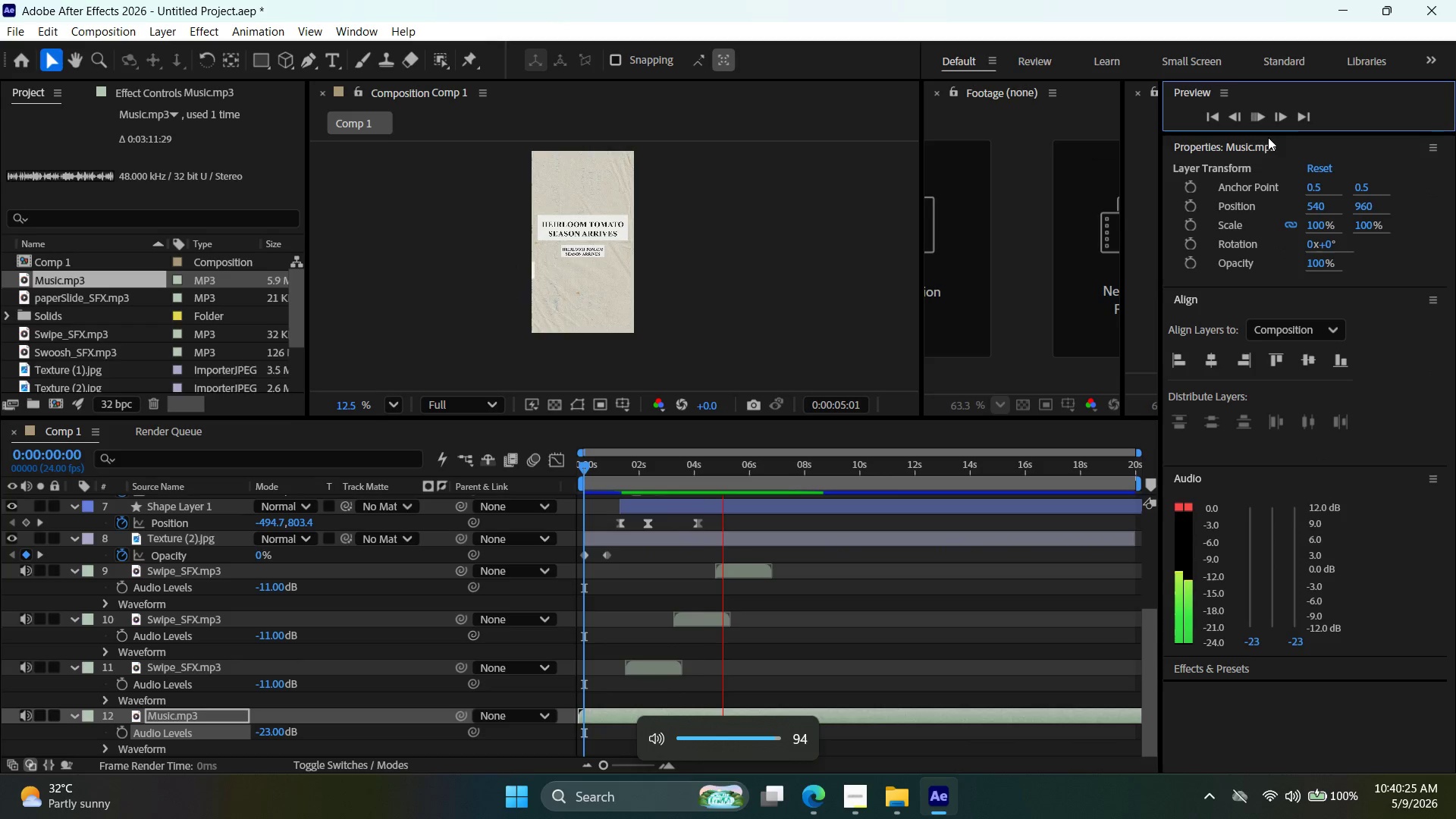 
key(VolumeUp)
 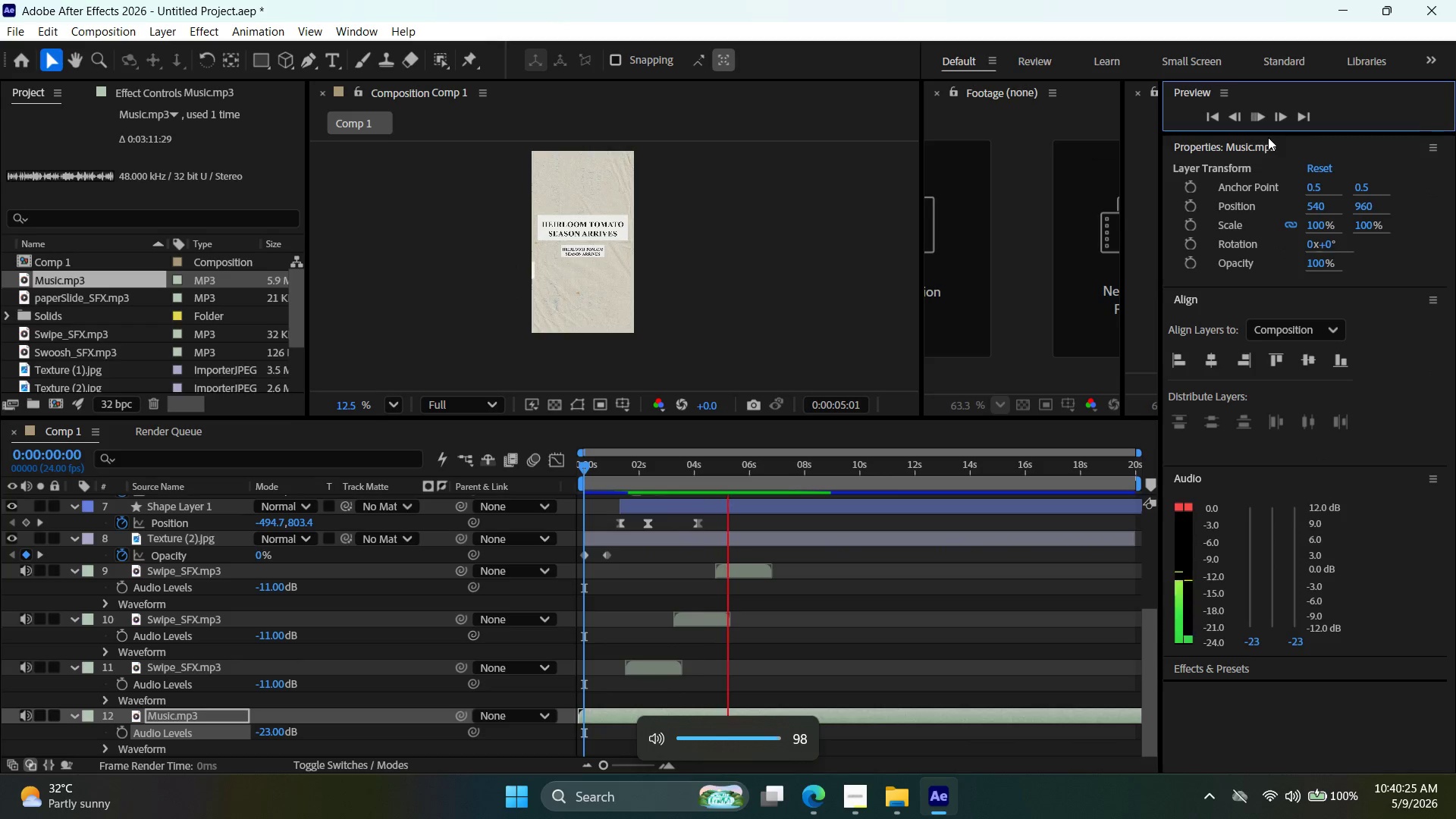 
key(VolumeUp)
 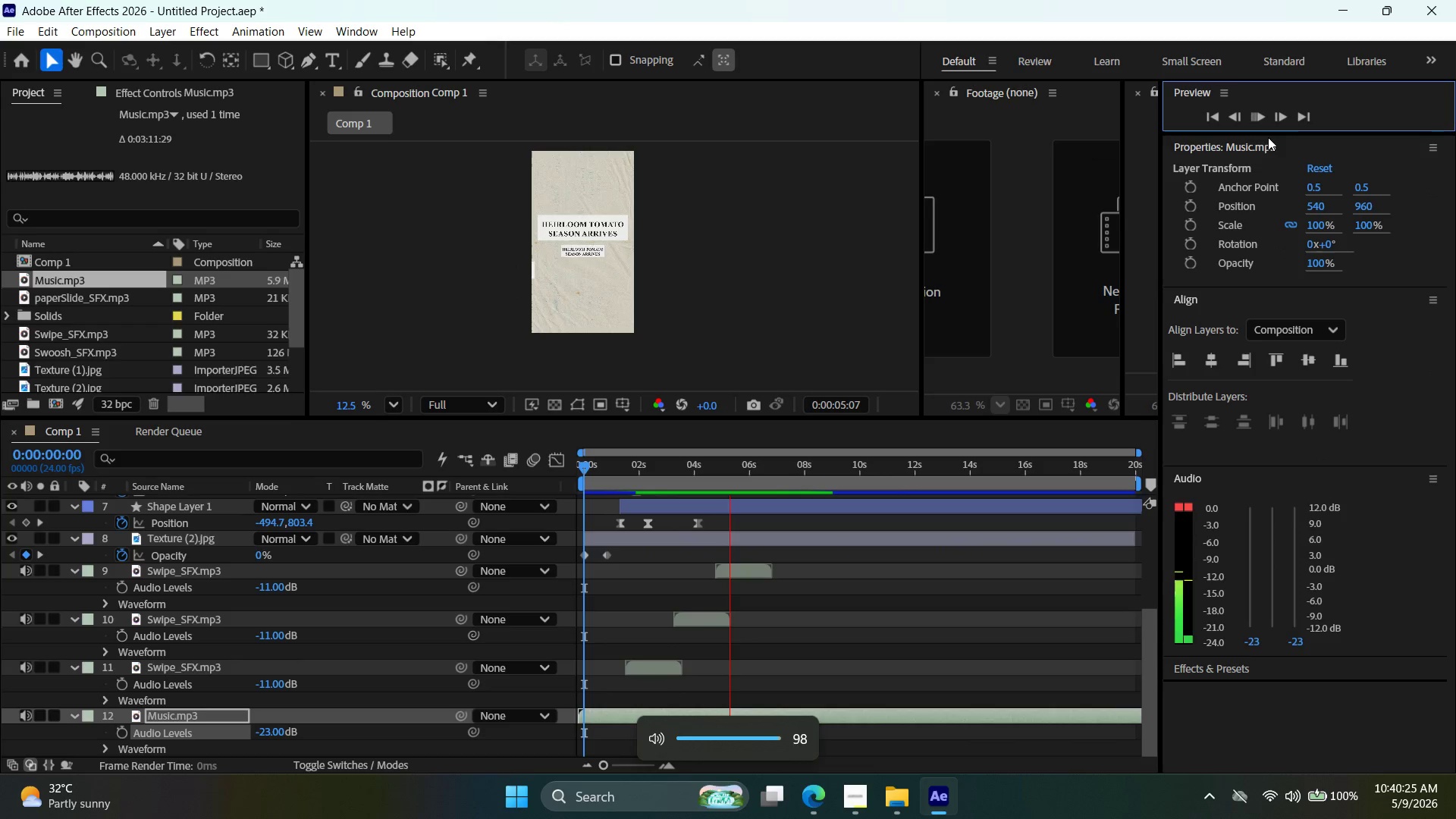 
key(VolumeUp)
 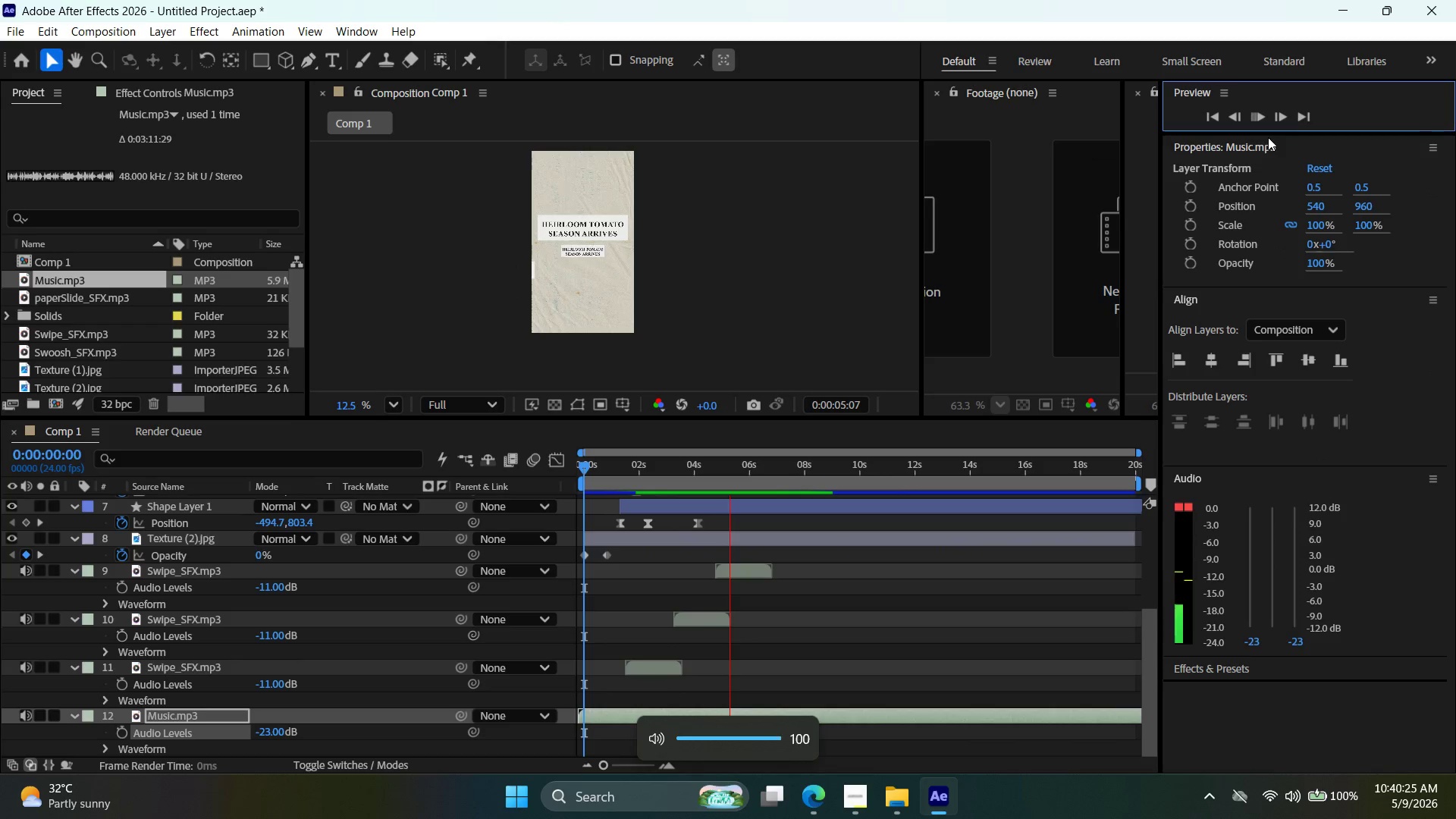 
key(VolumeUp)
 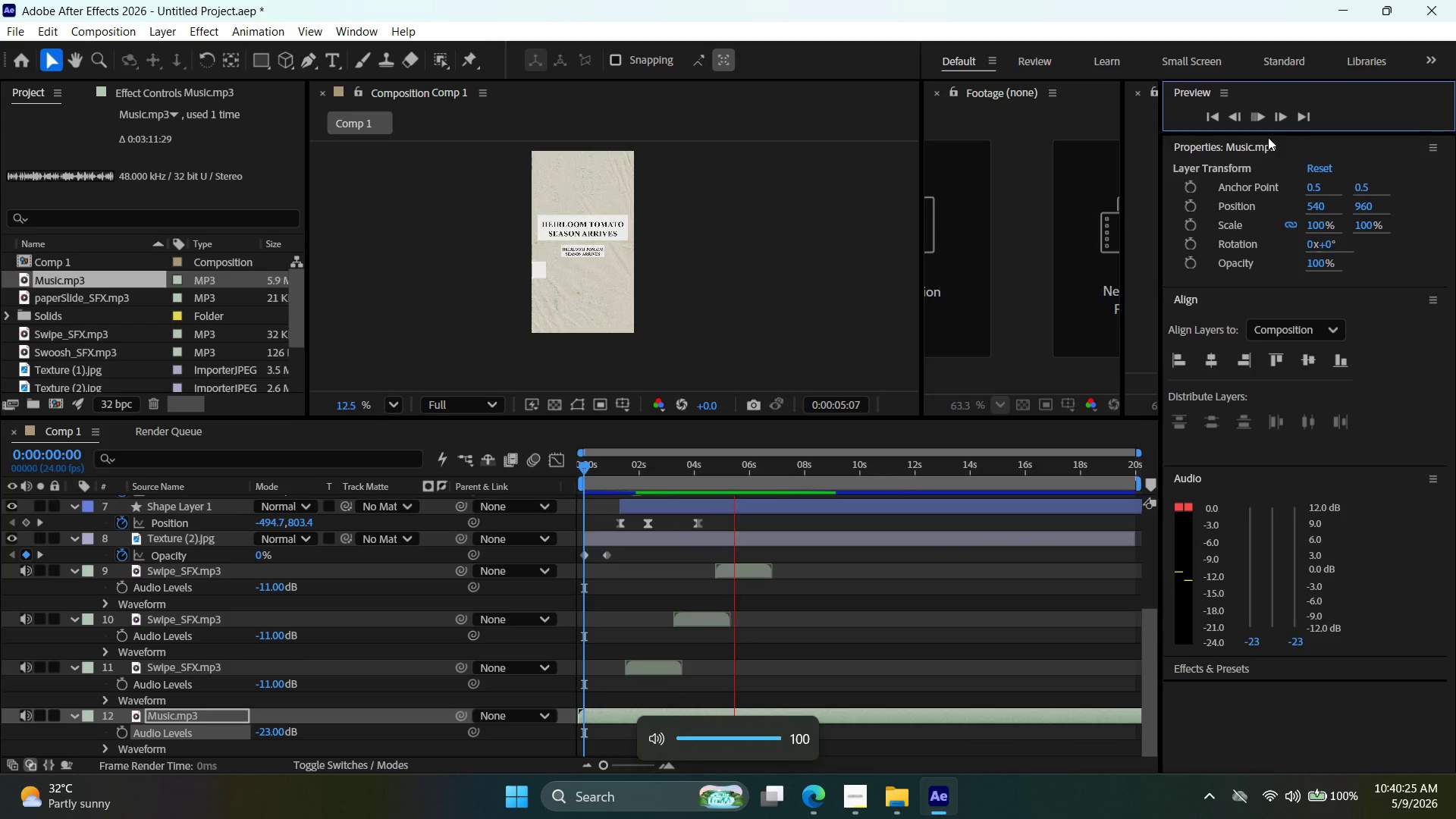 
key(VolumeUp)
 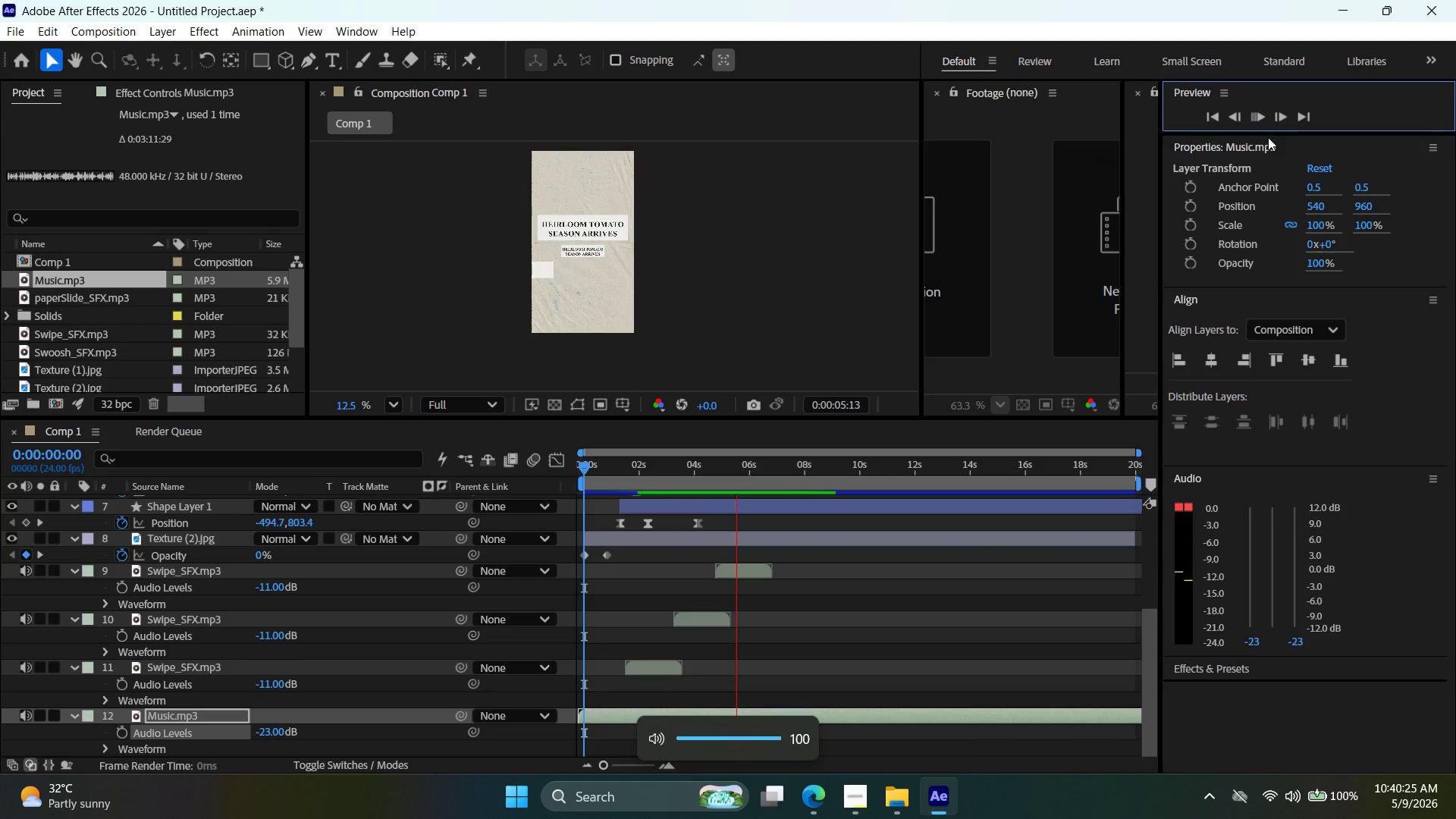 
key(VolumeUp)
 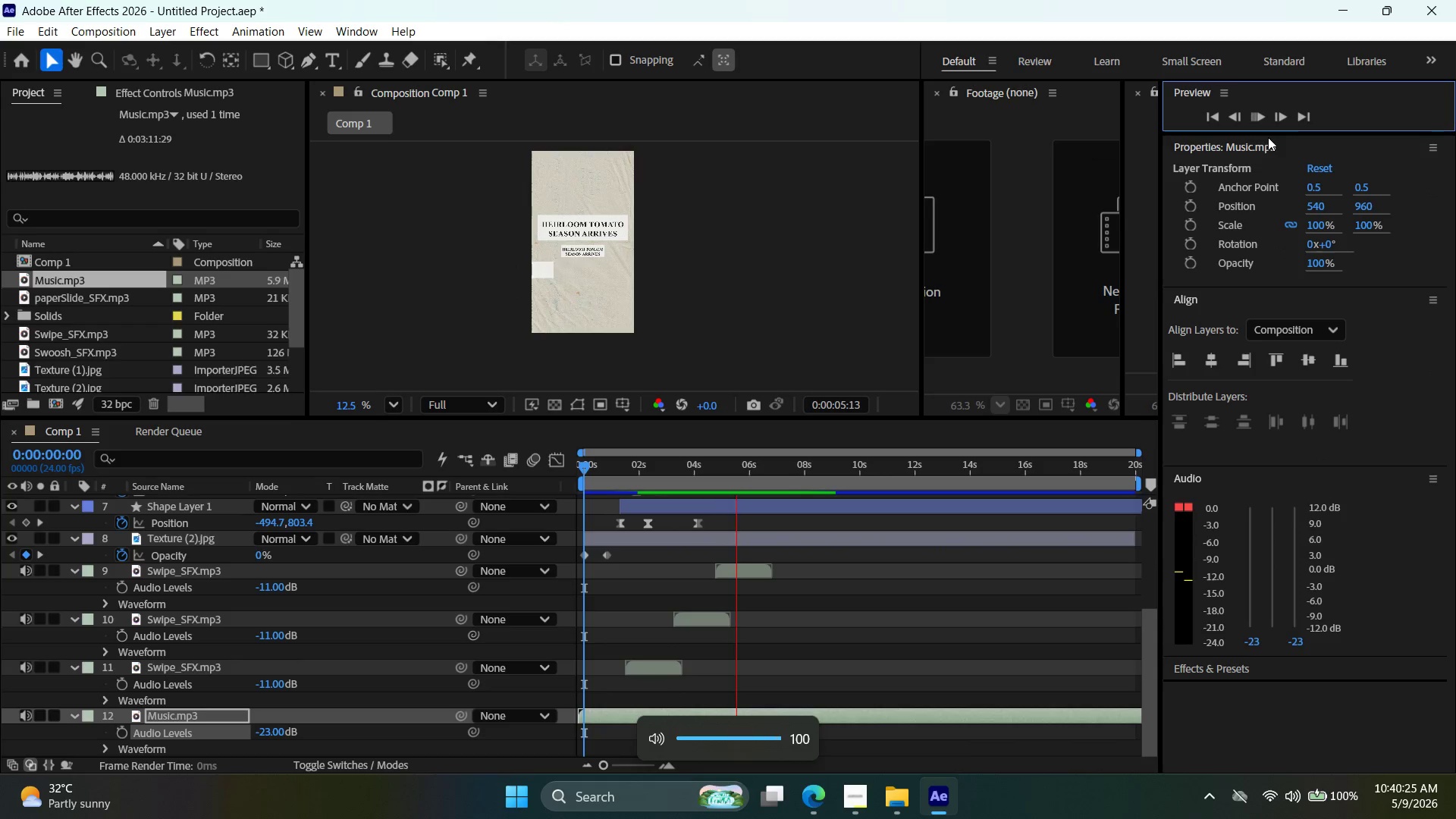 
key(VolumeUp)
 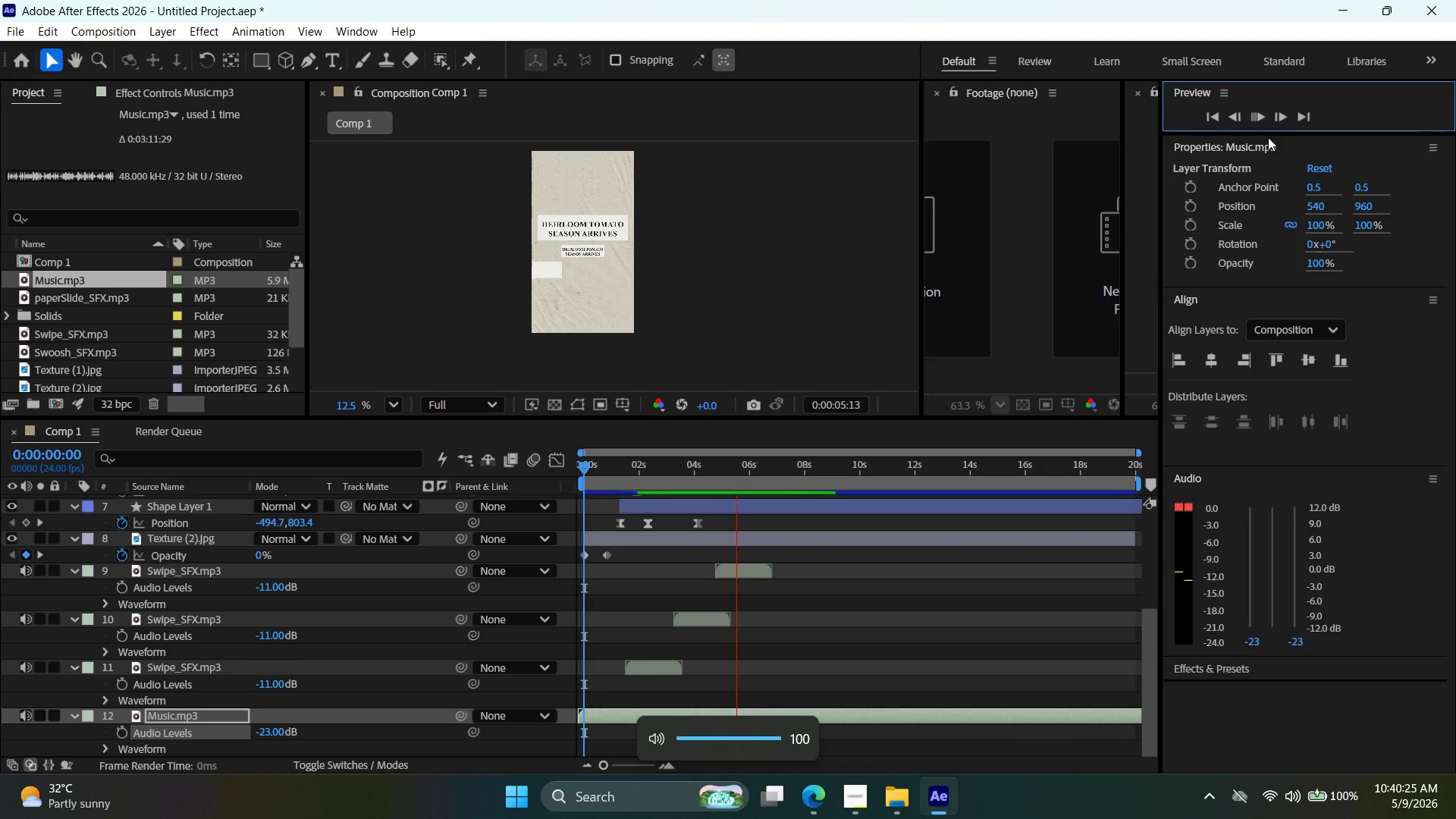 
key(VolumeUp)
 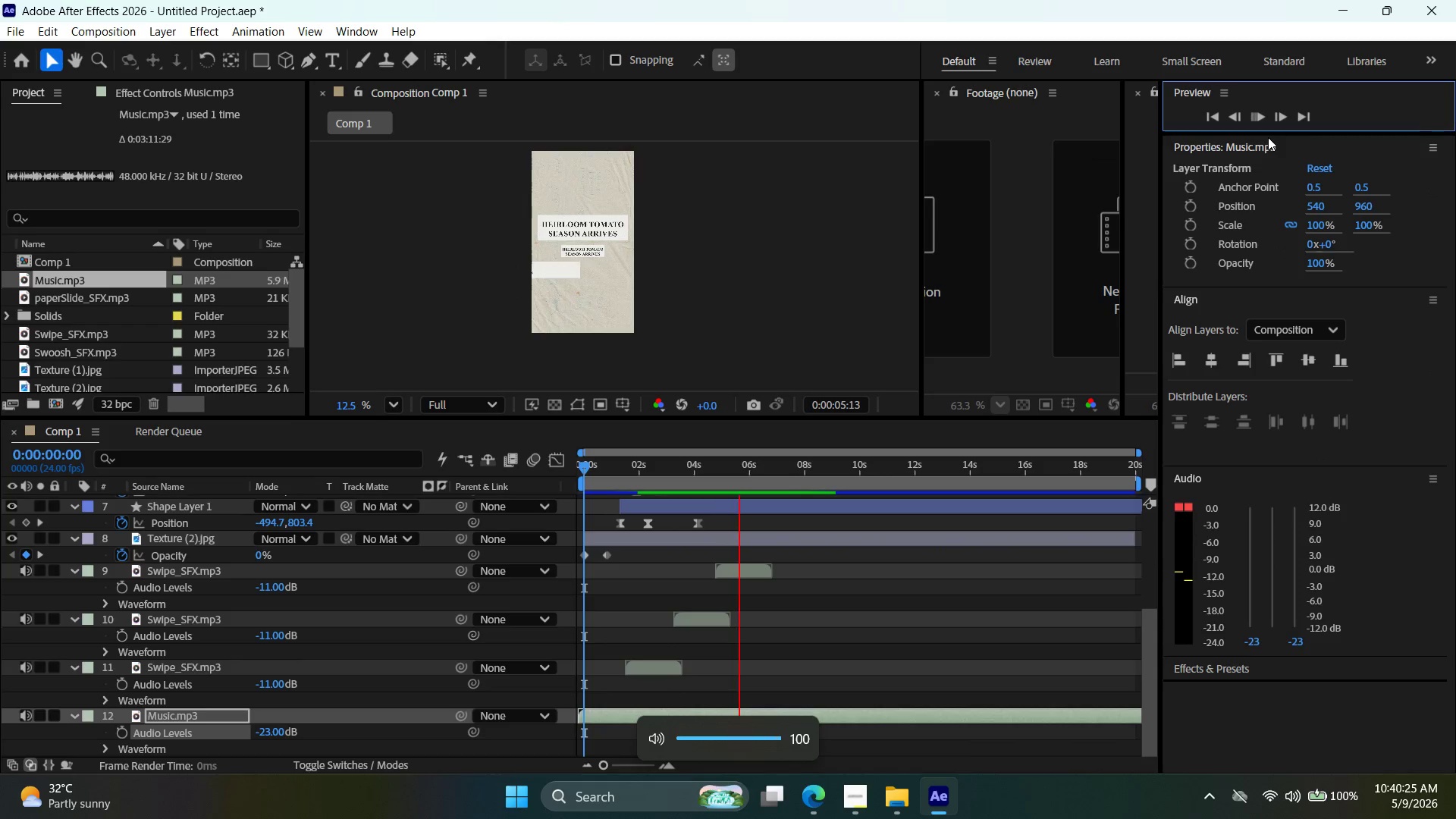 
key(VolumeUp)
 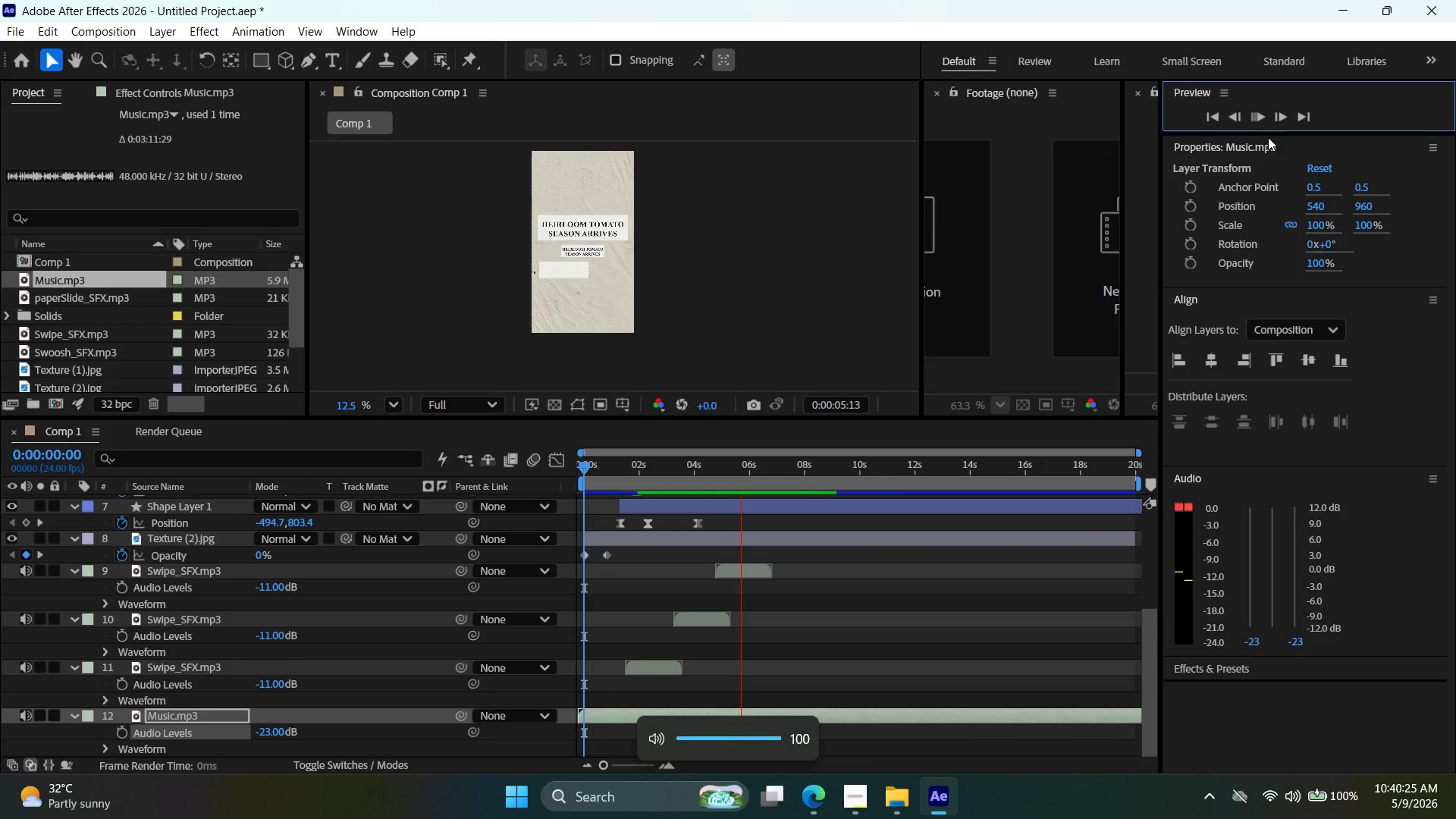 
key(VolumeUp)
 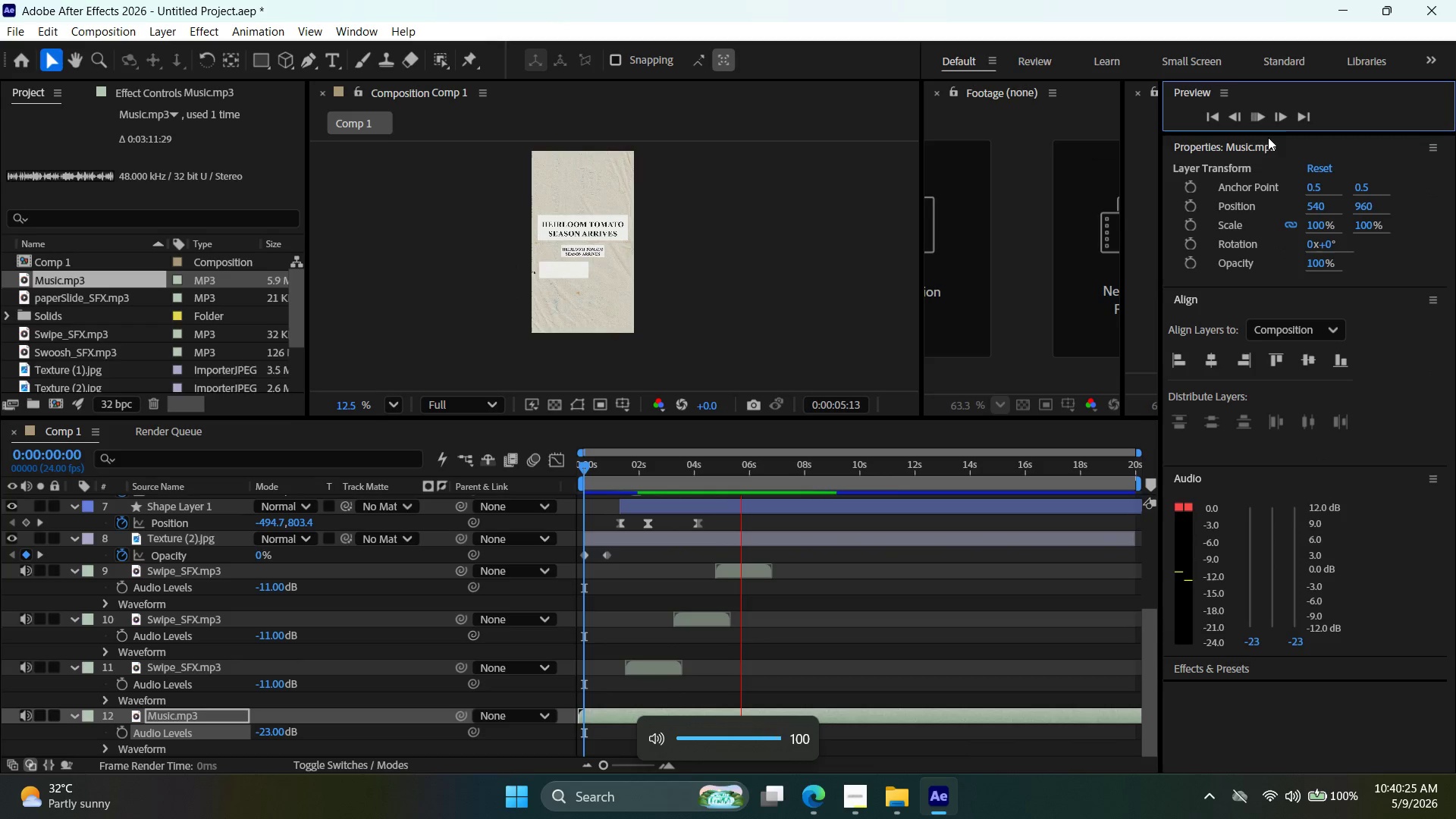 
key(VolumeUp)
 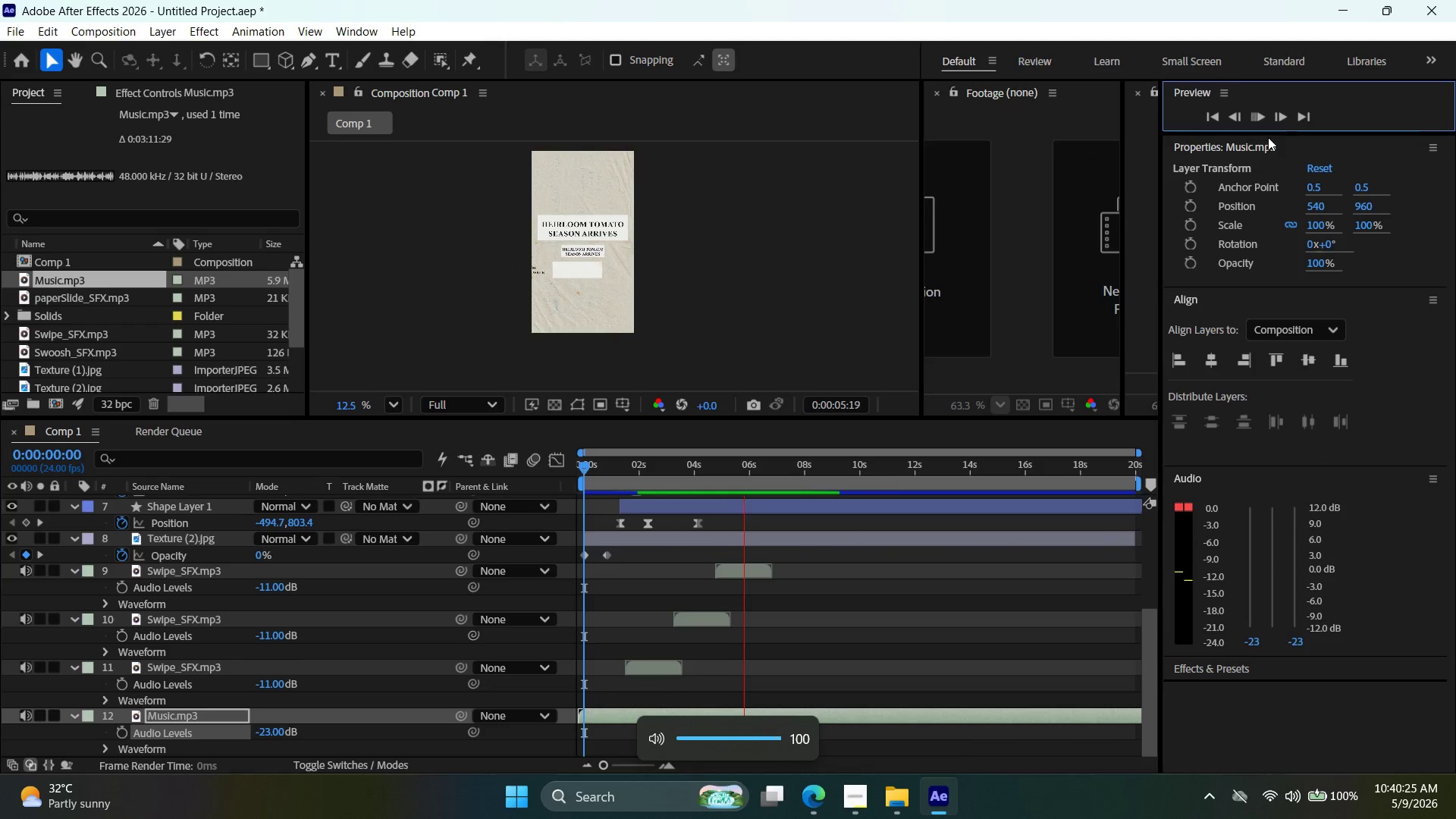 
key(VolumeUp)
 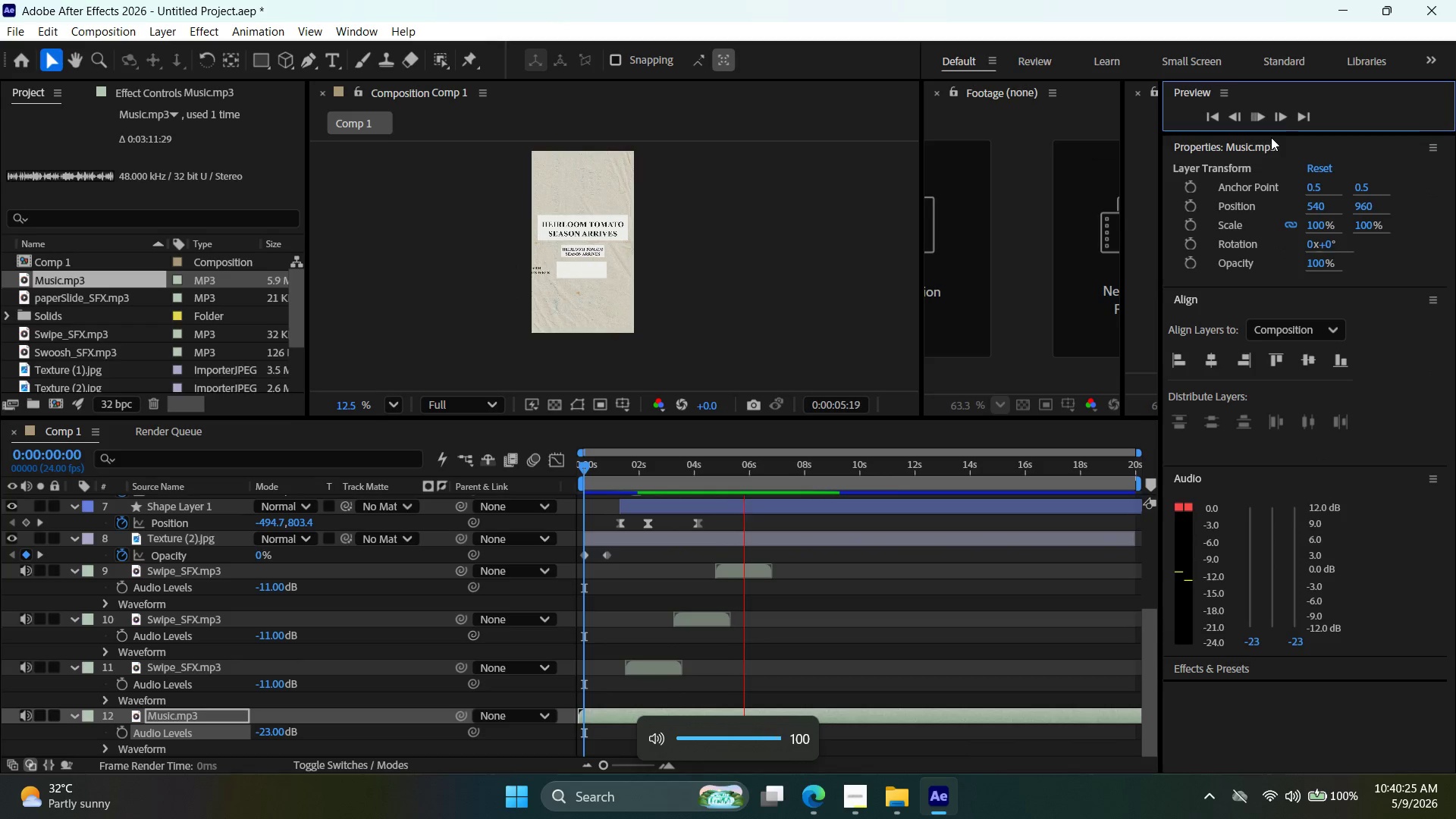 
key(VolumeUp)
 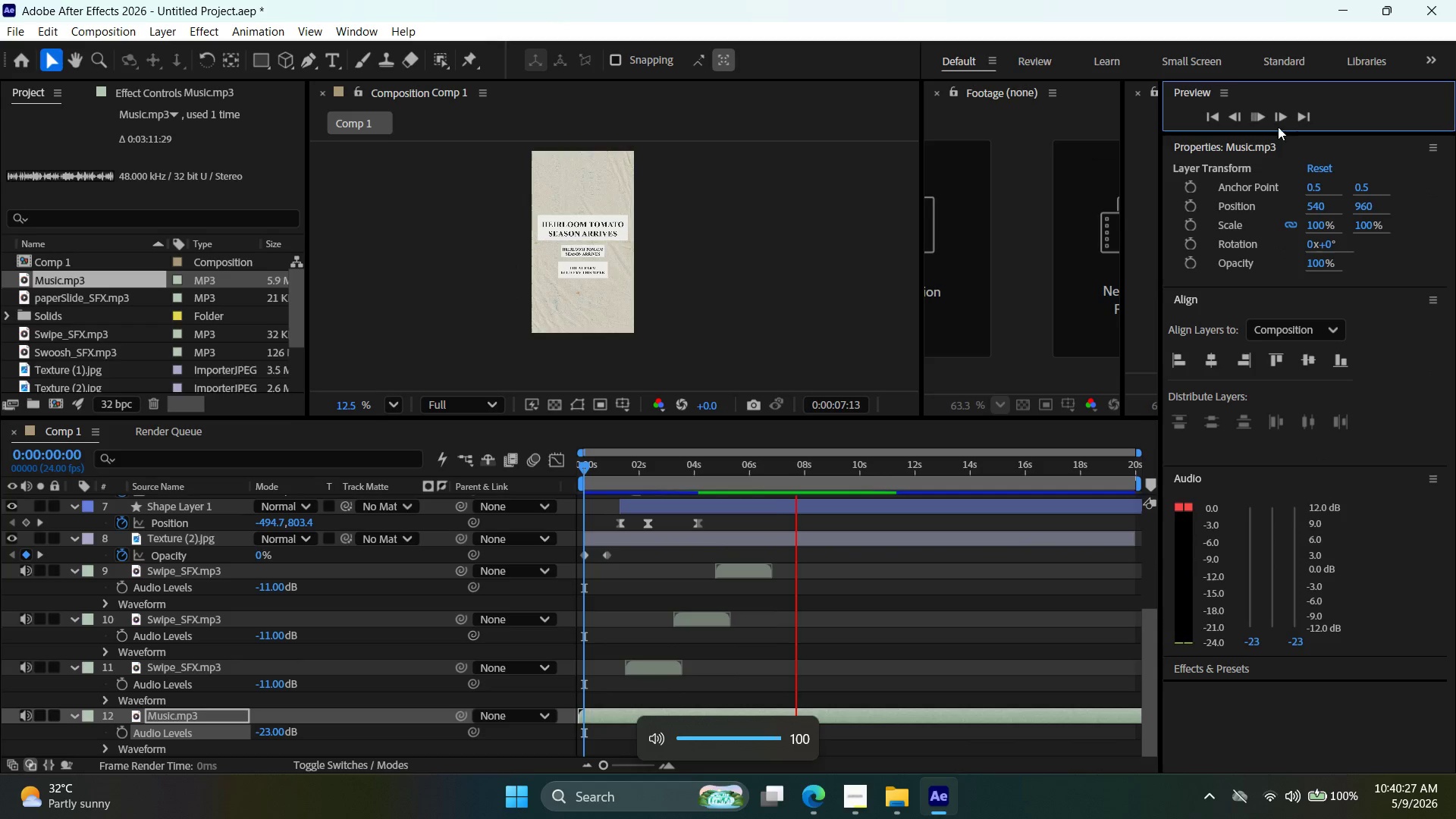 
left_click([1268, 121])
 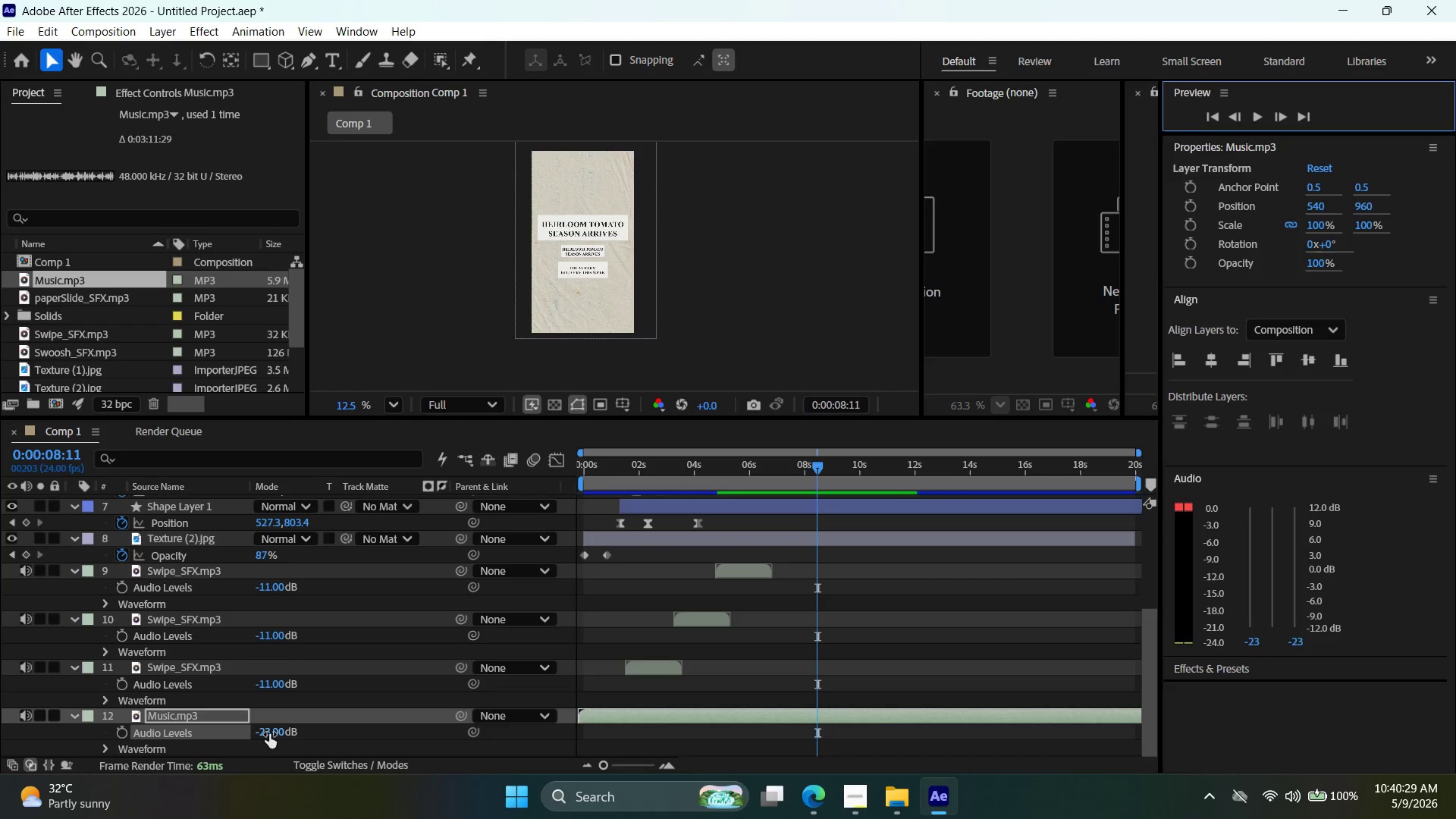 
left_click_drag(start_coordinate=[272, 731], to_coordinate=[279, 735])
 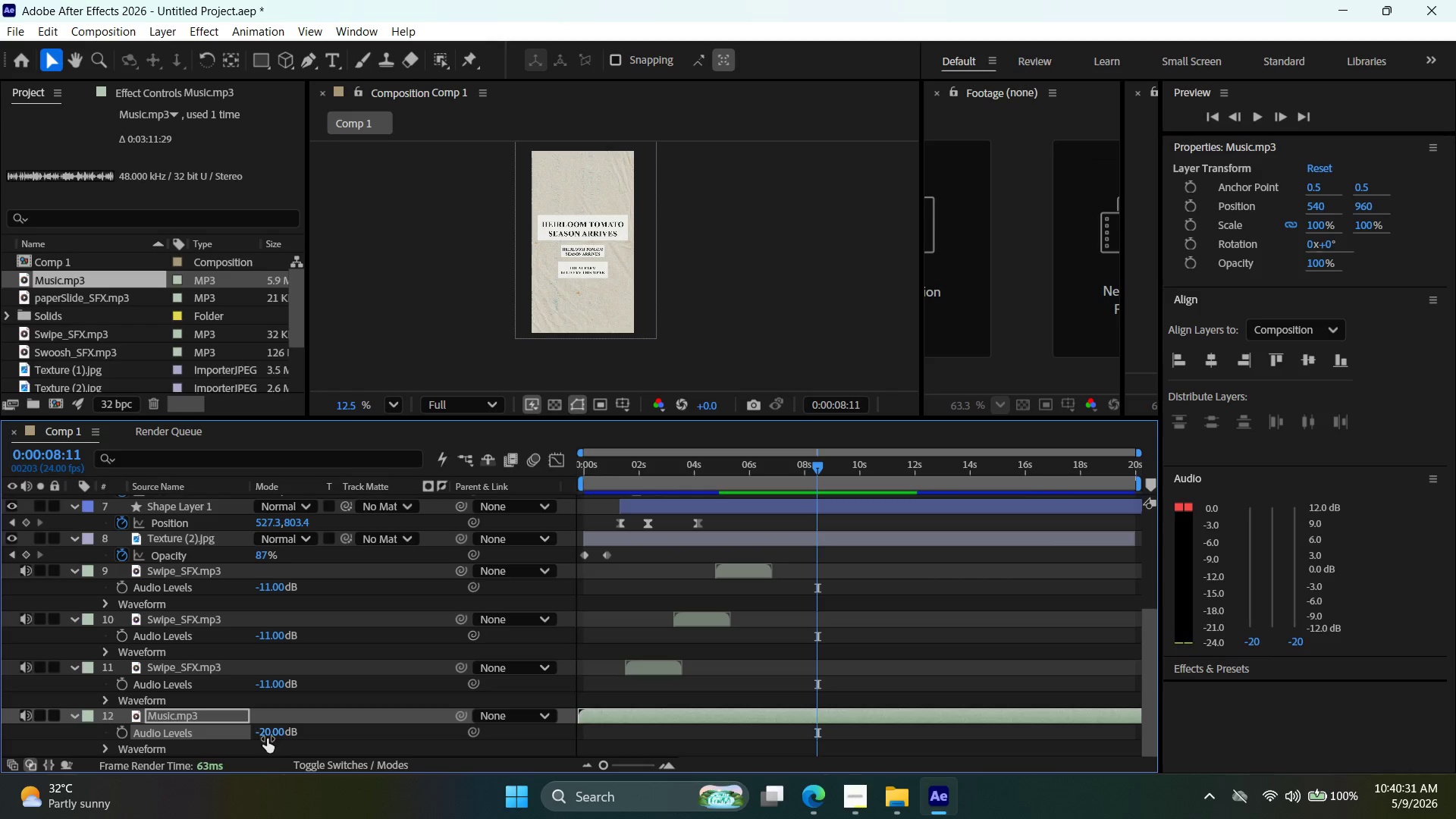 
left_click_drag(start_coordinate=[268, 735], to_coordinate=[277, 739])
 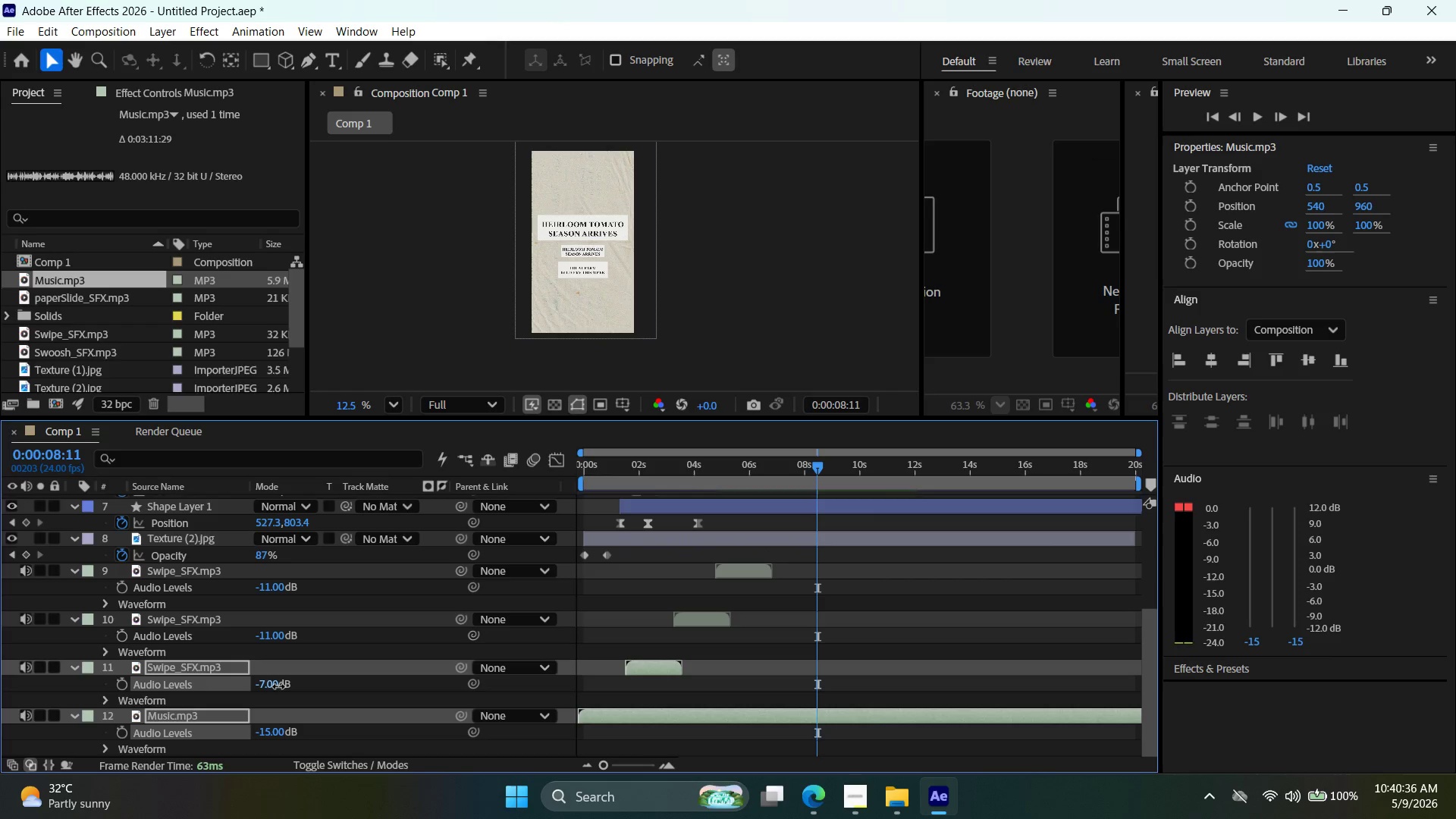 
left_click([275, 686])
 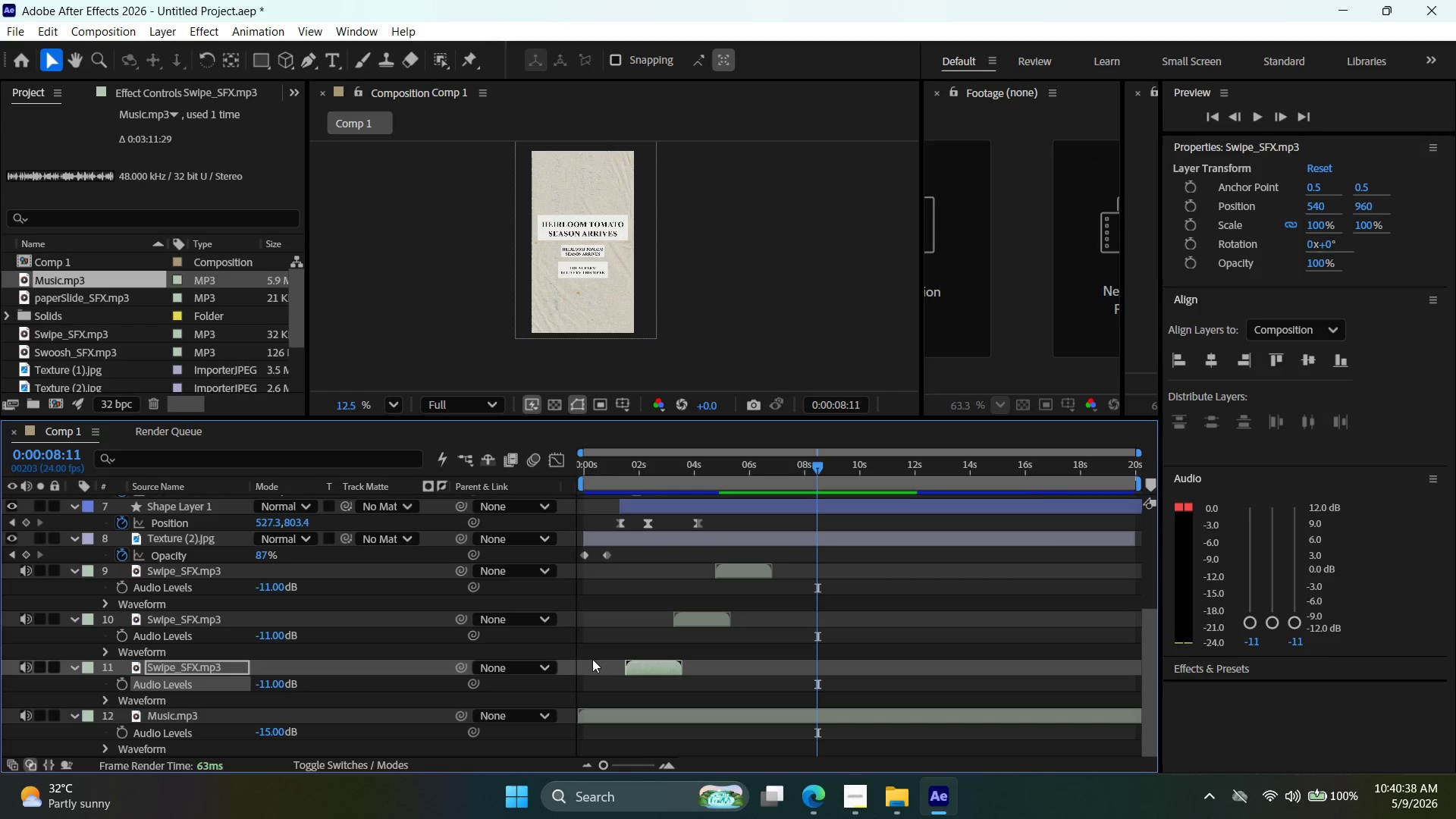 
key(Control+Z)
 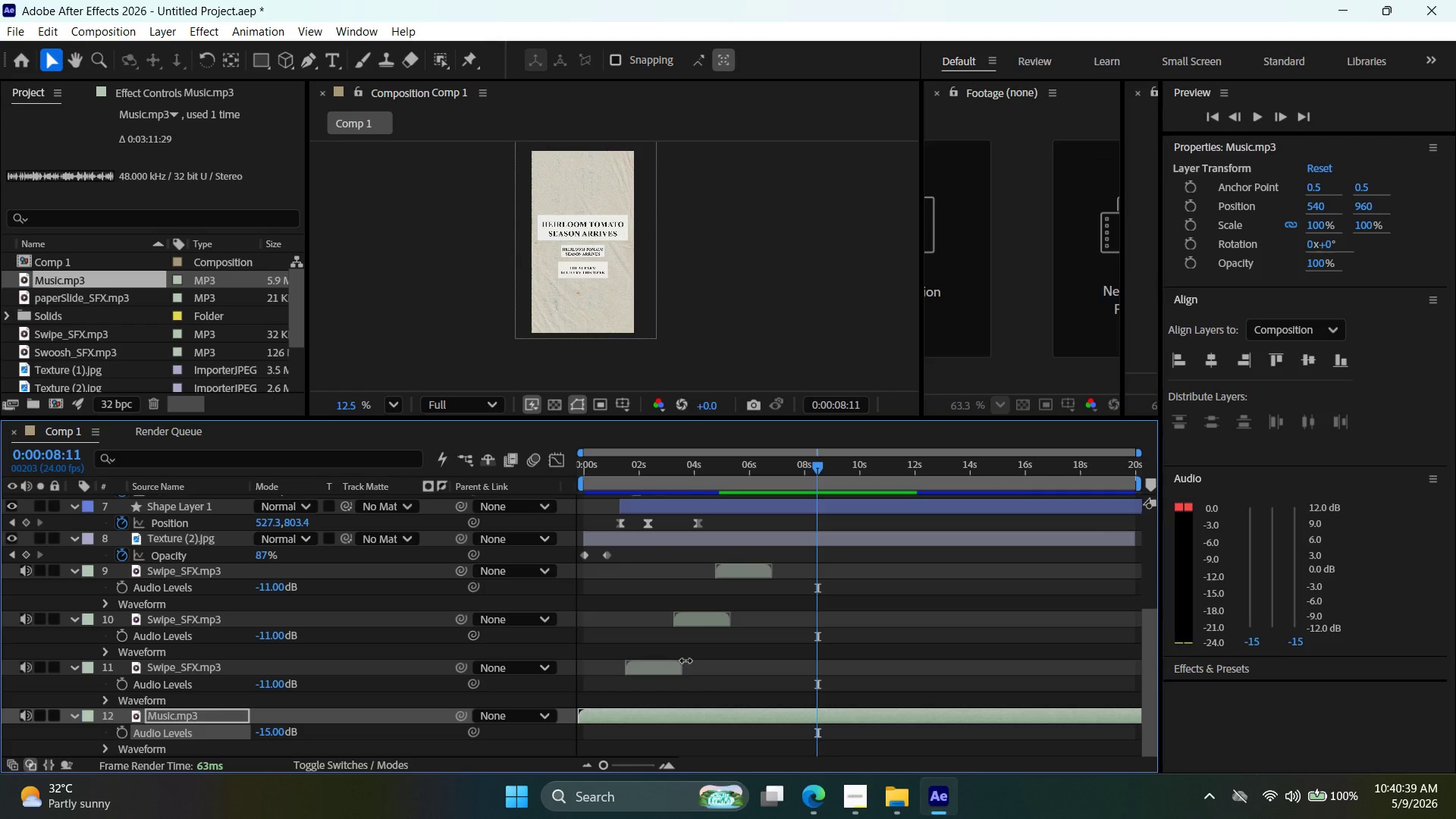 
left_click([670, 669])
 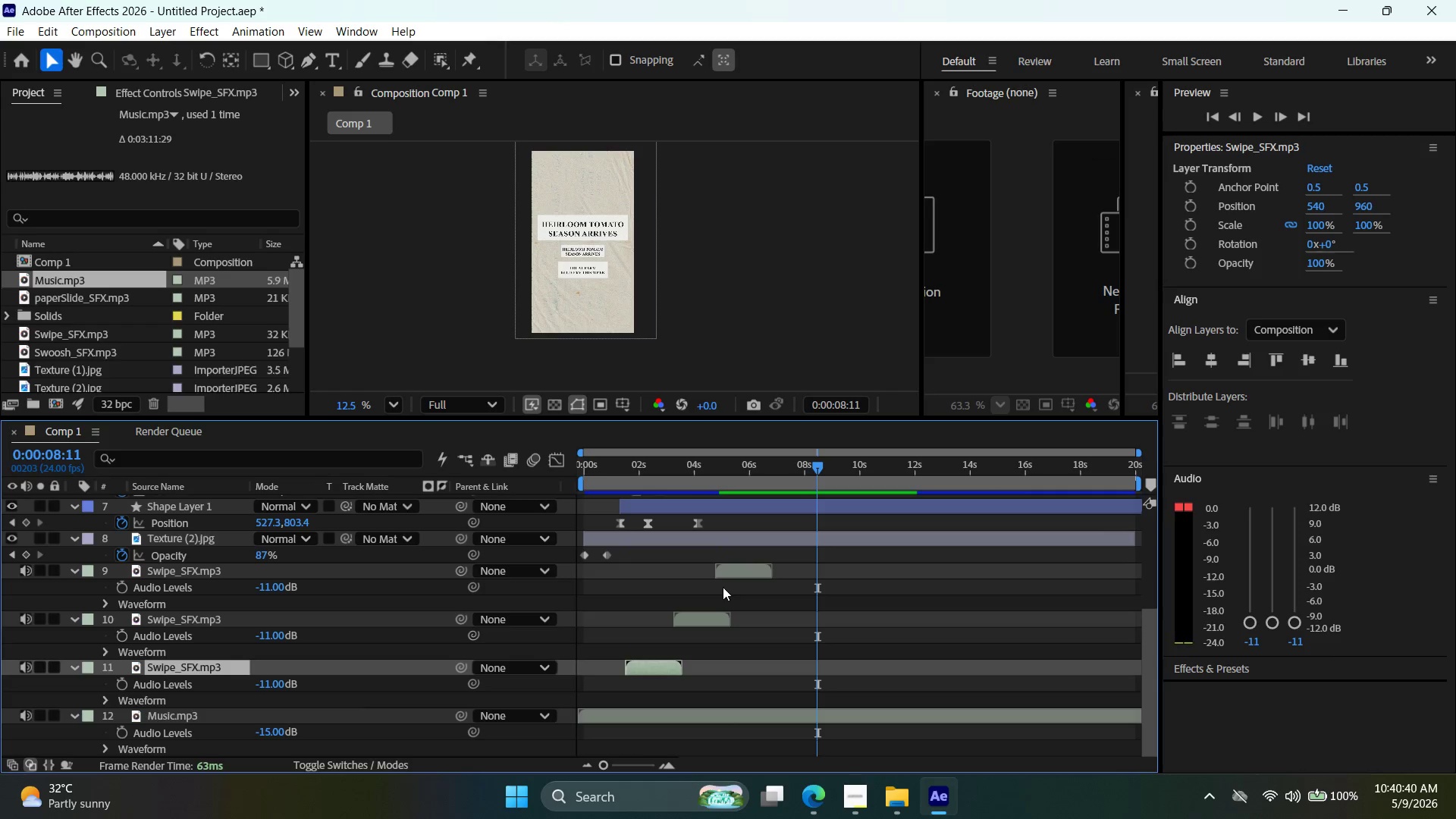 
hold_key(key=ShiftLeft, duration=1.09)
double_click([731, 569])
 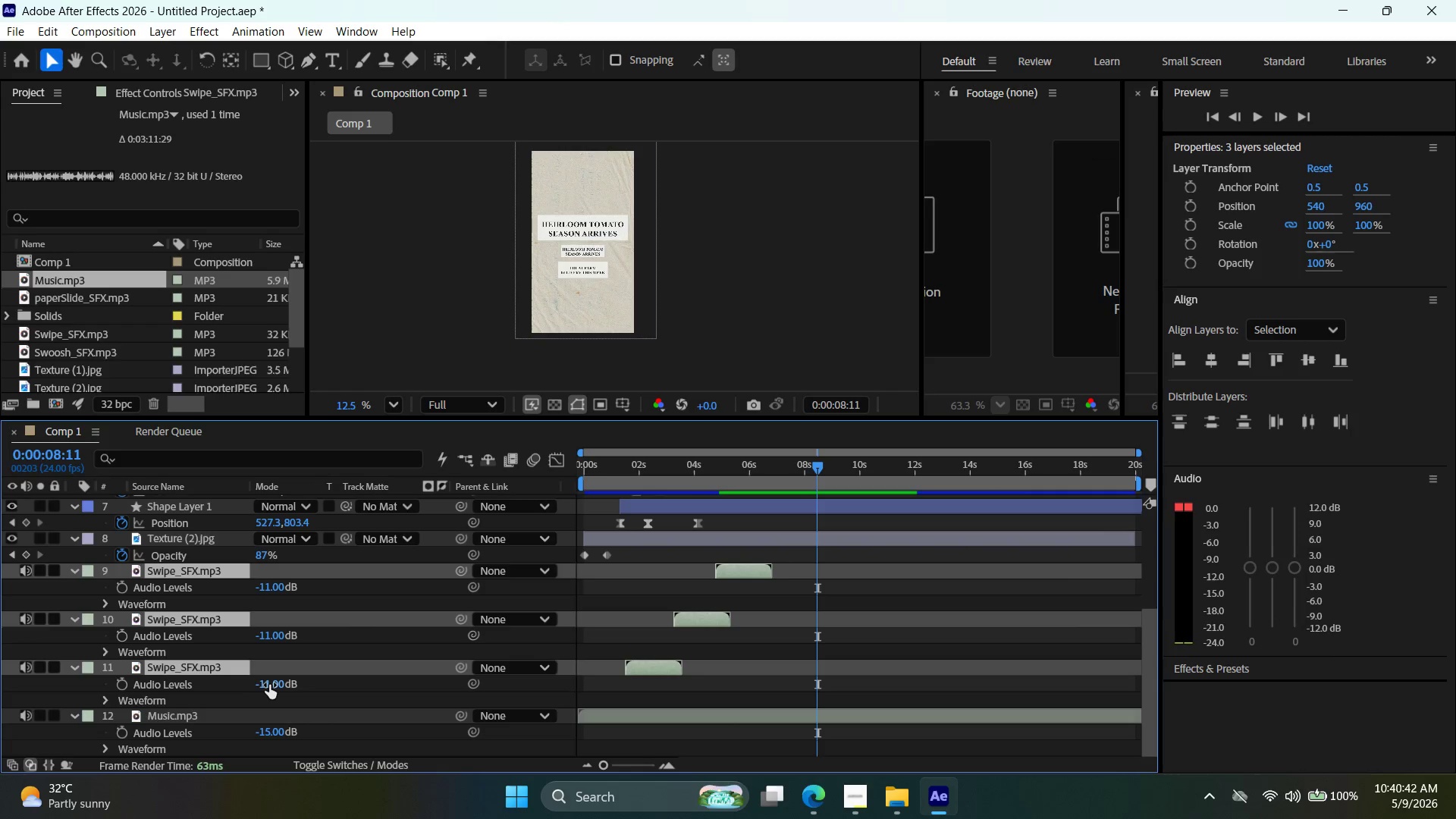 
left_click_drag(start_coordinate=[270, 685], to_coordinate=[284, 693])
 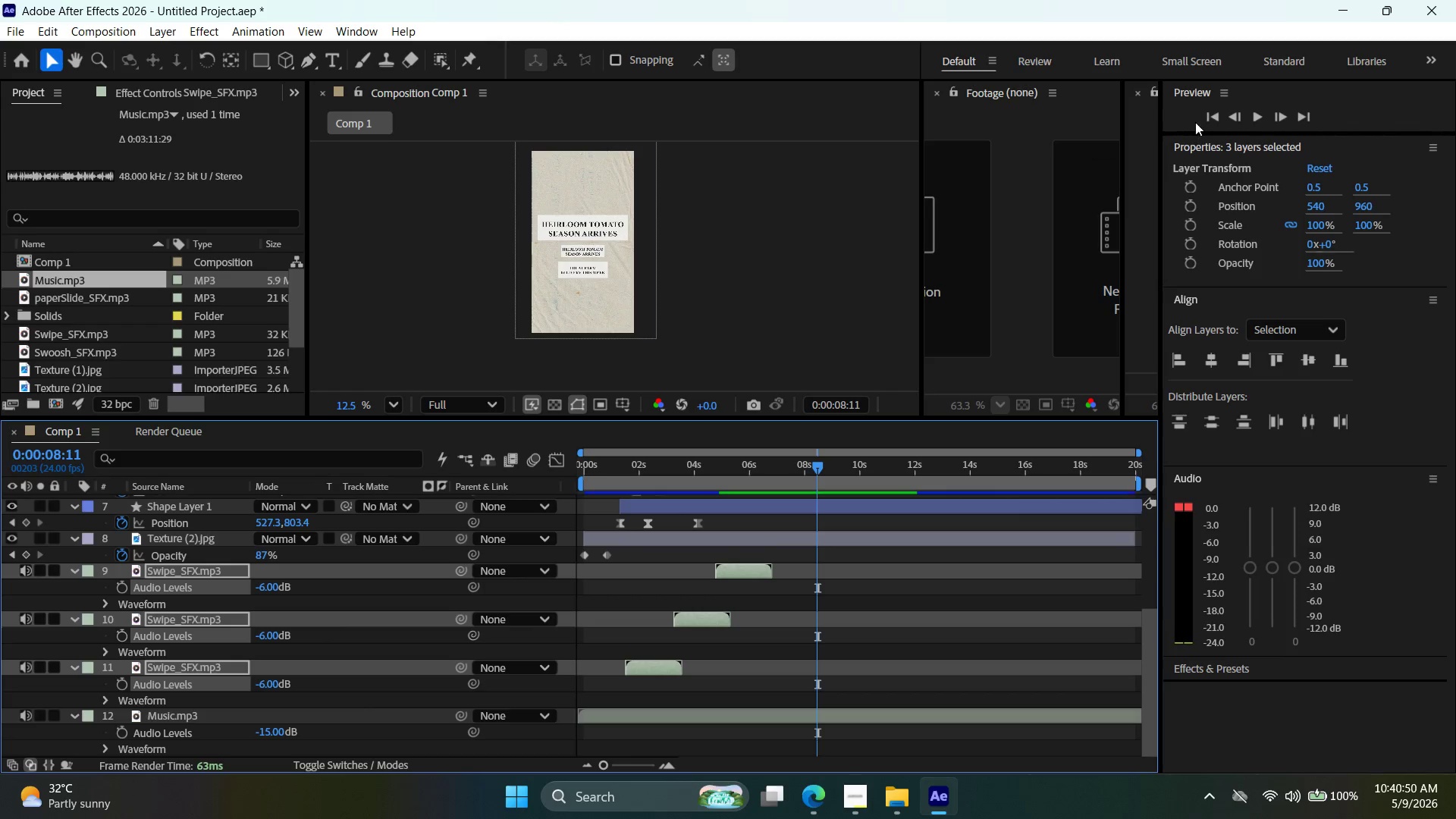 
left_click([1208, 111])
 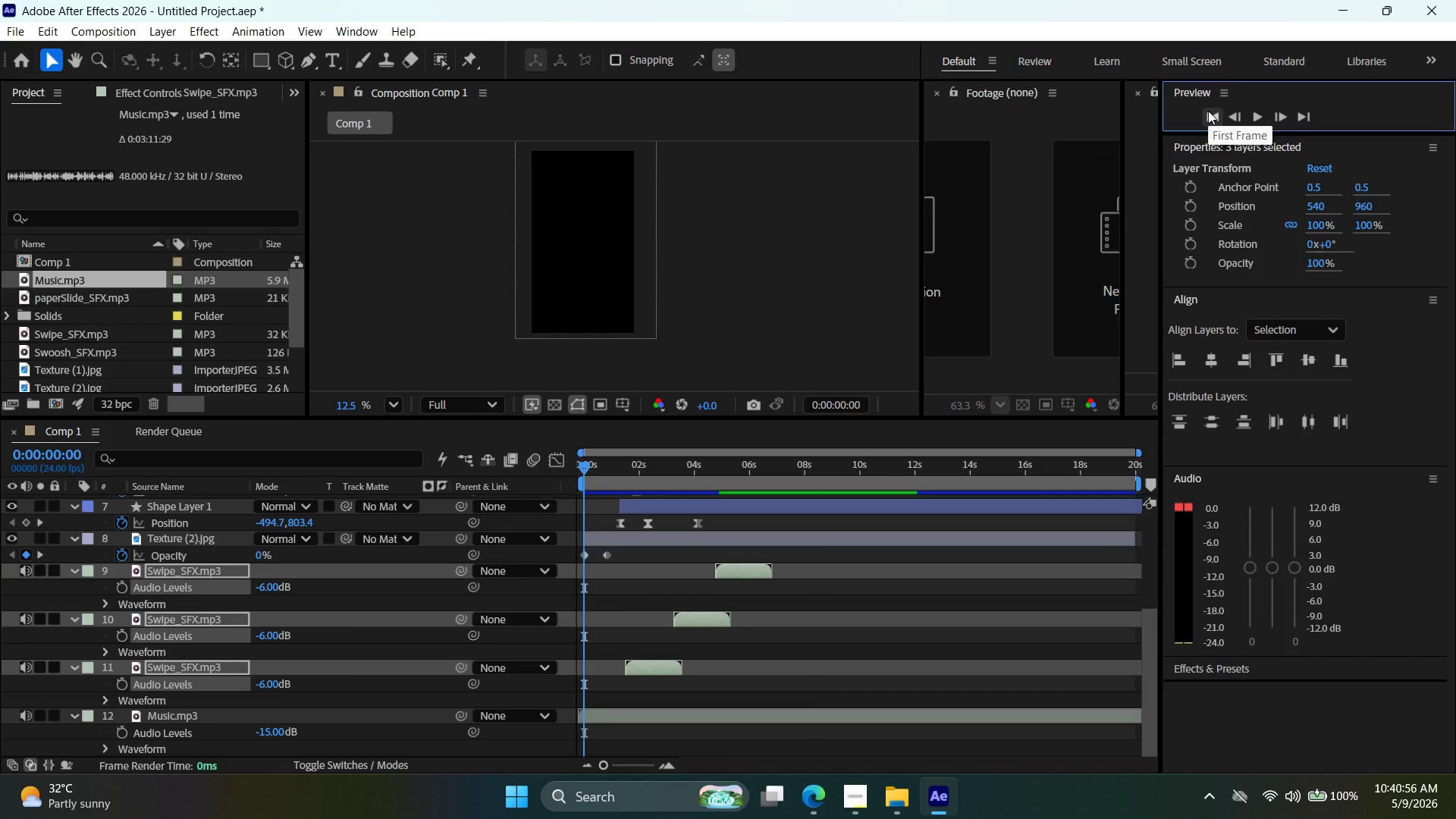 
wait(10.19)
 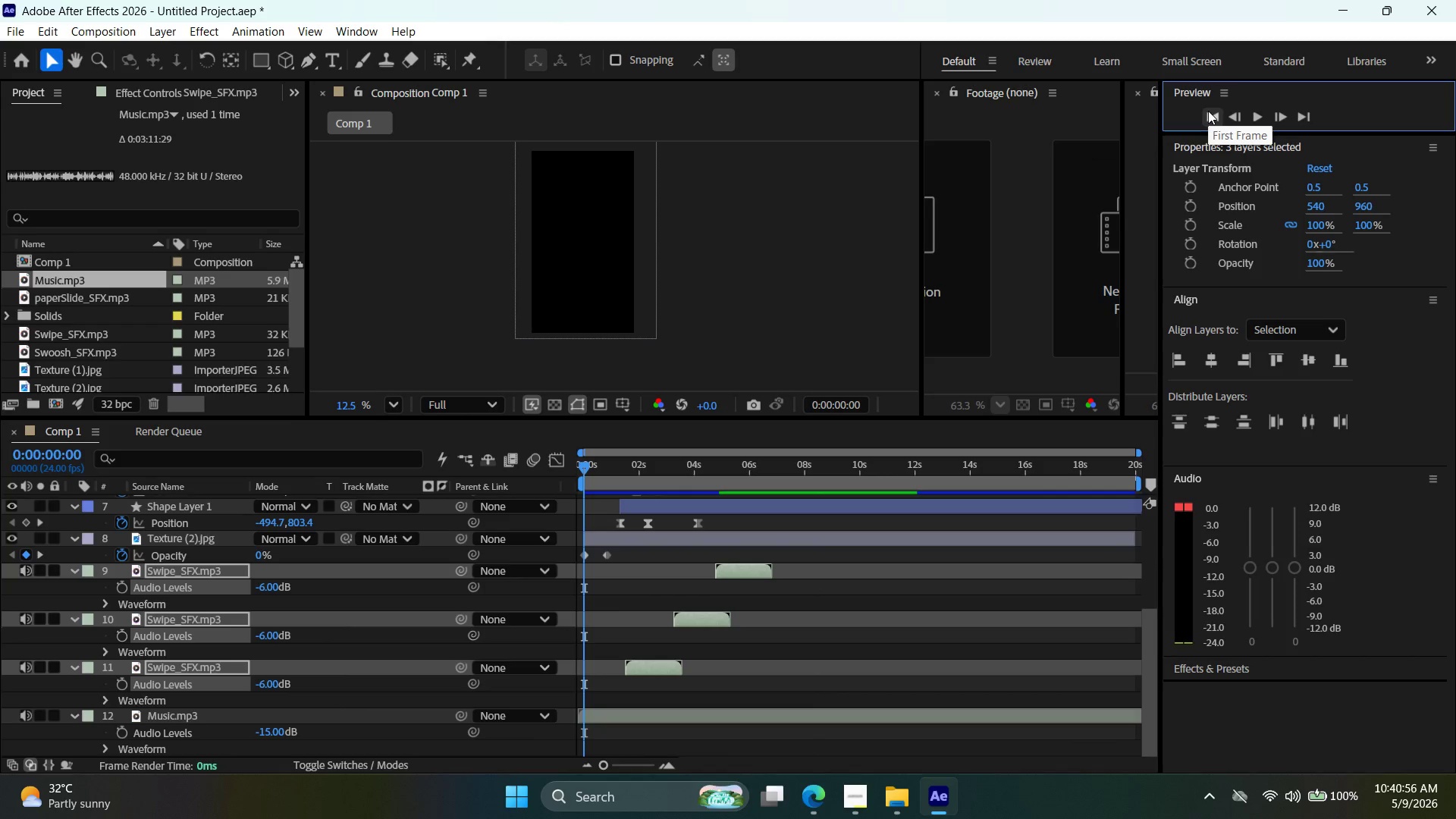 
left_click([1259, 115])
 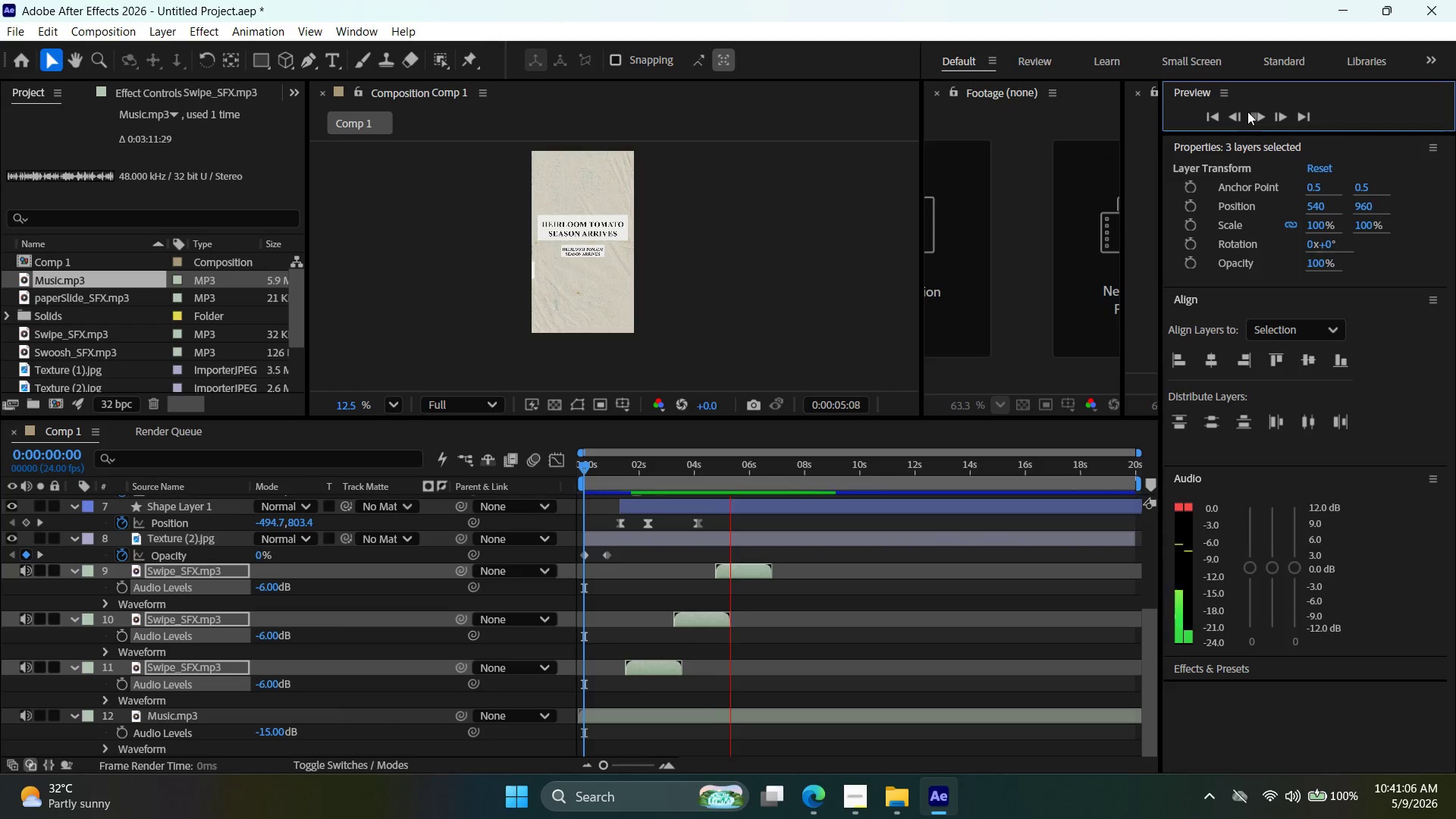 
wait(7.64)
 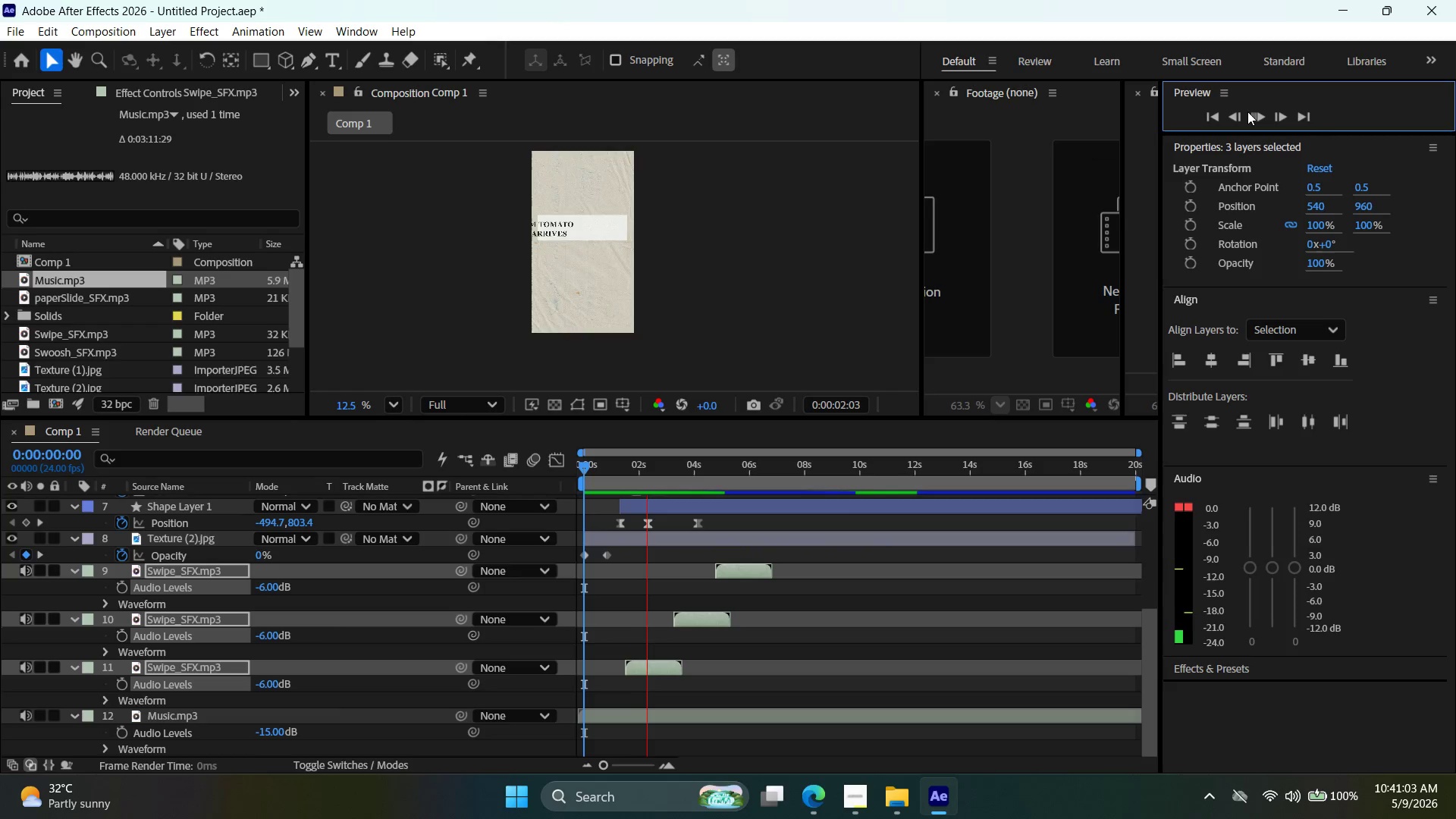 
left_click_drag(start_coordinate=[1247, 111], to_coordinate=[1251, 114])
 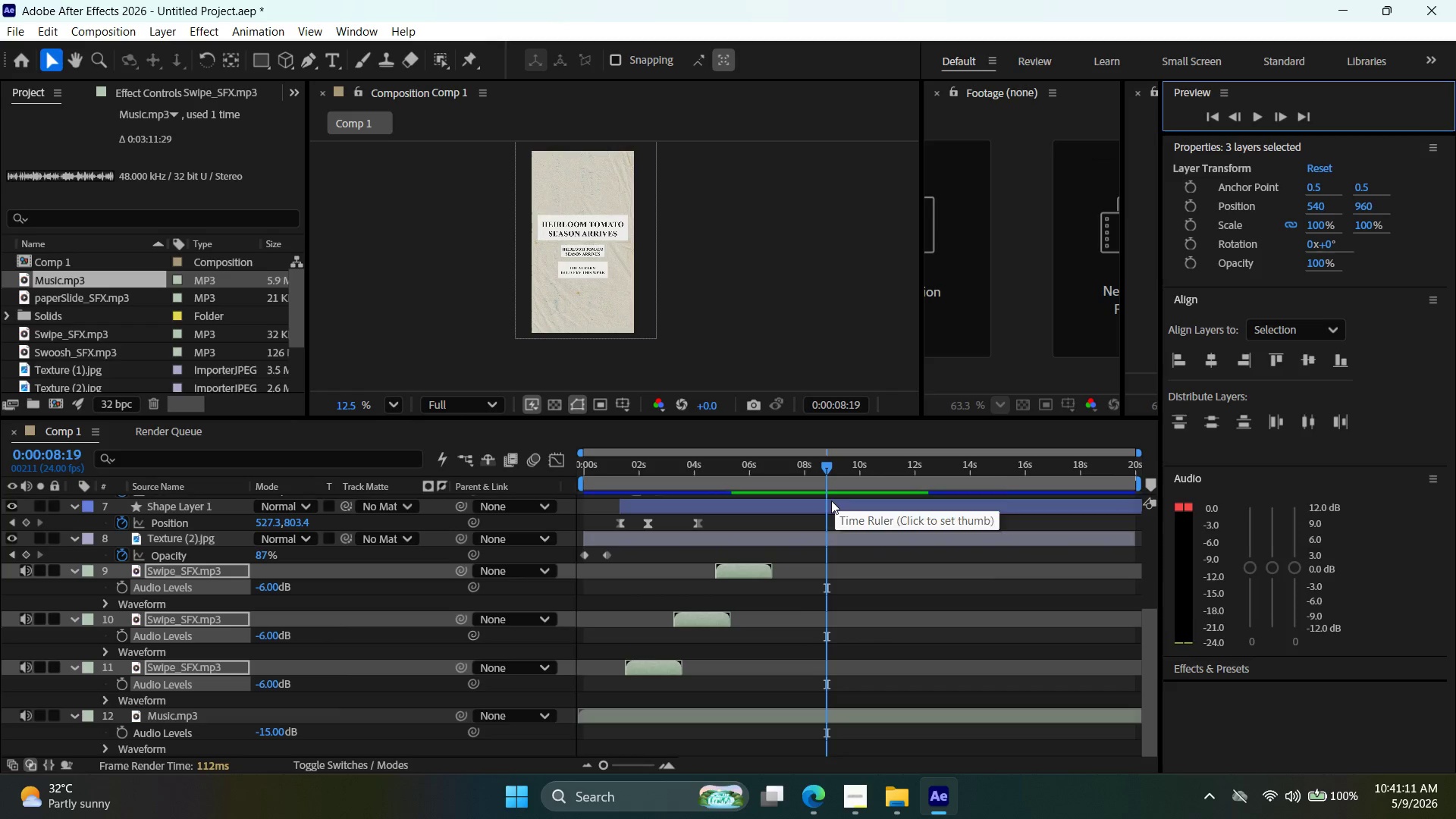 
left_click_drag(start_coordinate=[735, 573], to_coordinate=[743, 573])
 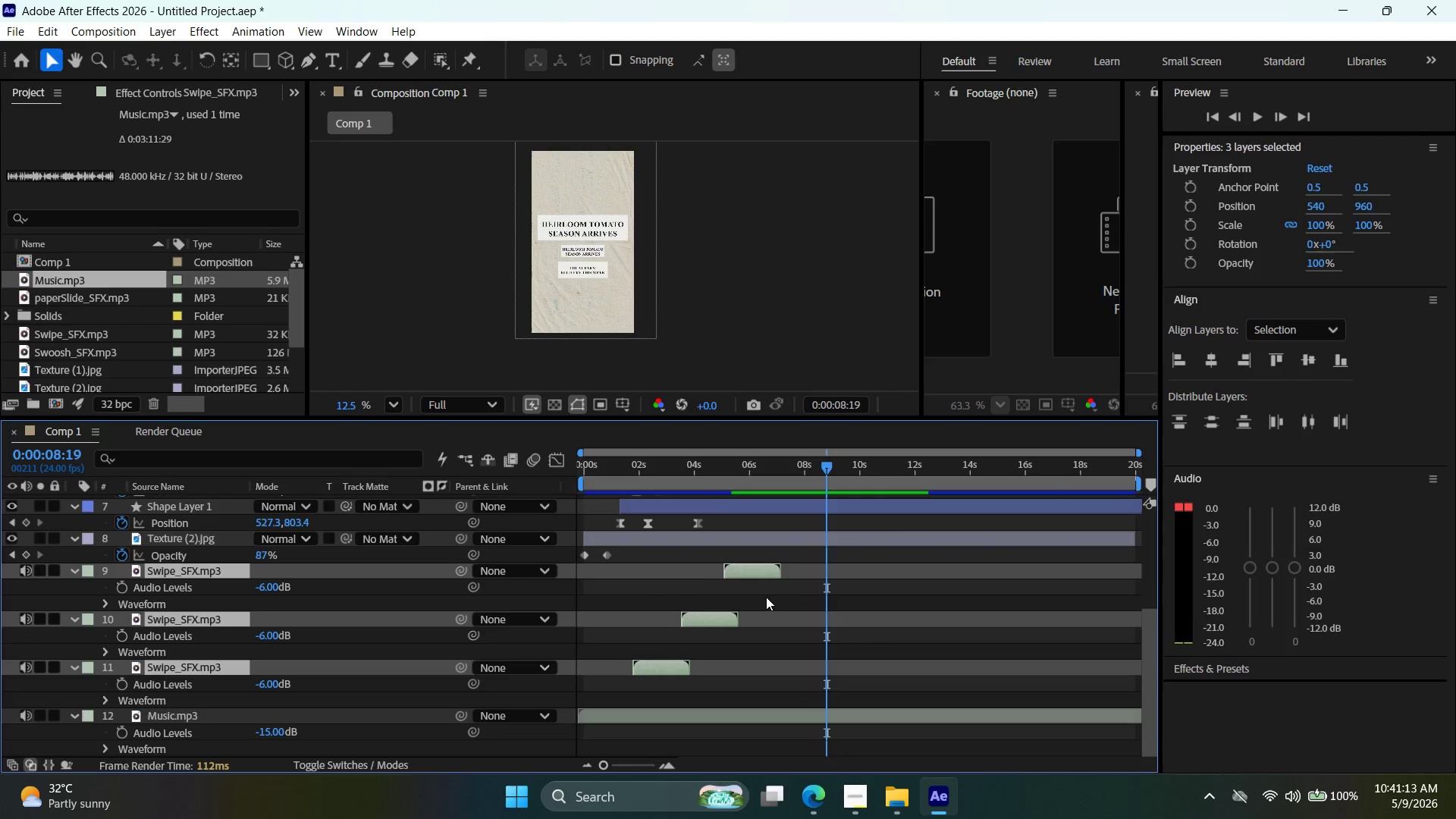 
key(Control+Z)
 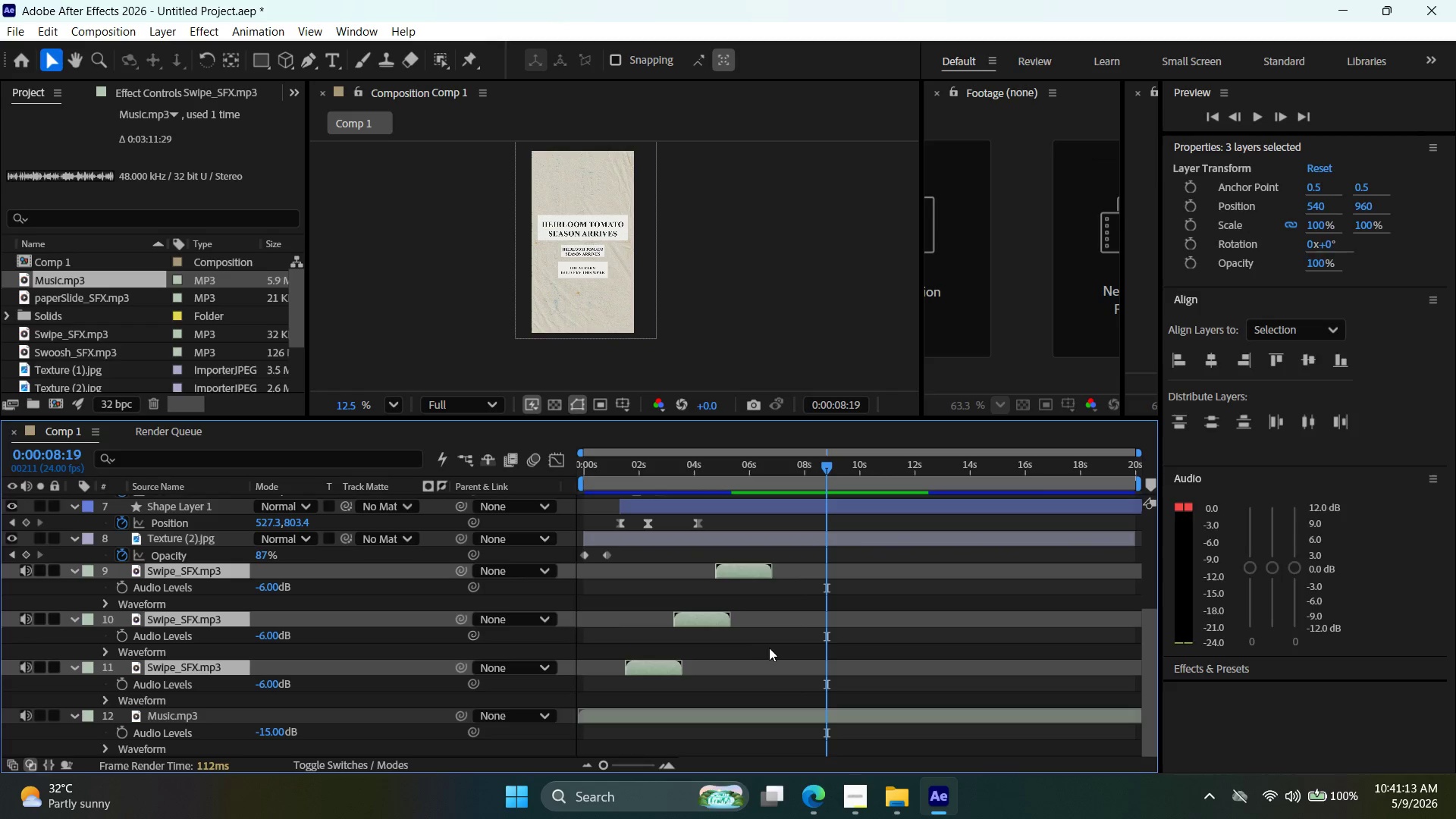 
left_click([770, 648])
 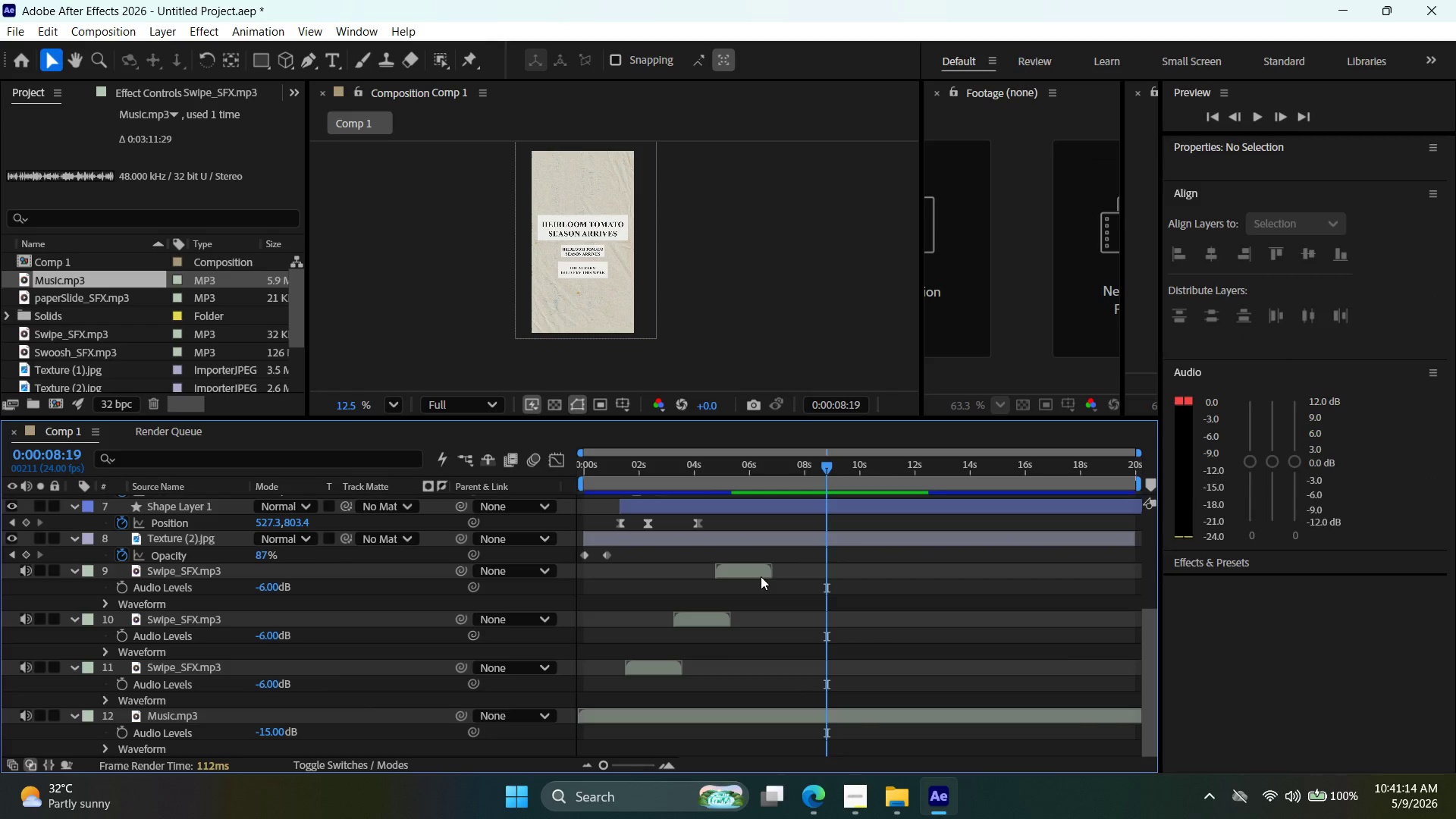 
left_click_drag(start_coordinate=[759, 576], to_coordinate=[766, 579])
 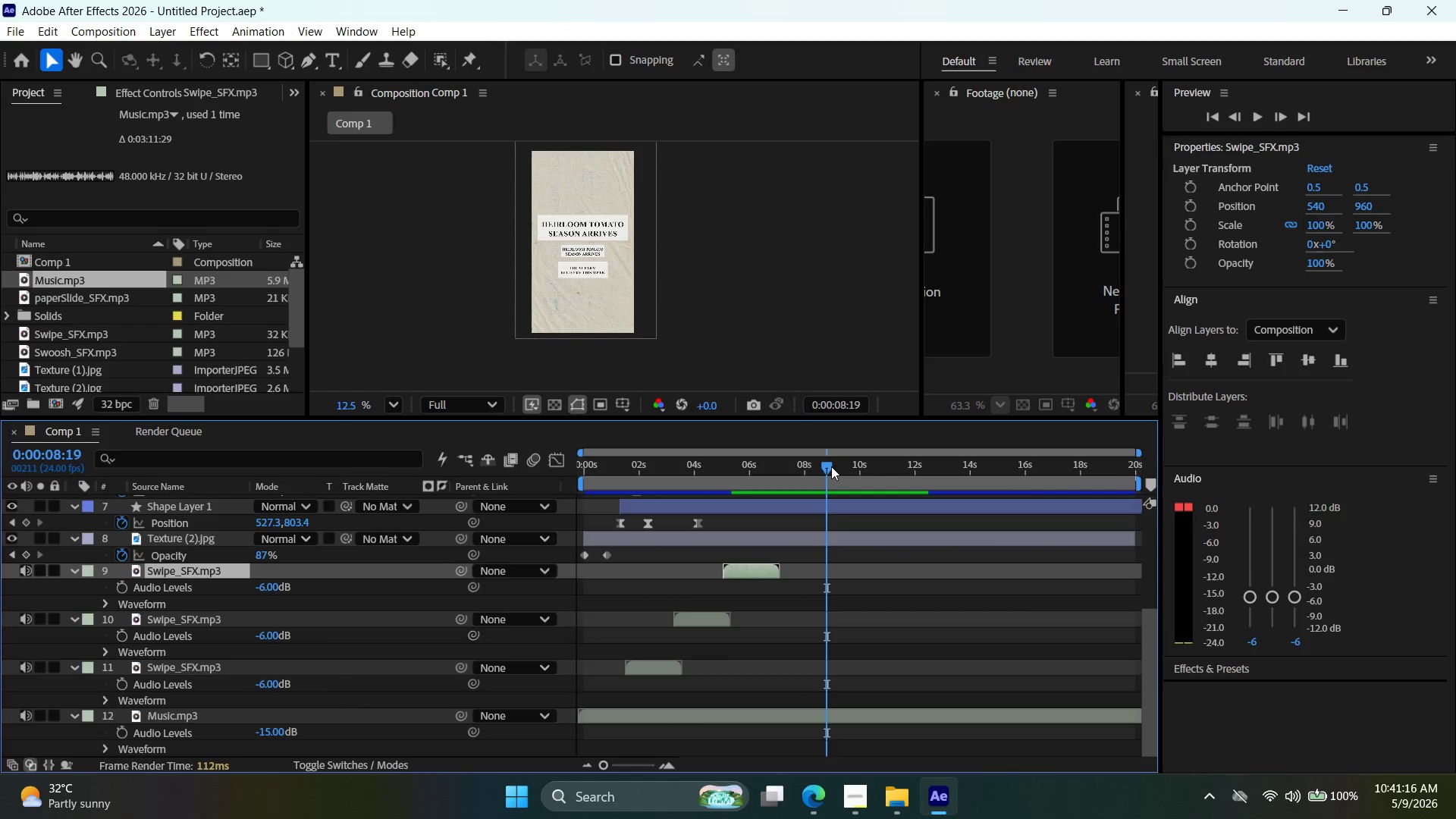 
left_click_drag(start_coordinate=[830, 466], to_coordinate=[575, 504])
 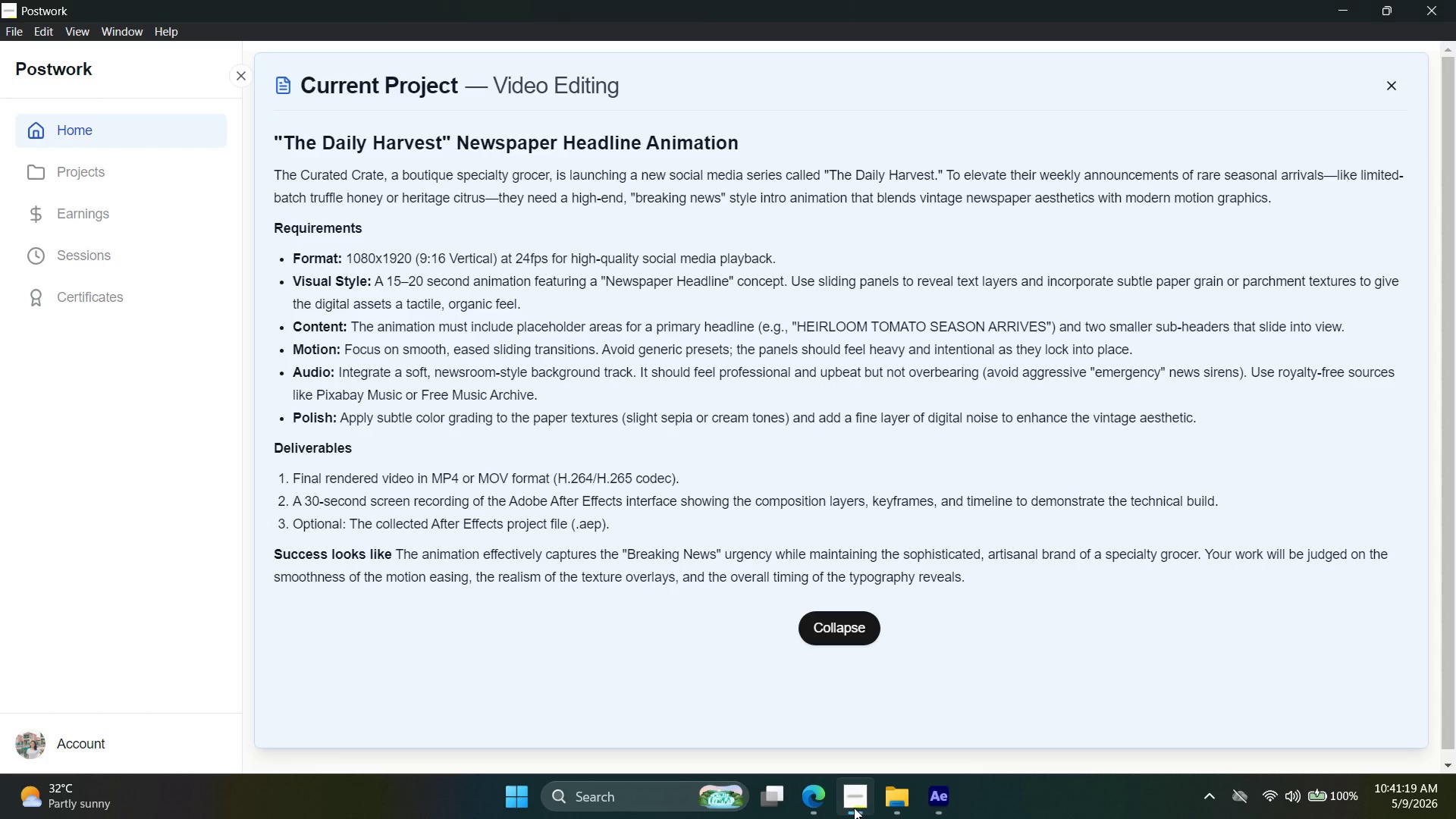 
double_click([854, 807])